 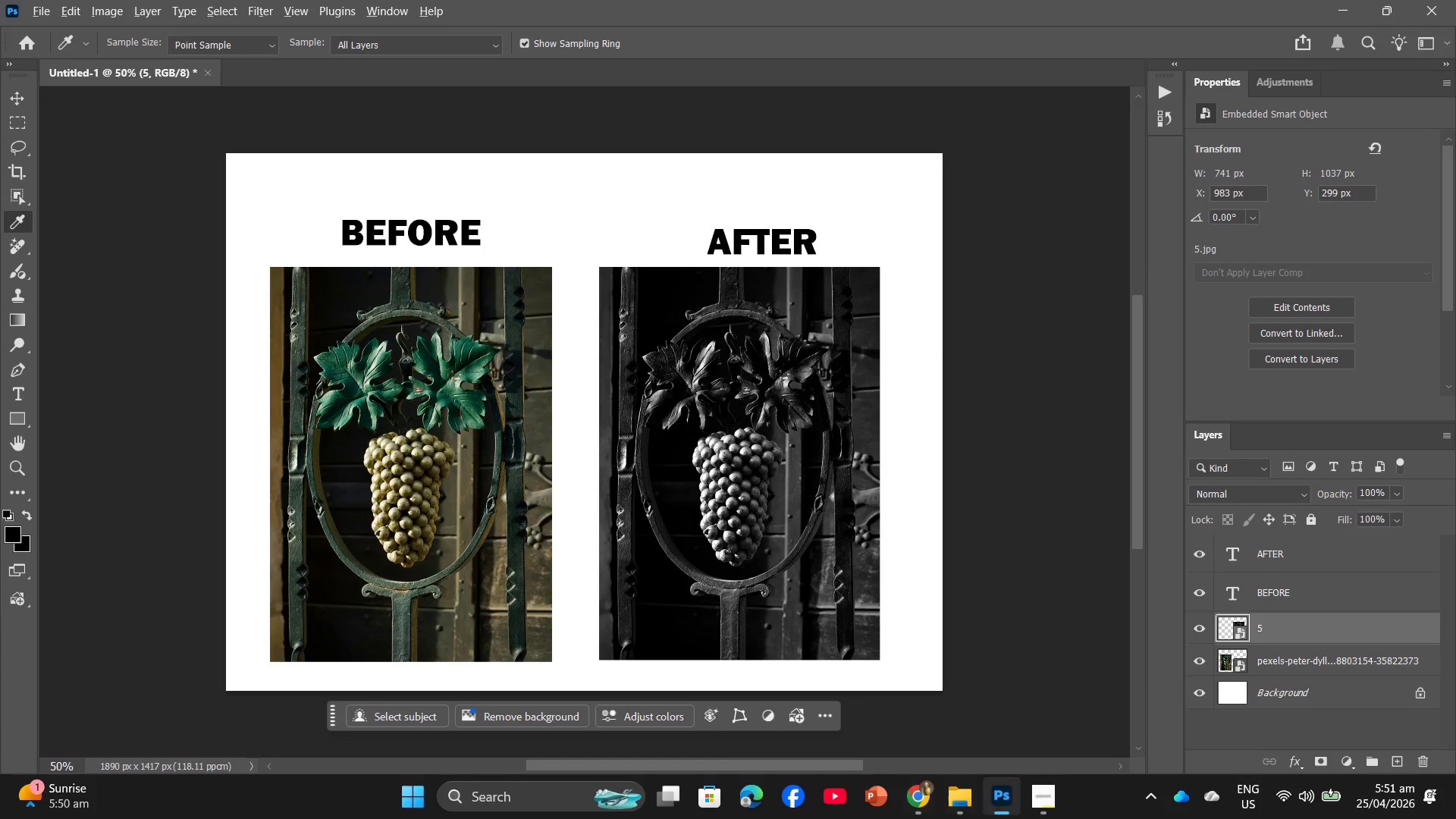 
key(Alt+Tab)
 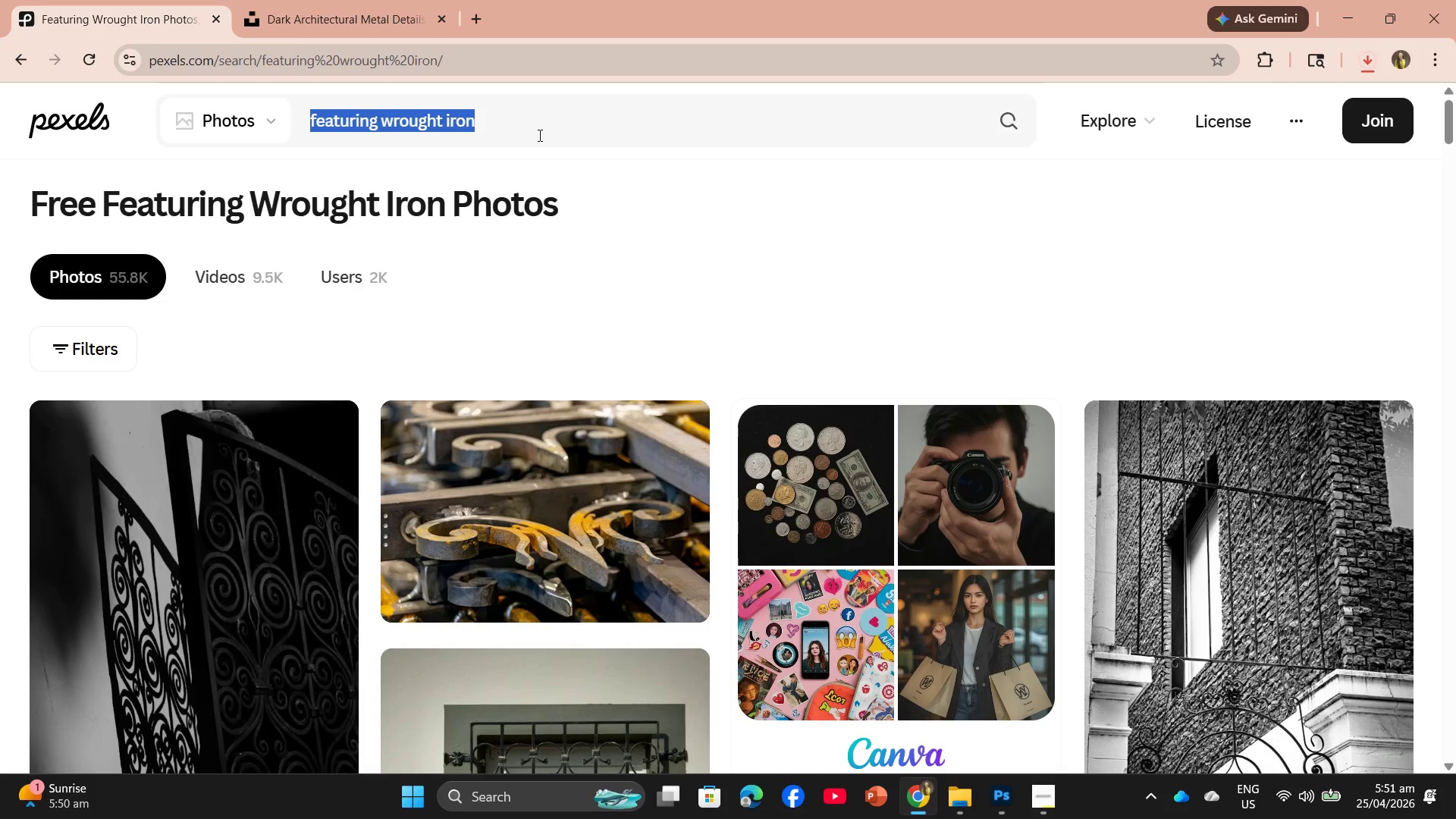 
key(Control+V)
 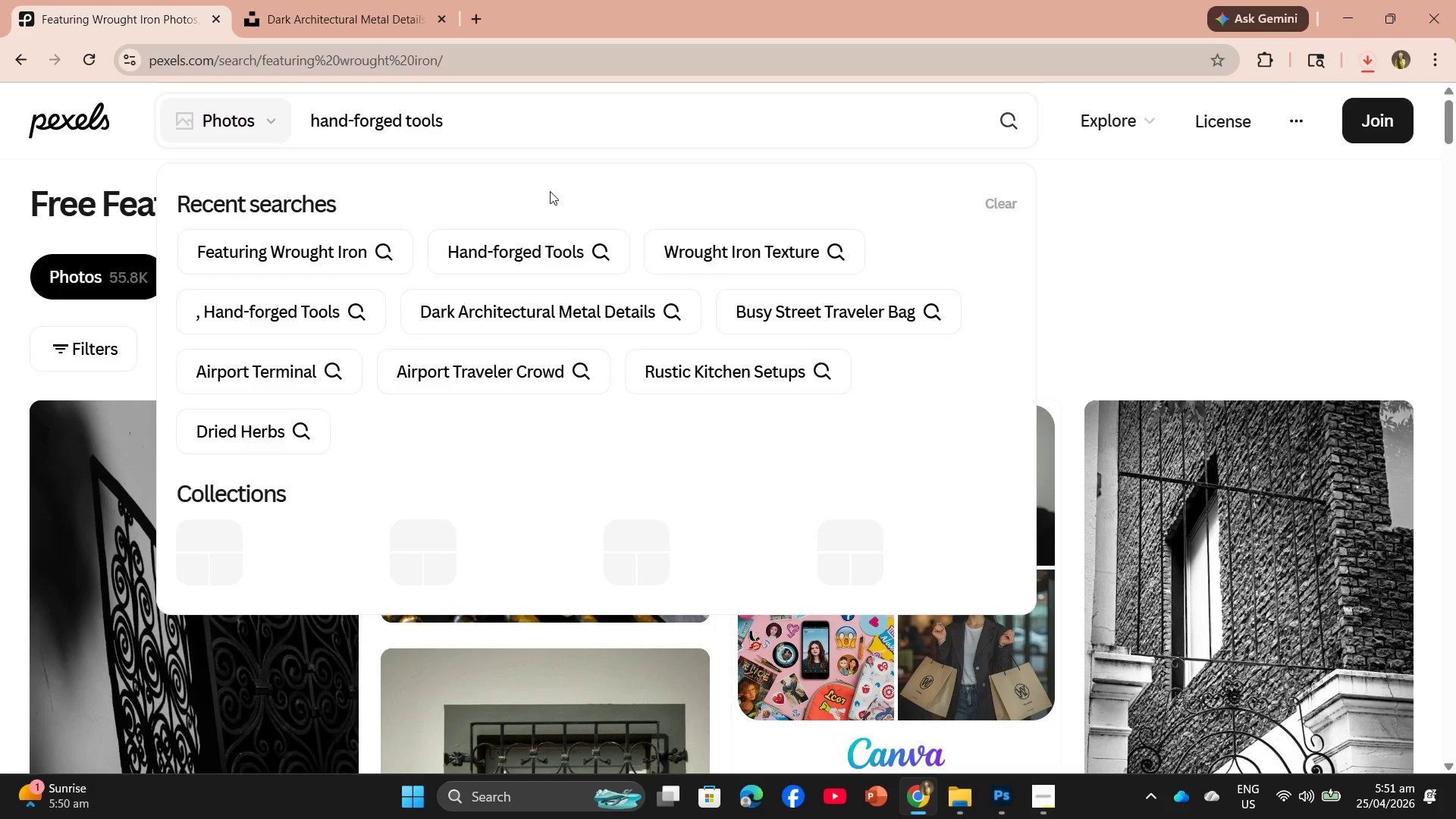 
key(Enter)
 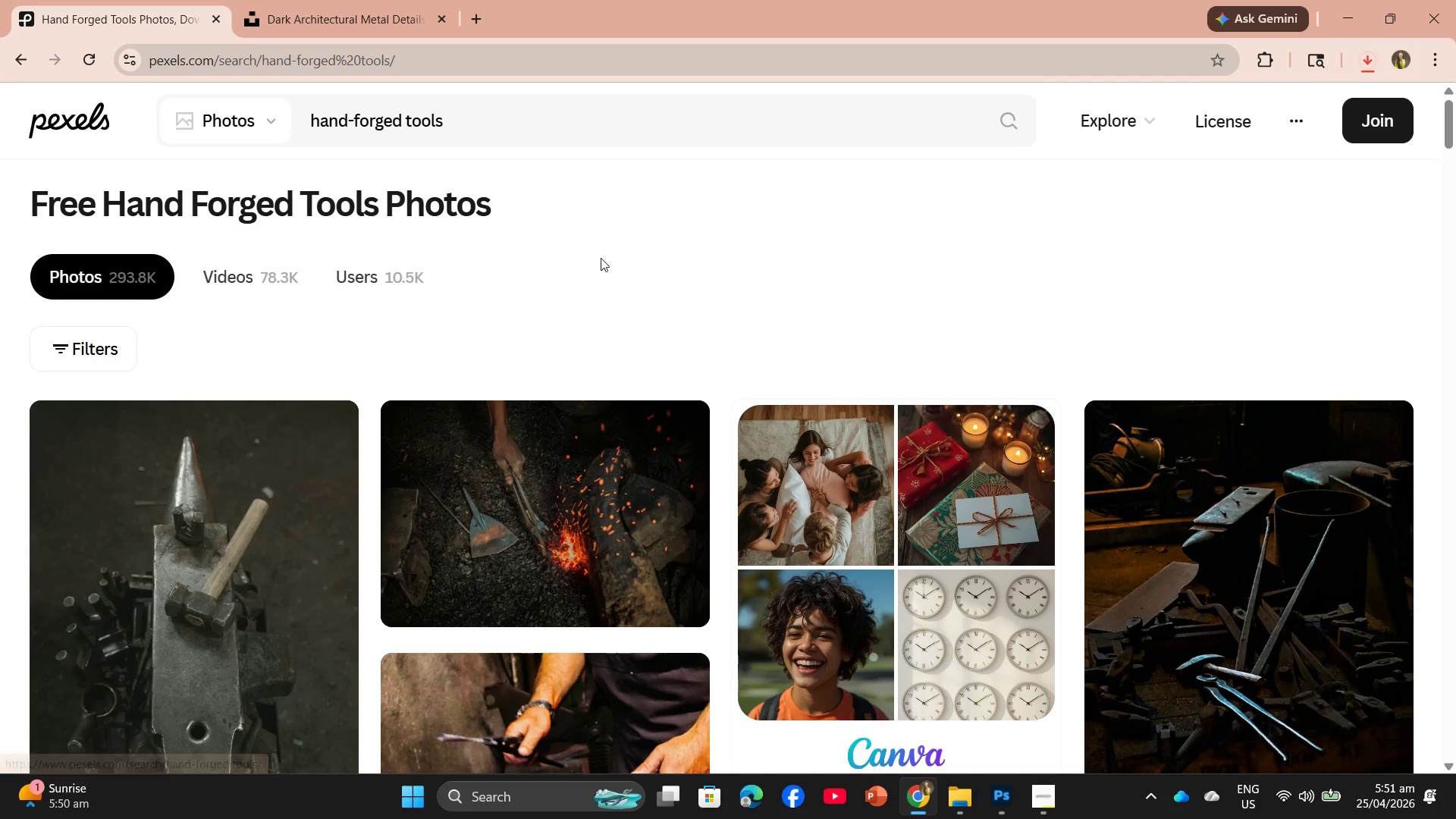 
scroll: coordinate [582, 499], scroll_direction: down, amount: 7.0
 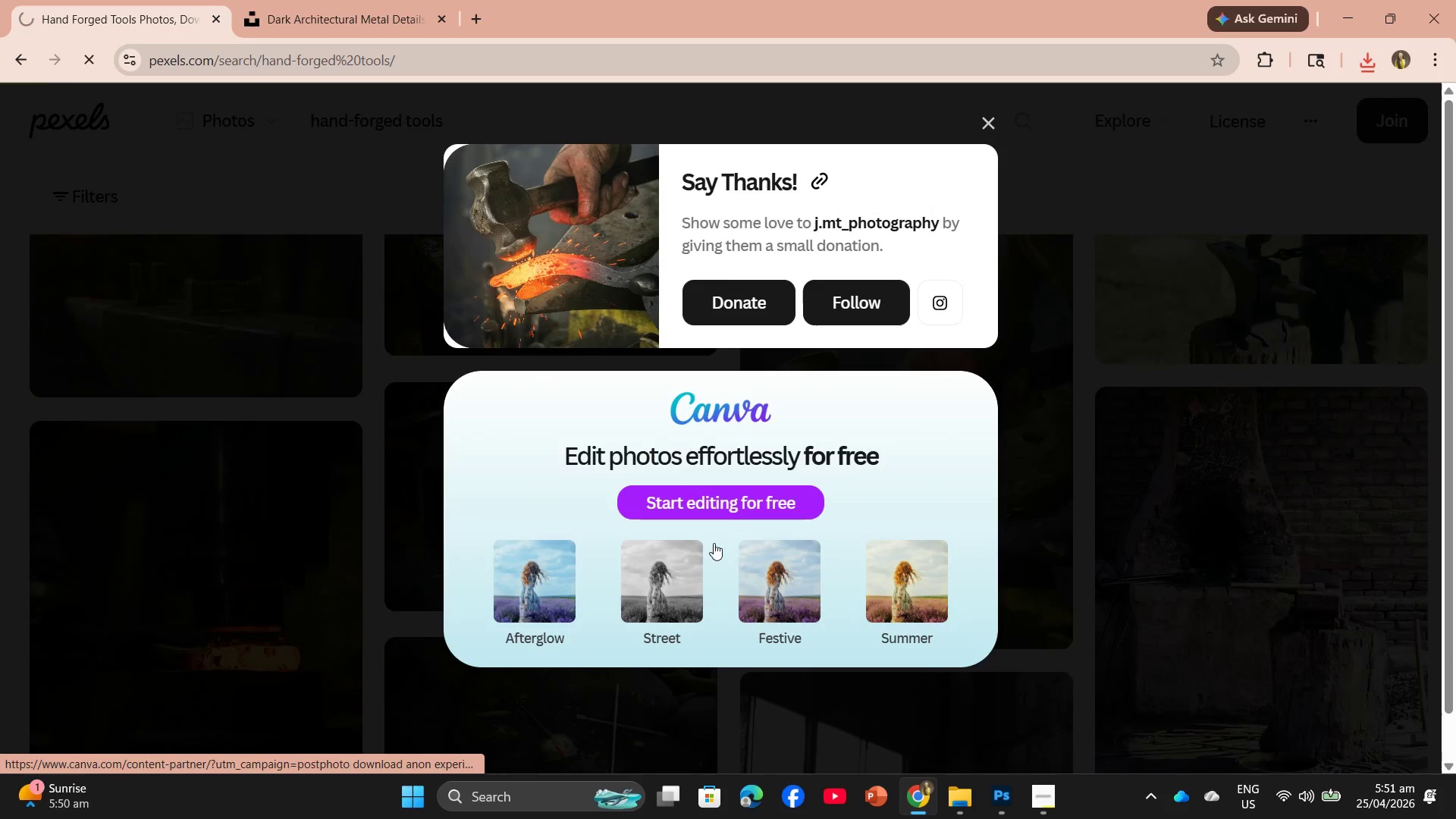 
left_click([989, 111])
 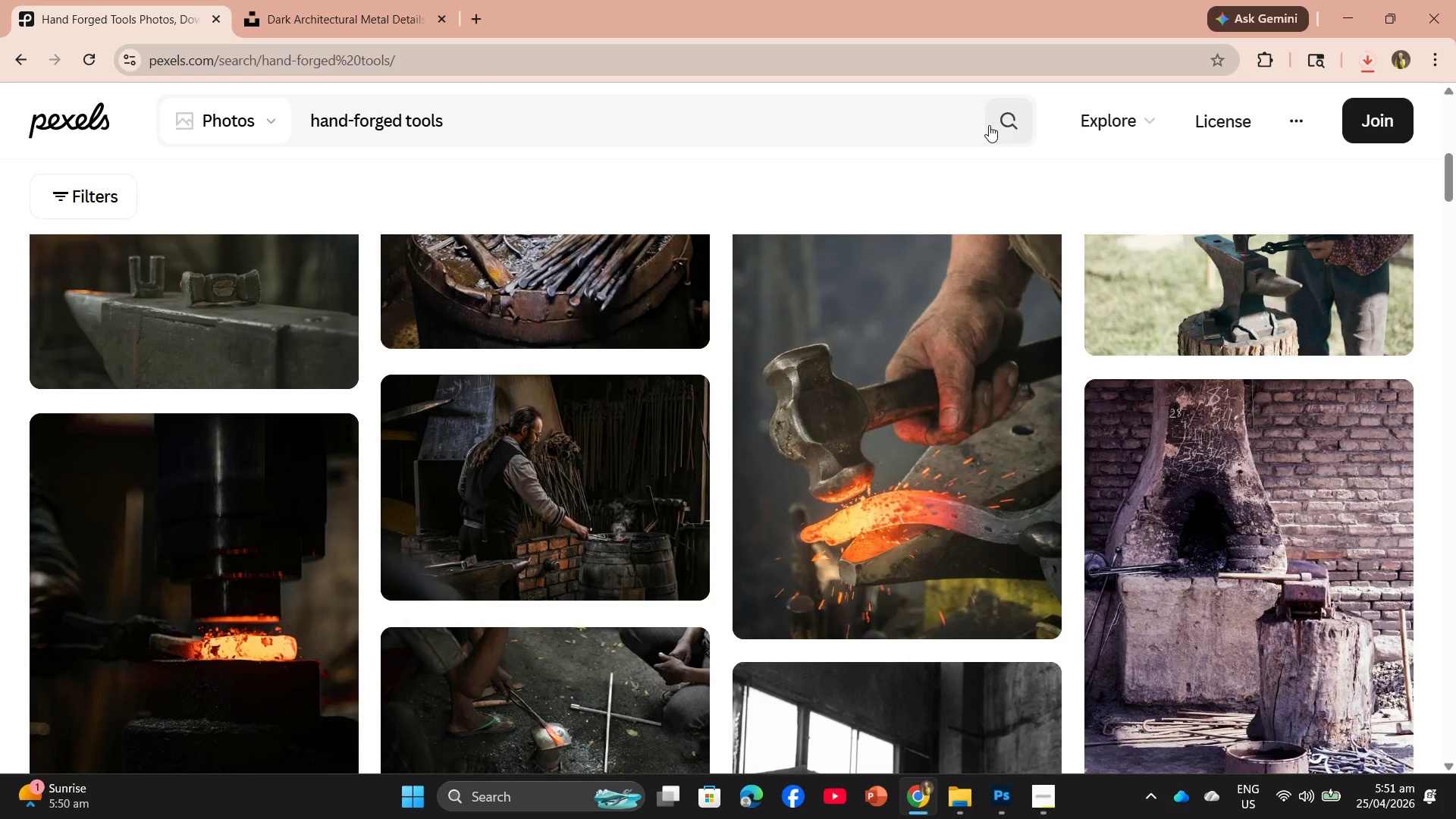 
scroll: coordinate [918, 518], scroll_direction: down, amount: 5.0
 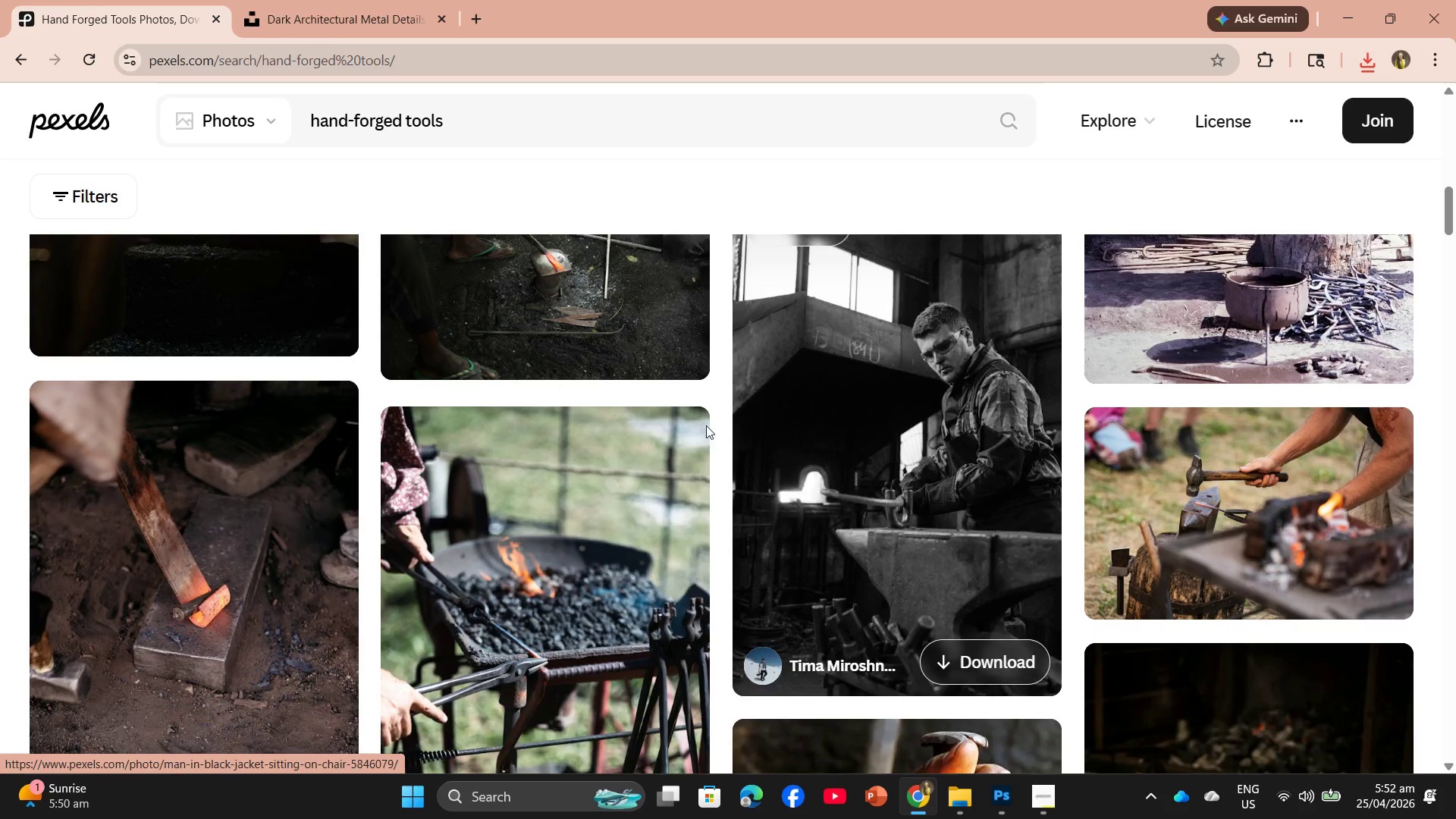 
scroll: coordinate [629, 389], scroll_direction: up, amount: 2.0
 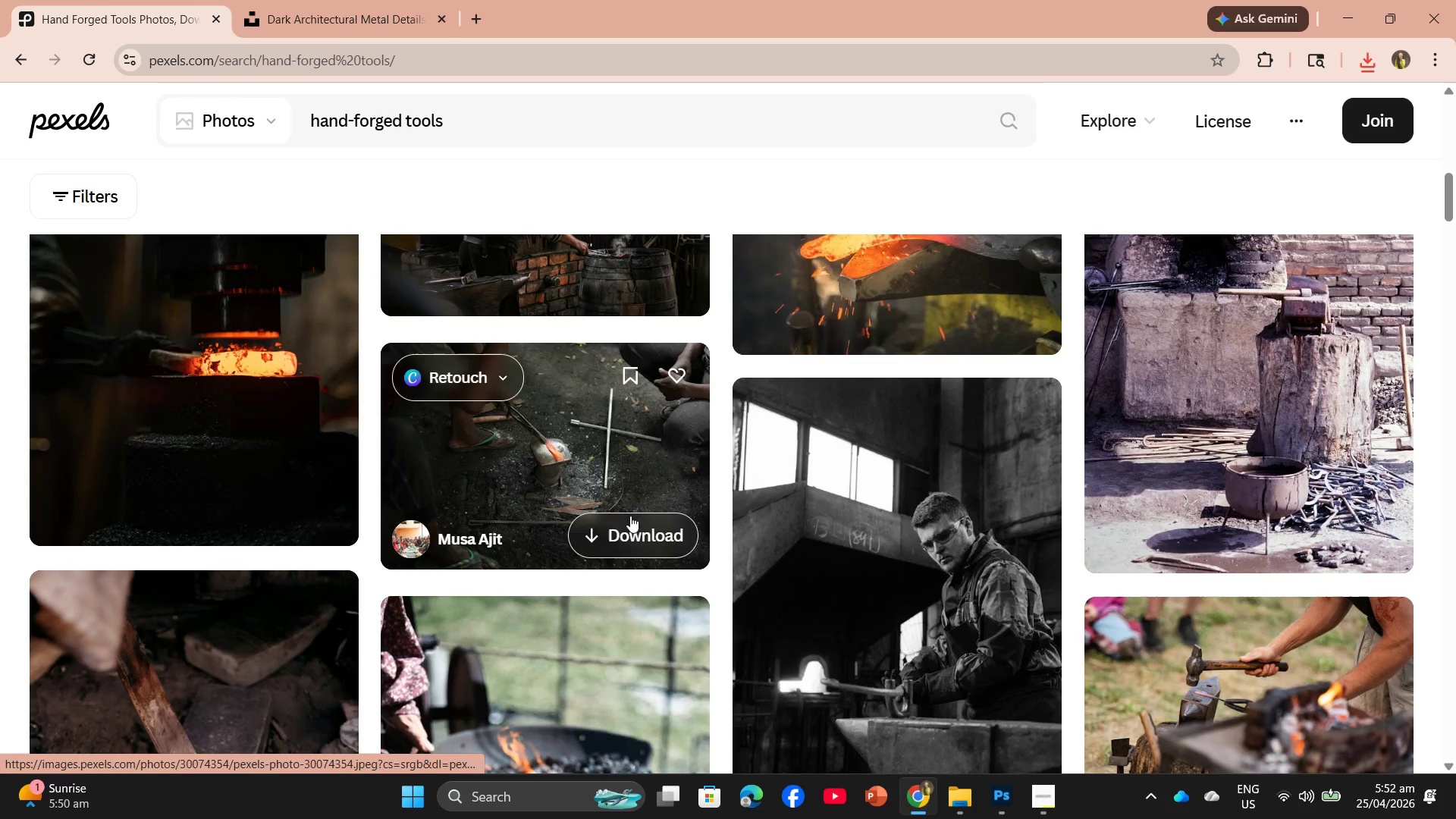 
left_click([632, 520])
 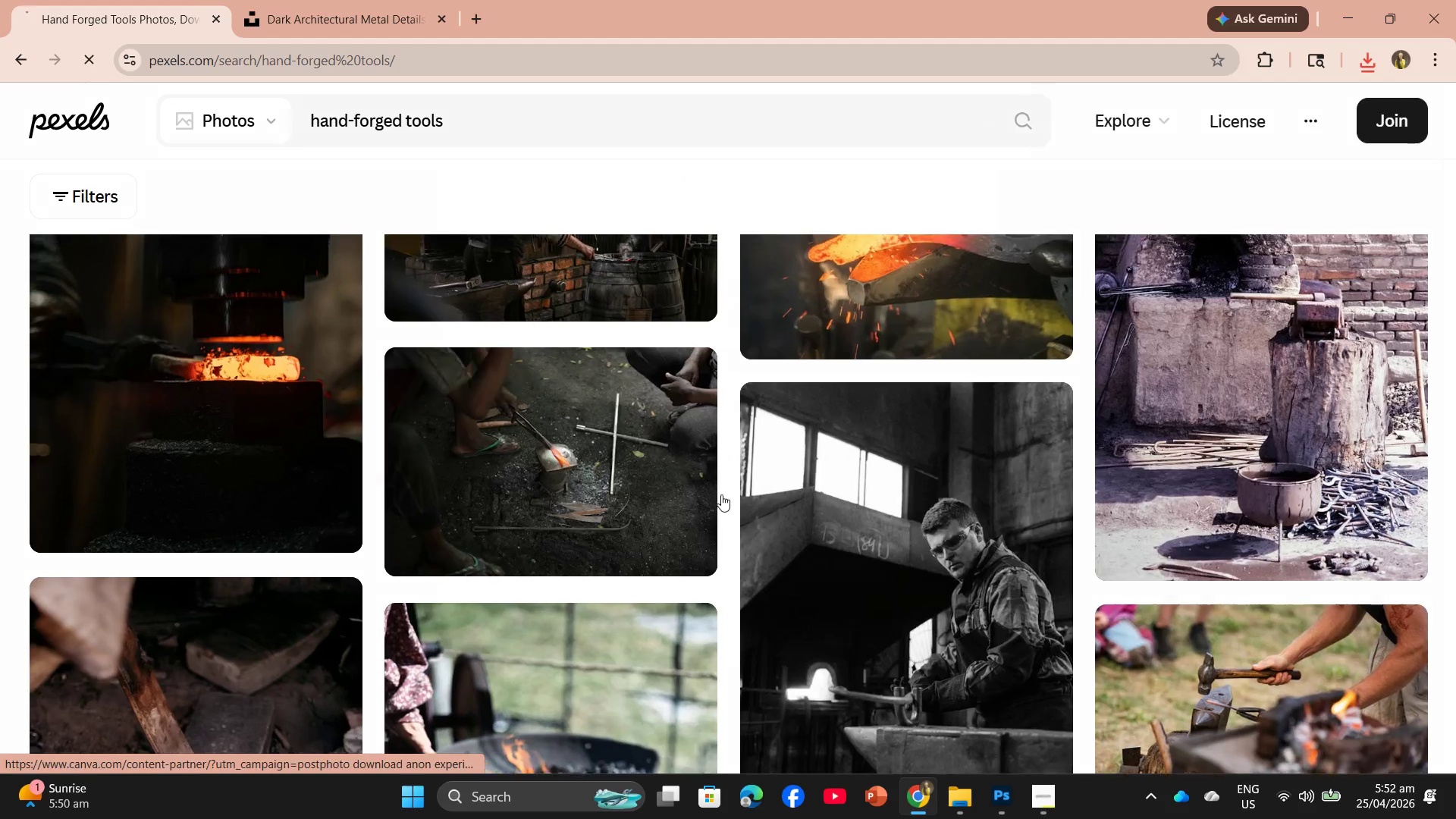 
scroll: coordinate [933, 153], scroll_direction: down, amount: 2.0
 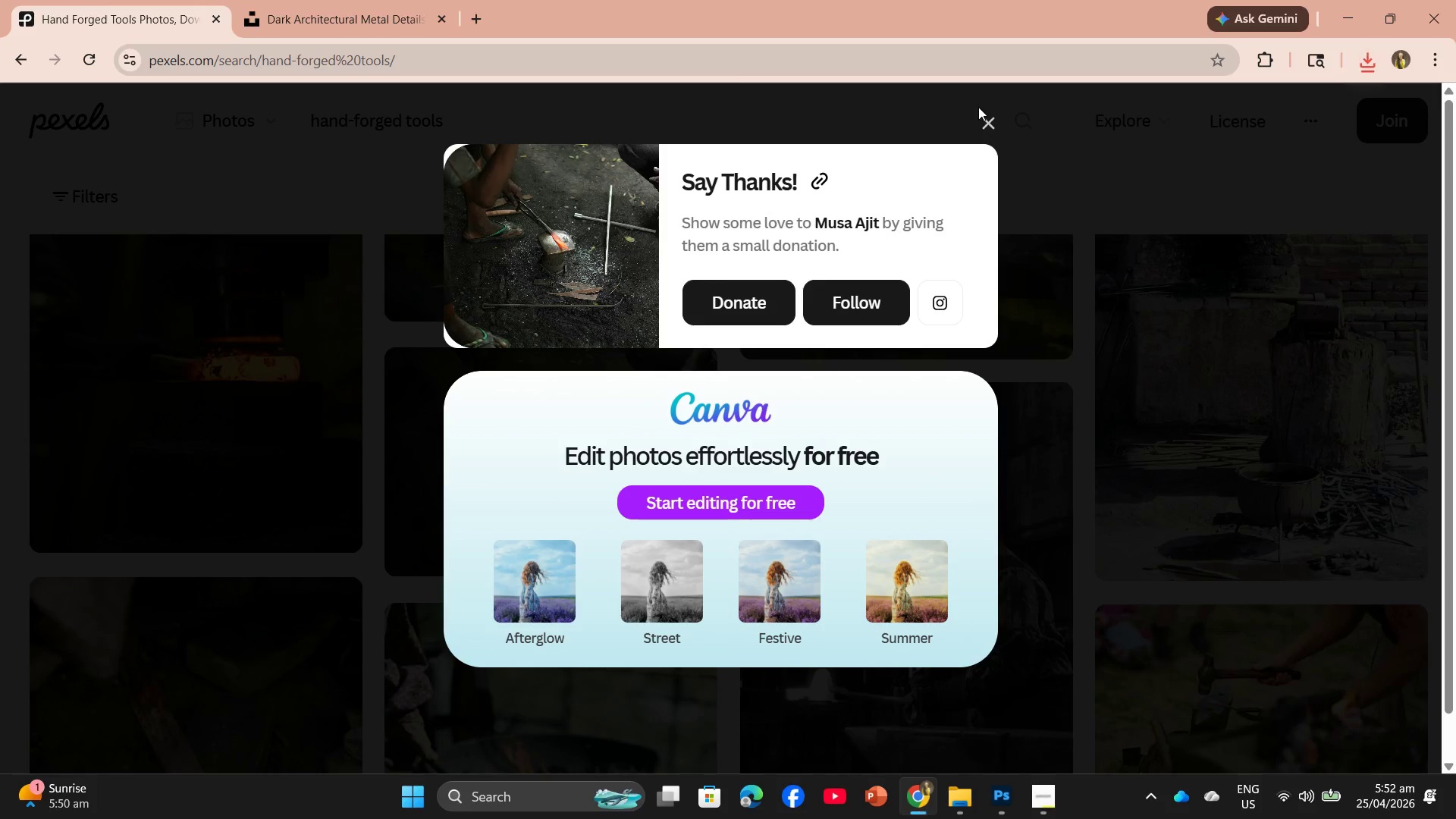 
left_click([994, 123])
 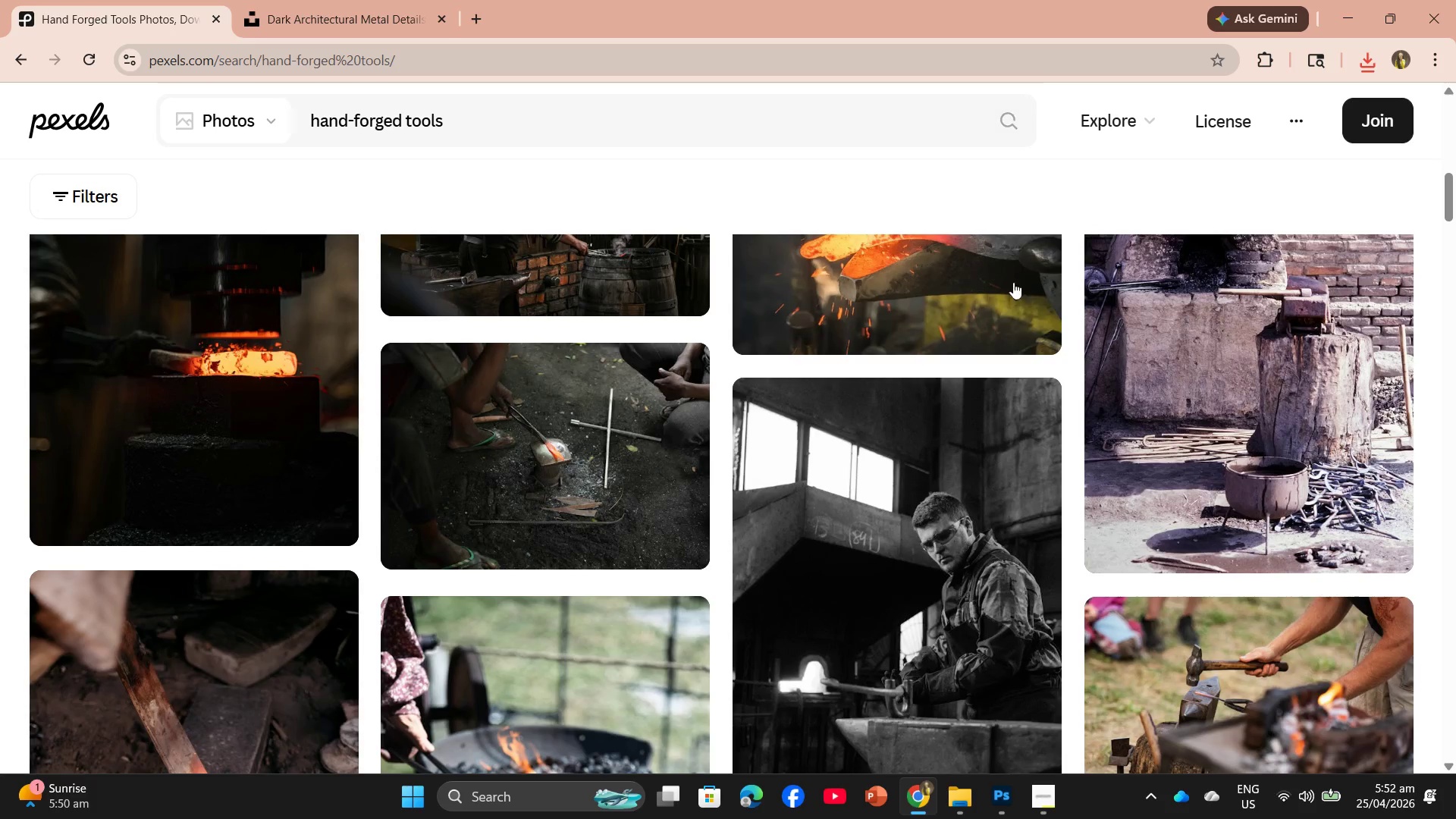 
scroll: coordinate [1020, 509], scroll_direction: down, amount: 5.0
 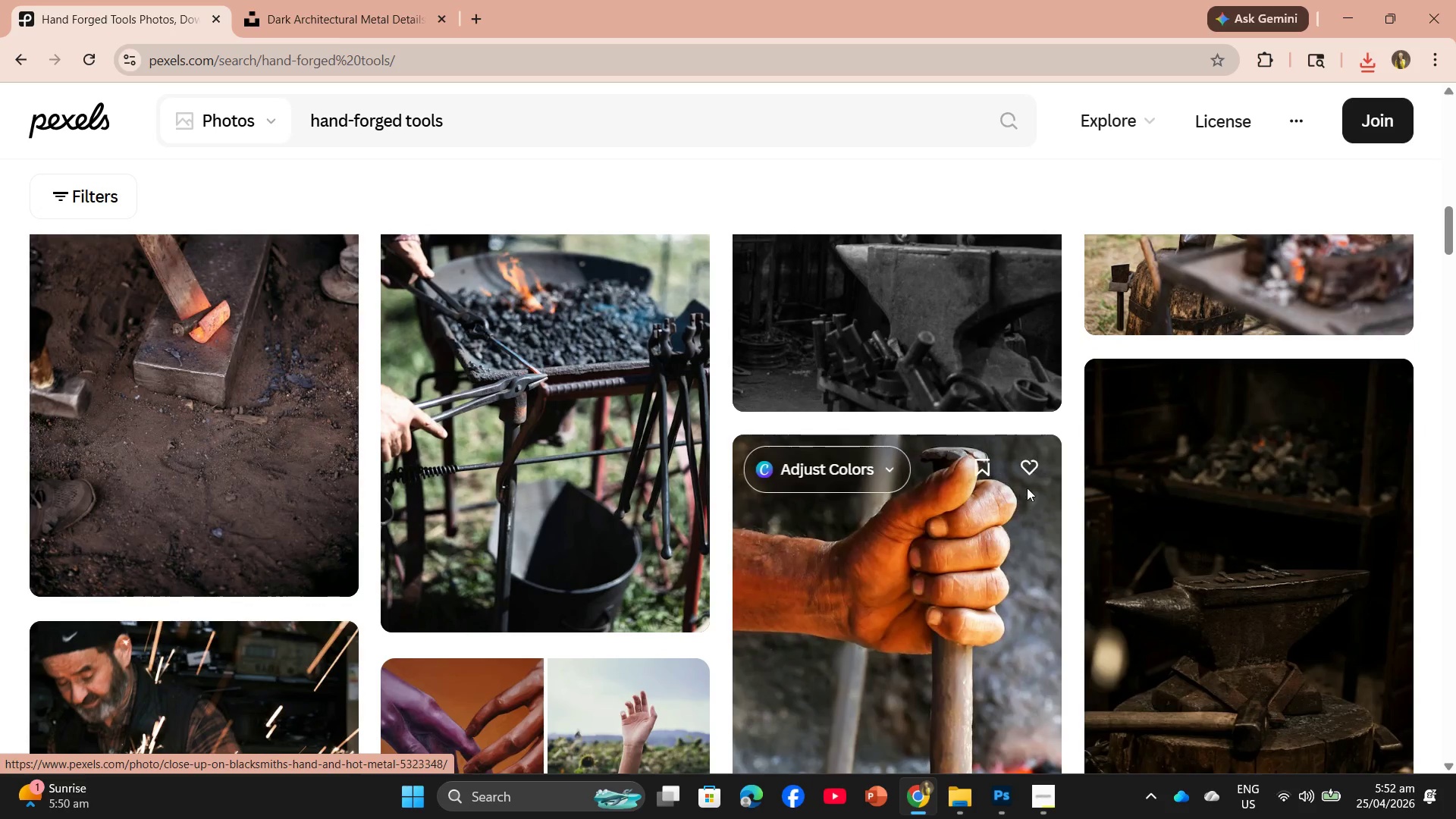 
scroll: coordinate [1031, 486], scroll_direction: up, amount: 2.0
 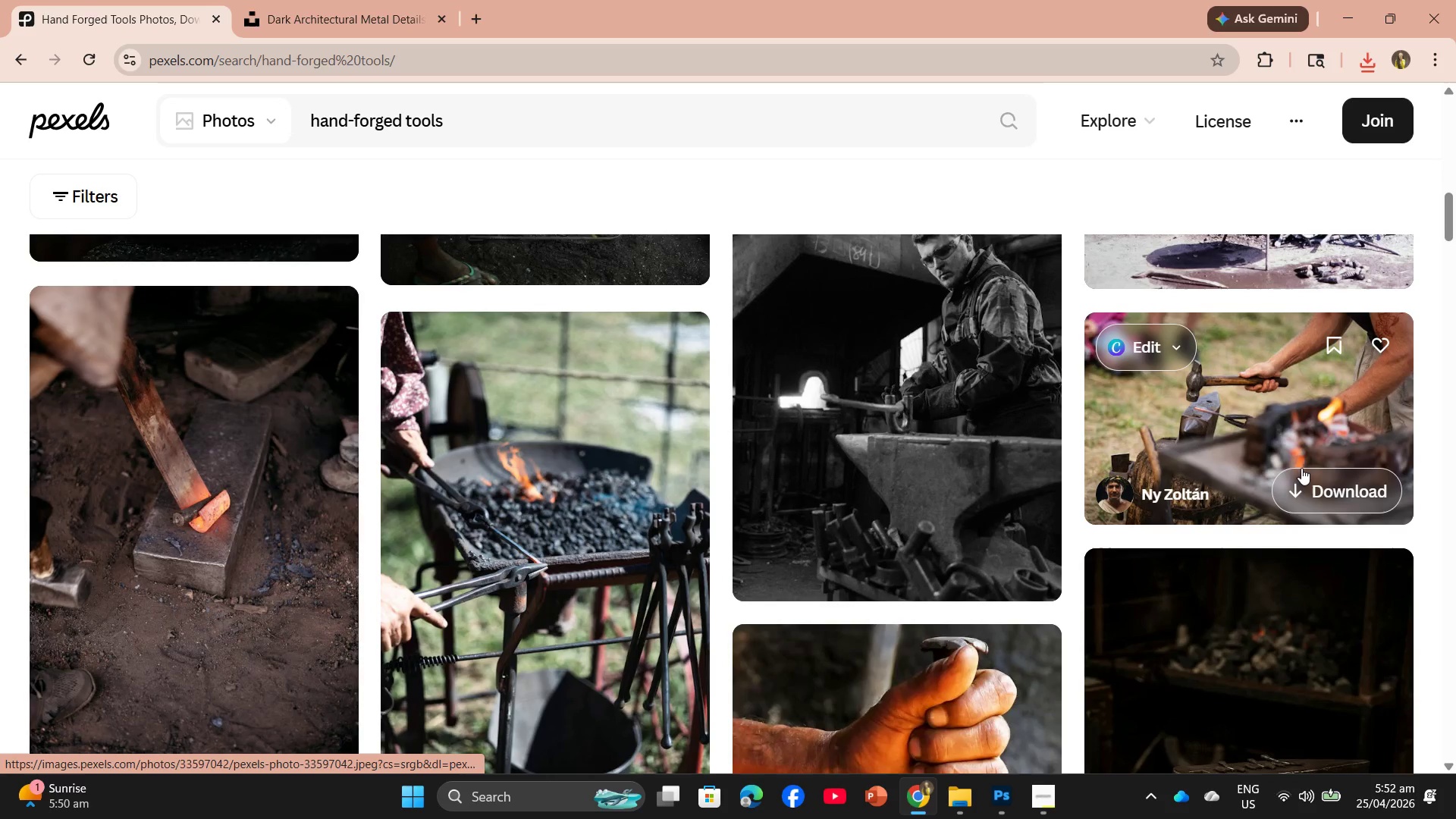 
left_click([1304, 478])
 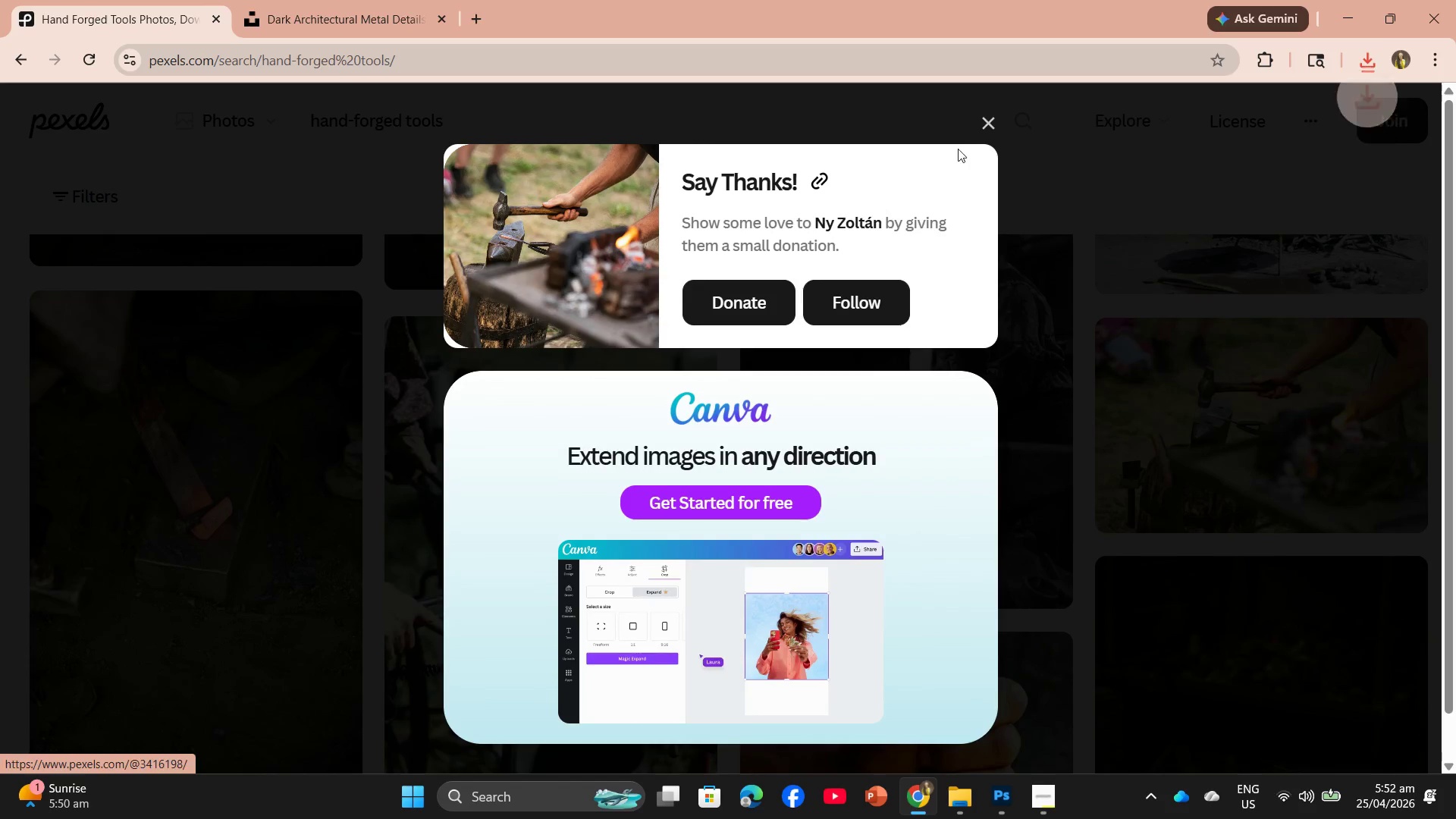 
left_click([983, 130])
 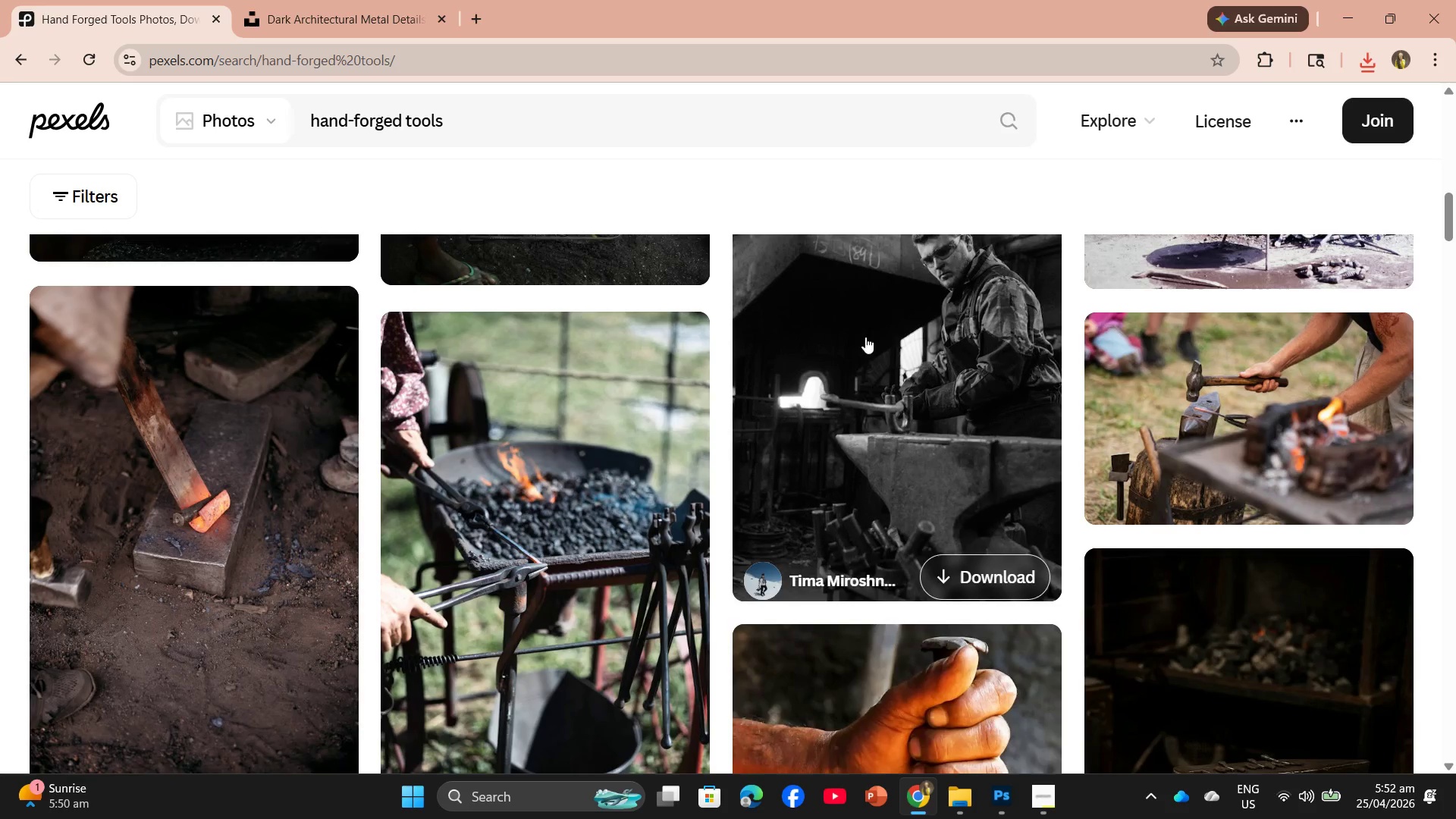 
scroll: coordinate [692, 459], scroll_direction: down, amount: 13.0
 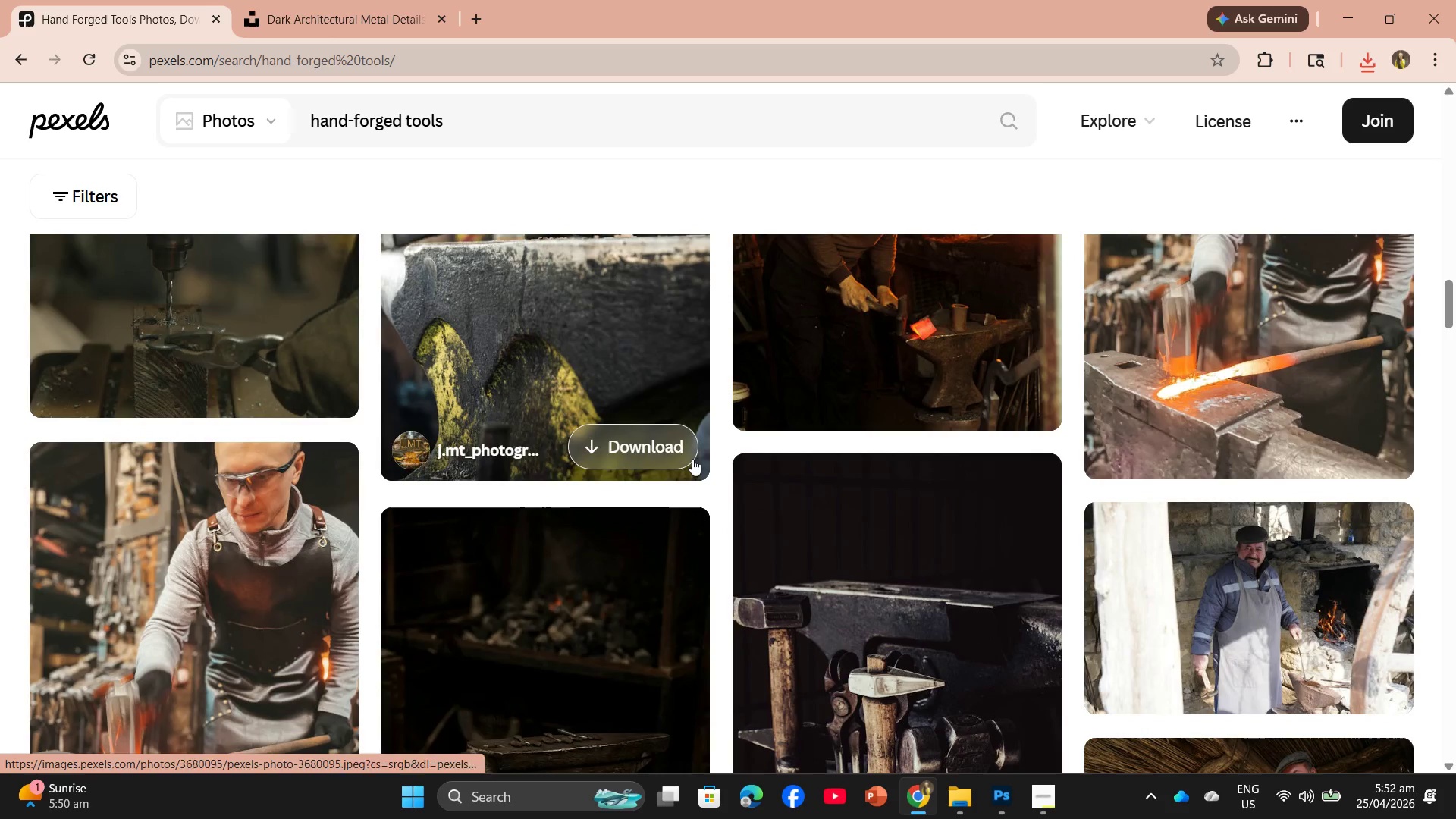 
scroll: coordinate [1106, 476], scroll_direction: up, amount: 2.0
 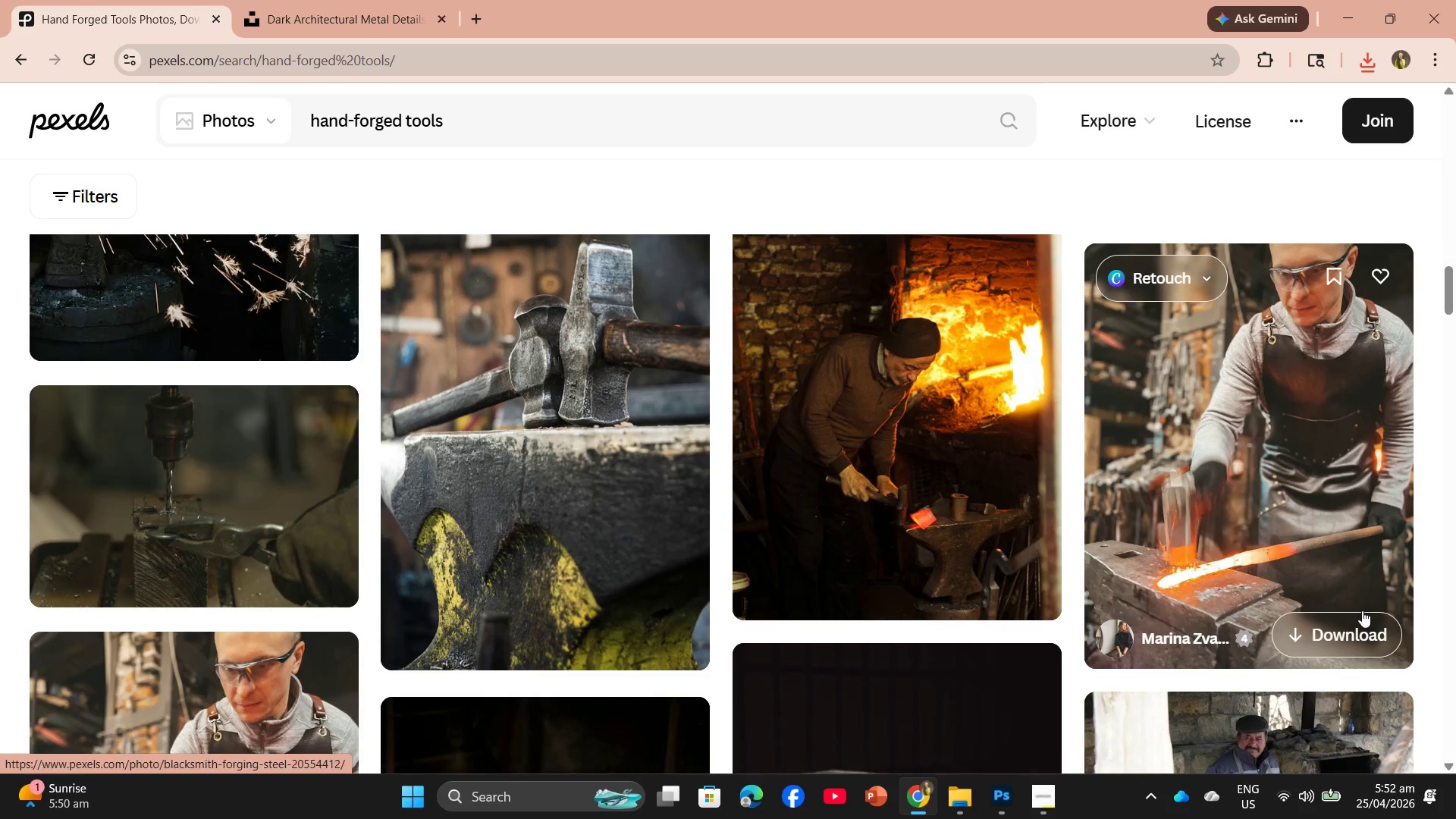 
scroll: coordinate [1167, 593], scroll_direction: down, amount: 5.0
 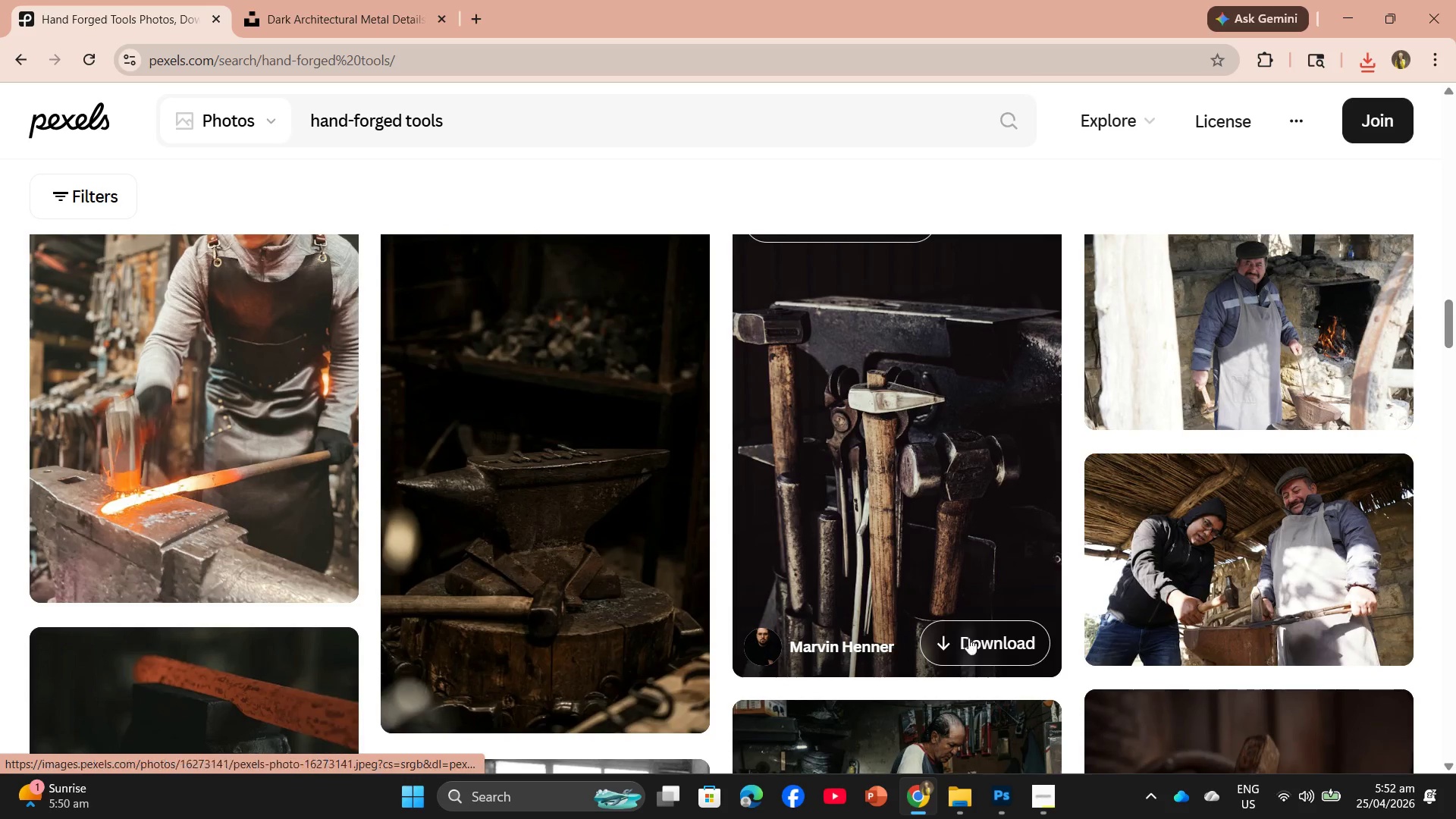 
left_click([972, 644])
 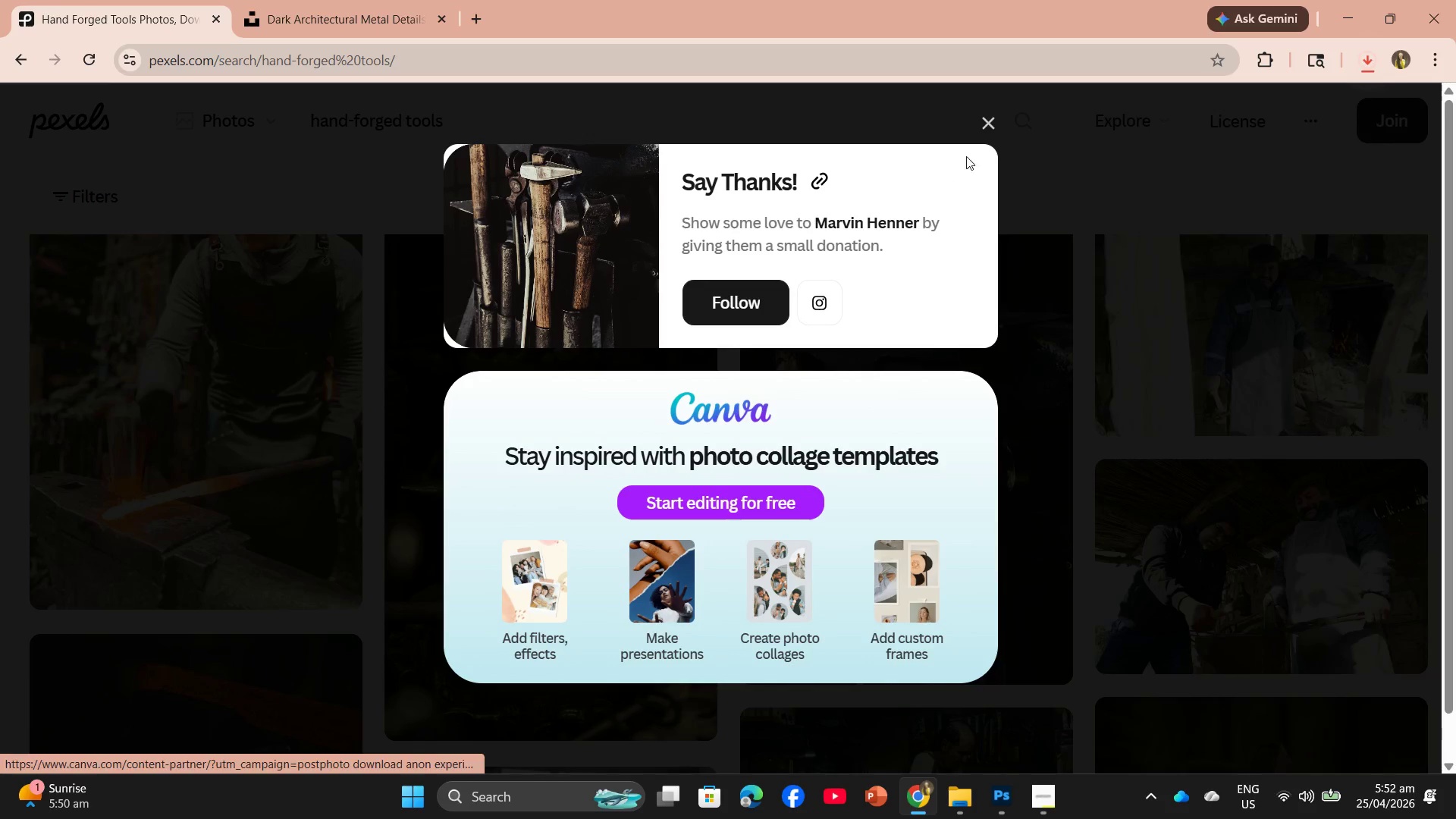 
left_click([981, 125])
 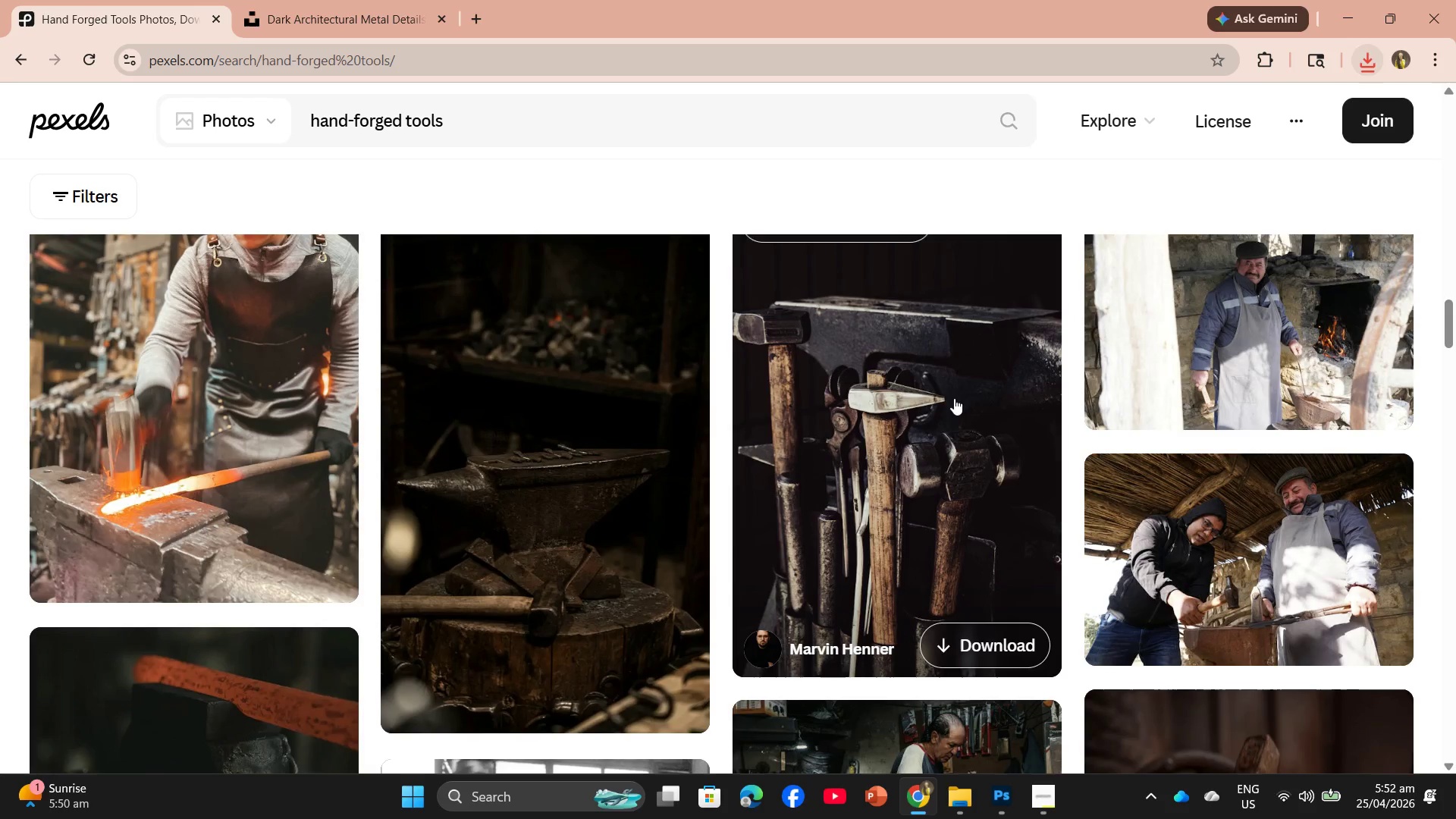 
scroll: coordinate [960, 484], scroll_direction: down, amount: 14.0
 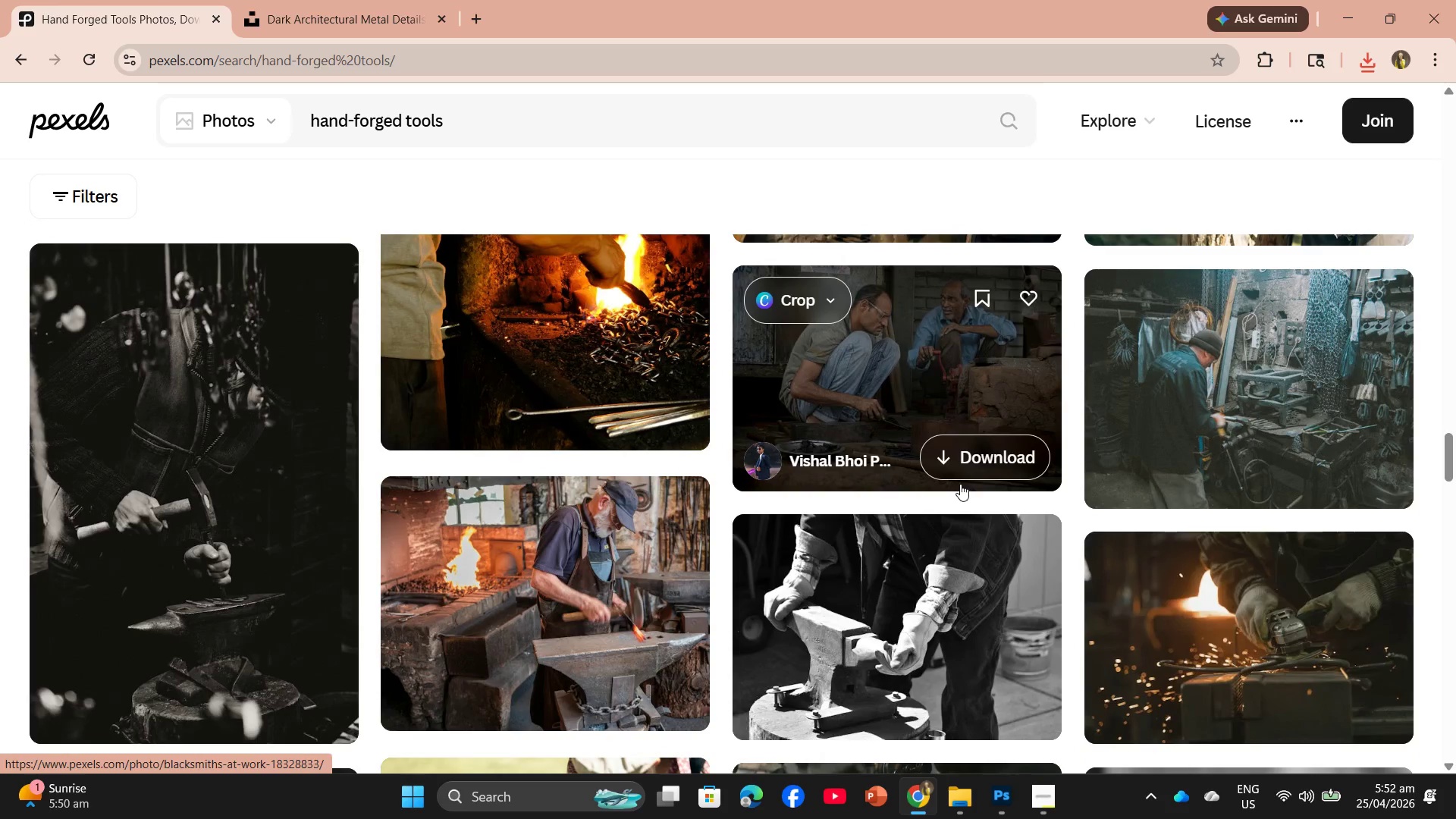 
scroll: coordinate [960, 484], scroll_direction: down, amount: 2.0
 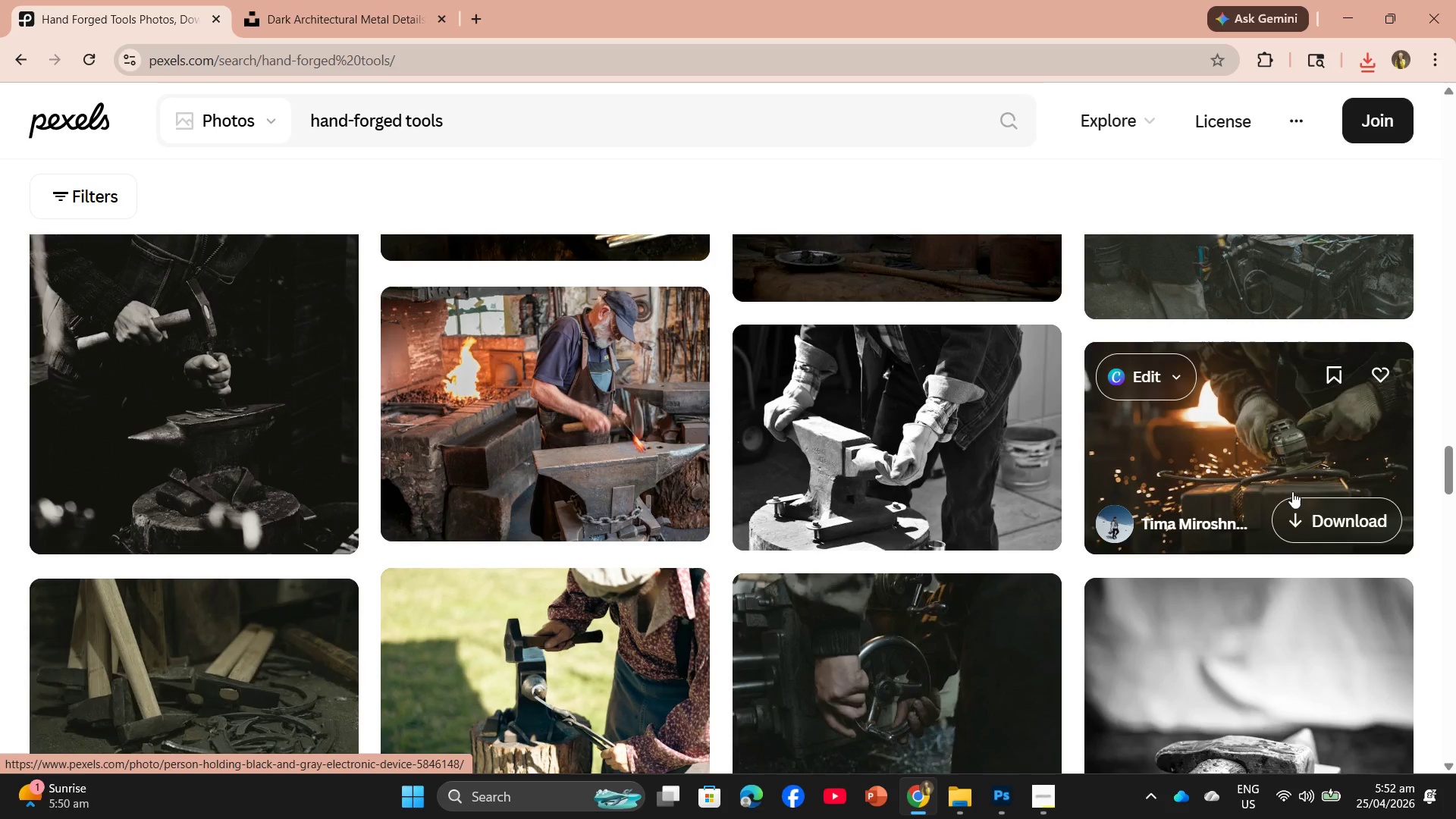 
left_click([1300, 504])
 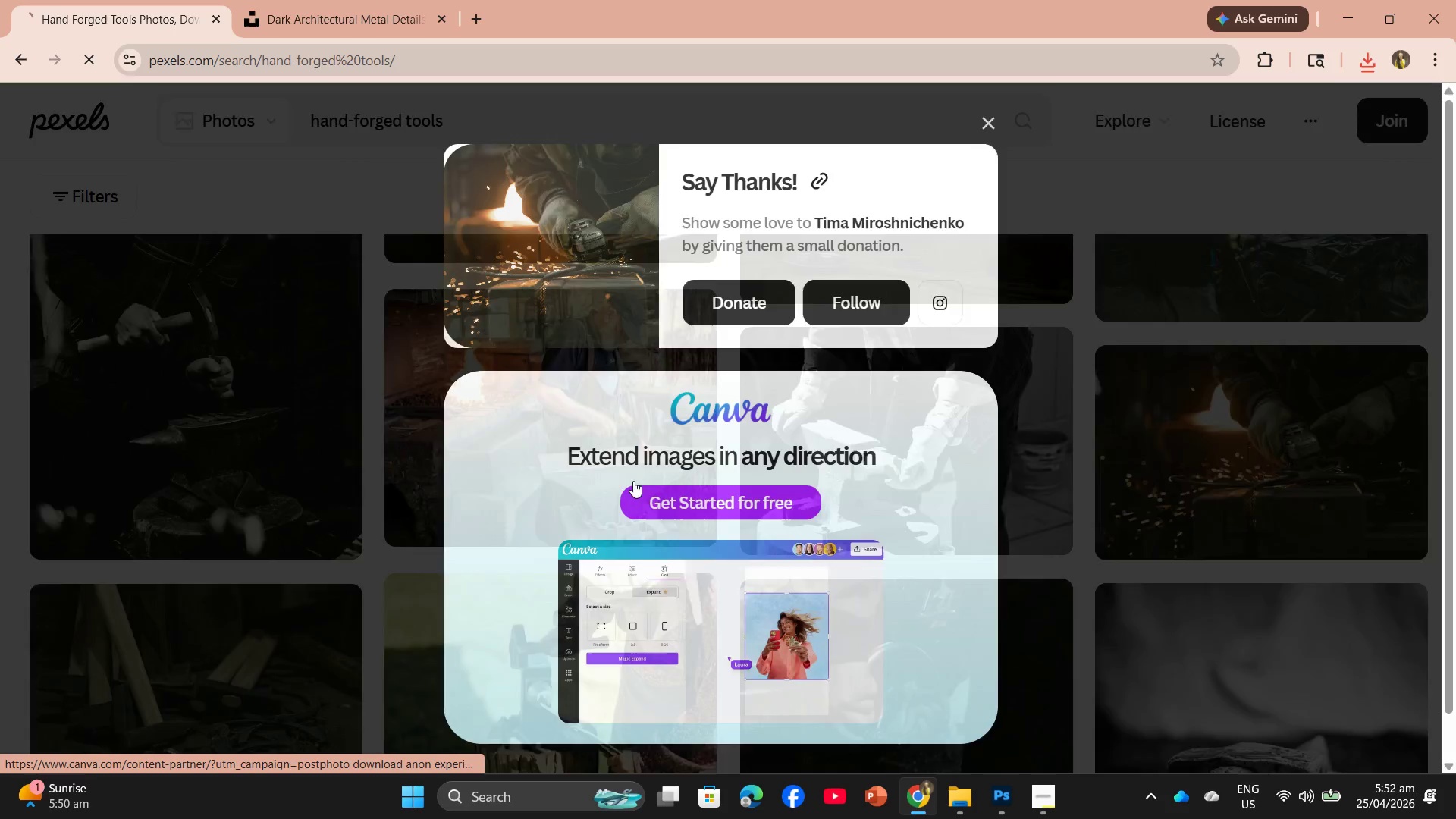 
scroll: coordinate [984, 297], scroll_direction: down, amount: 1.0
 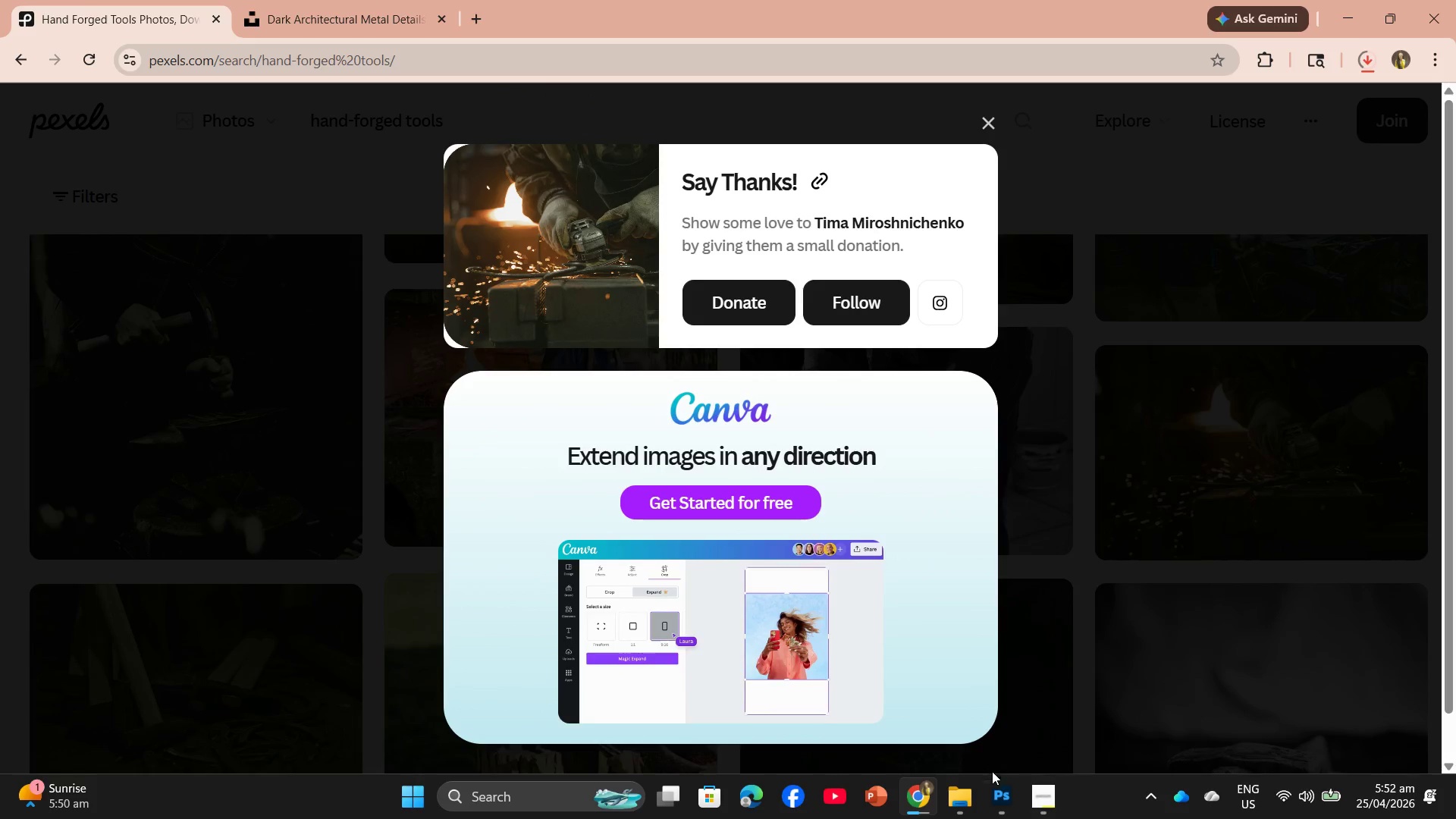 
left_click([996, 789])
 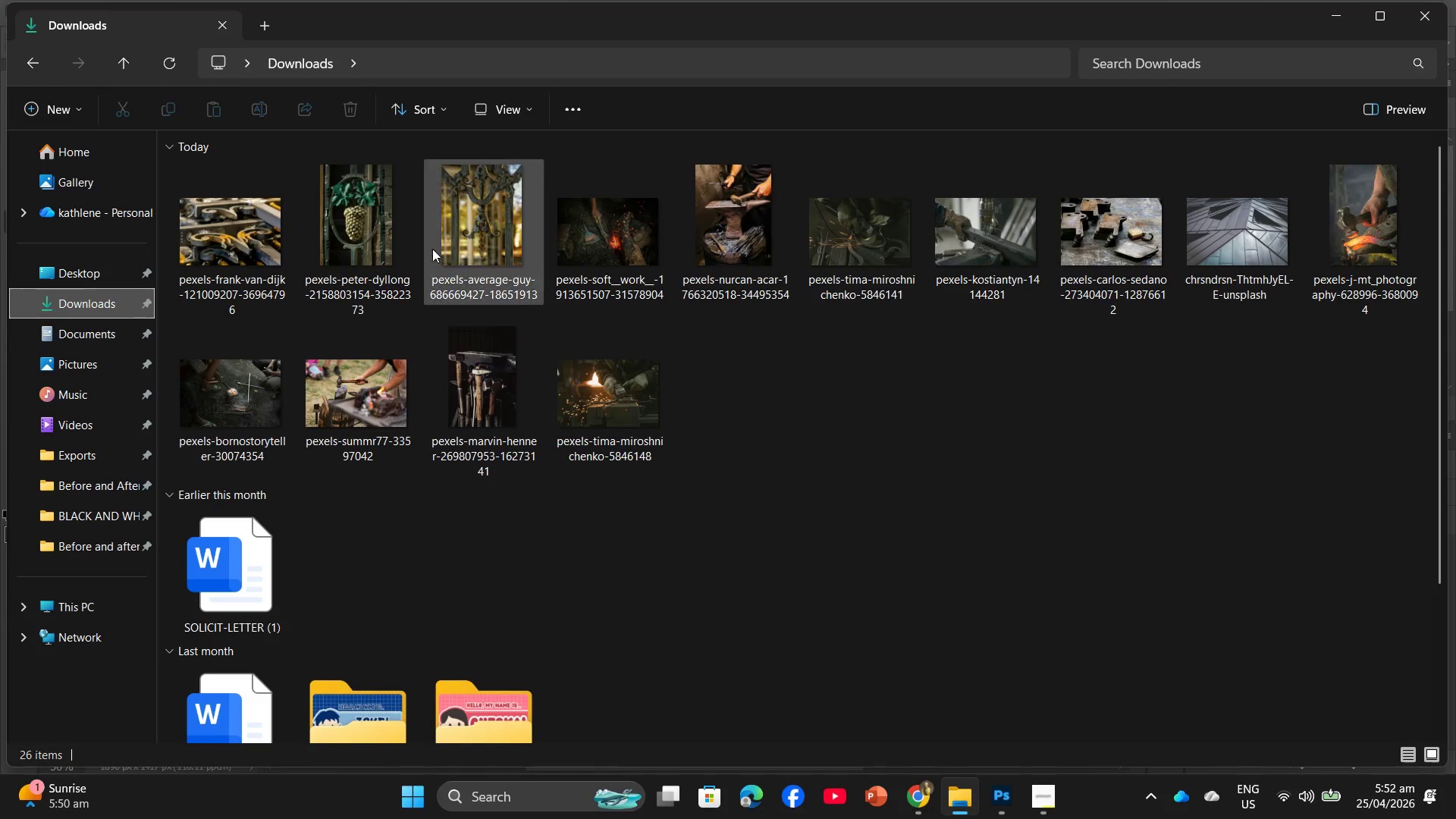 
mouse_move([237, 295])
 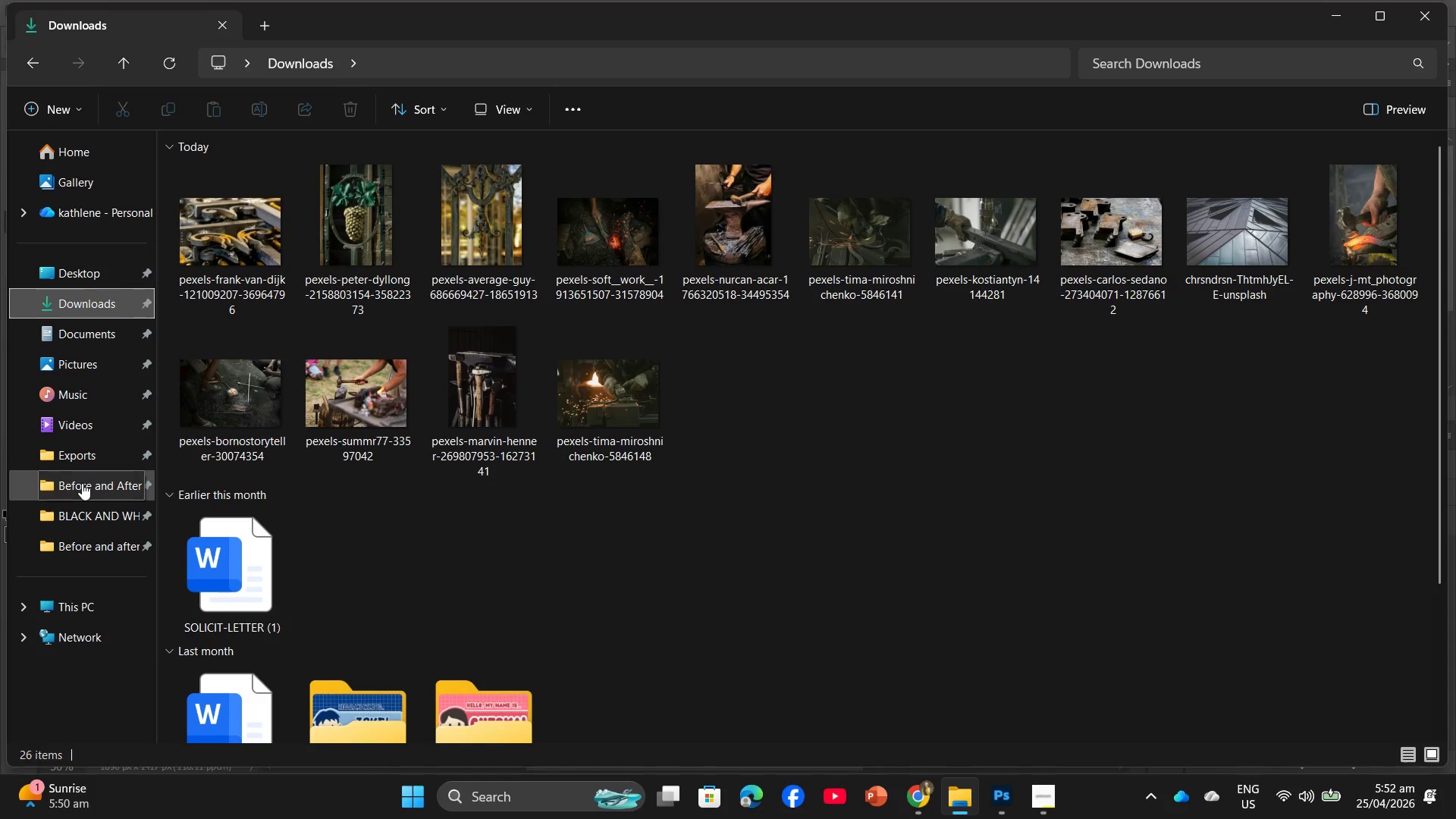 
left_click([82, 507])
 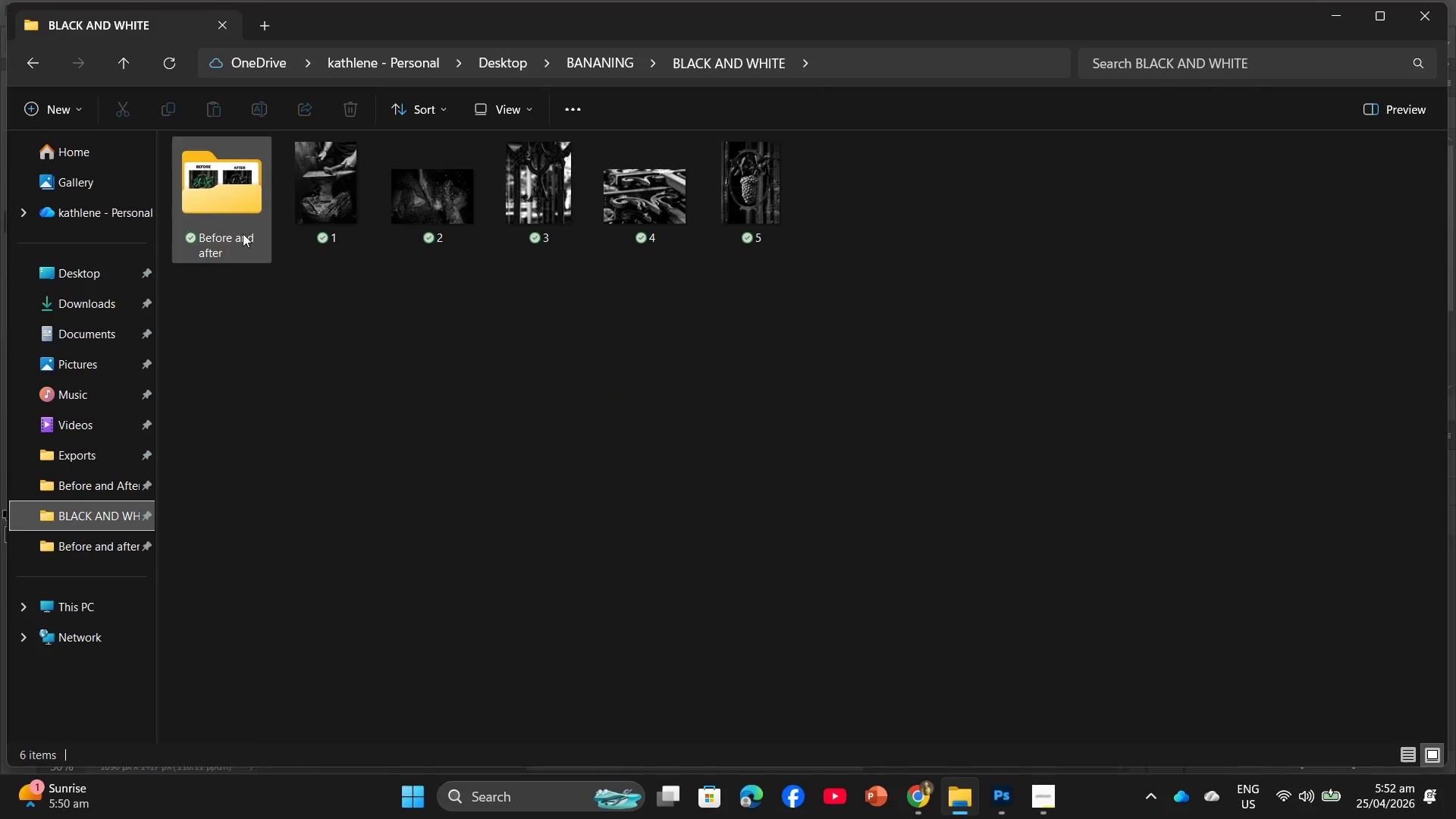 
left_click([34, 118])
 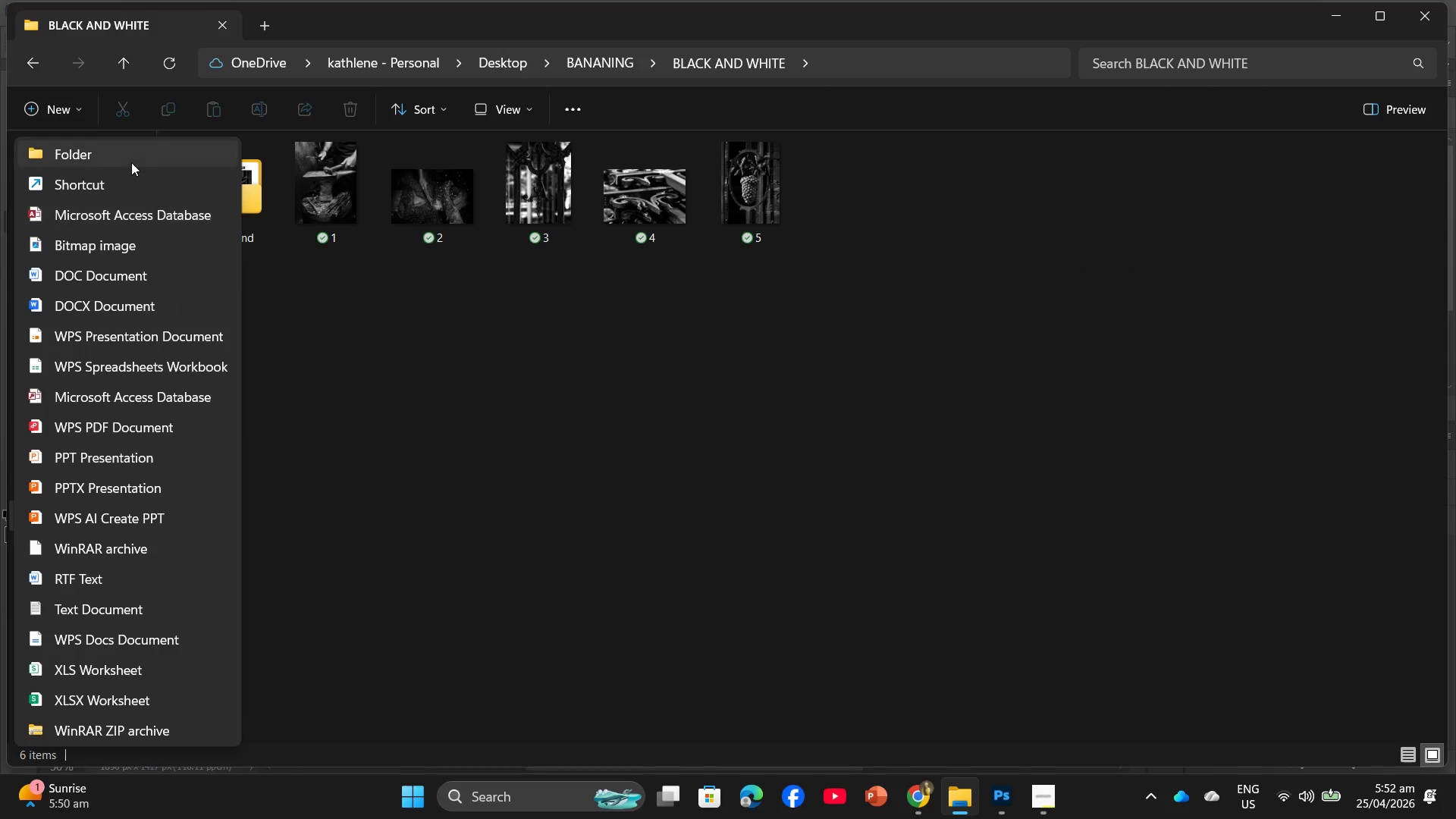 
left_click([131, 162])
 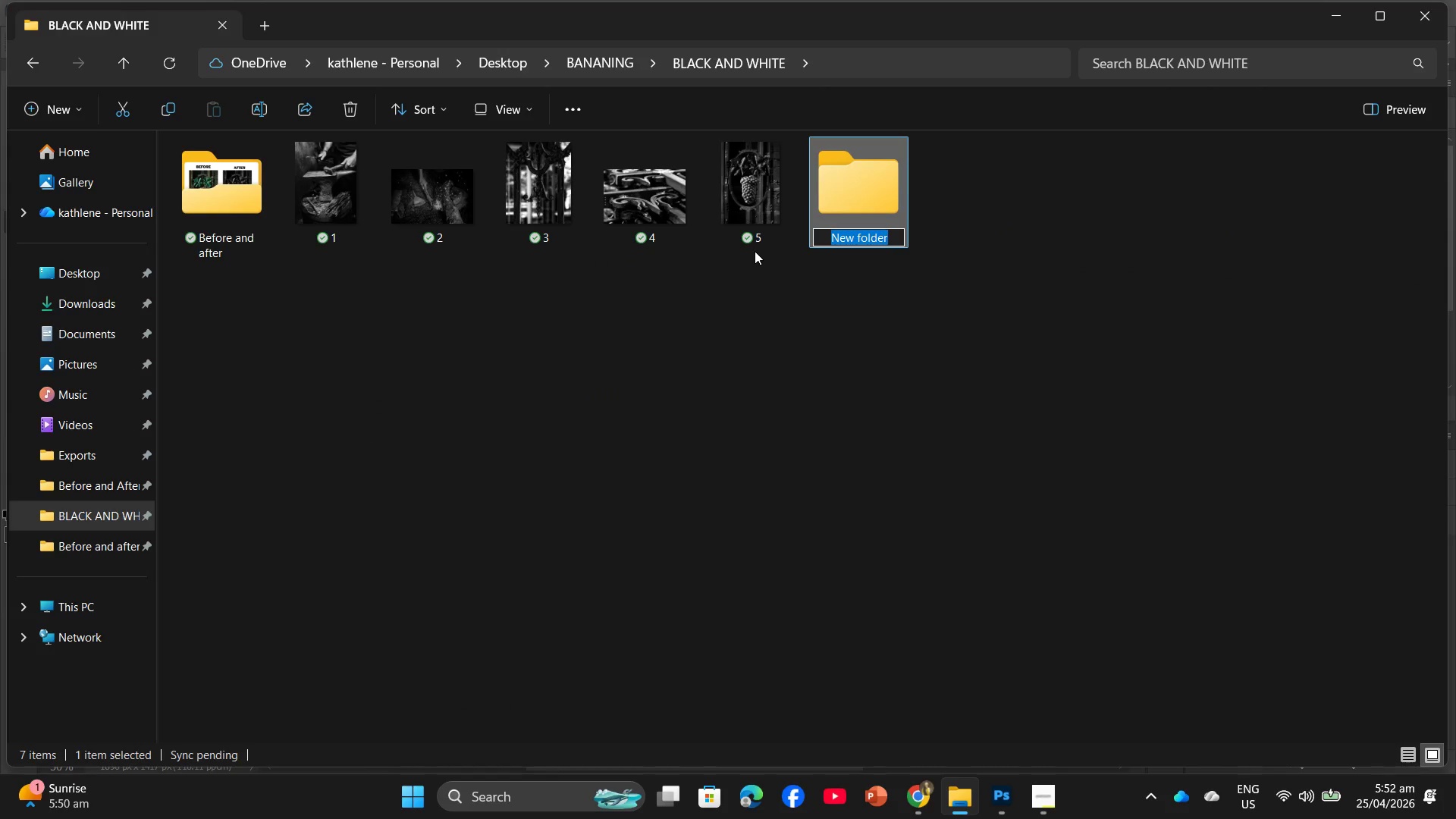 
type(OR)
key(Backspace)
type(e)
key(Backspace)
type(riginal)
 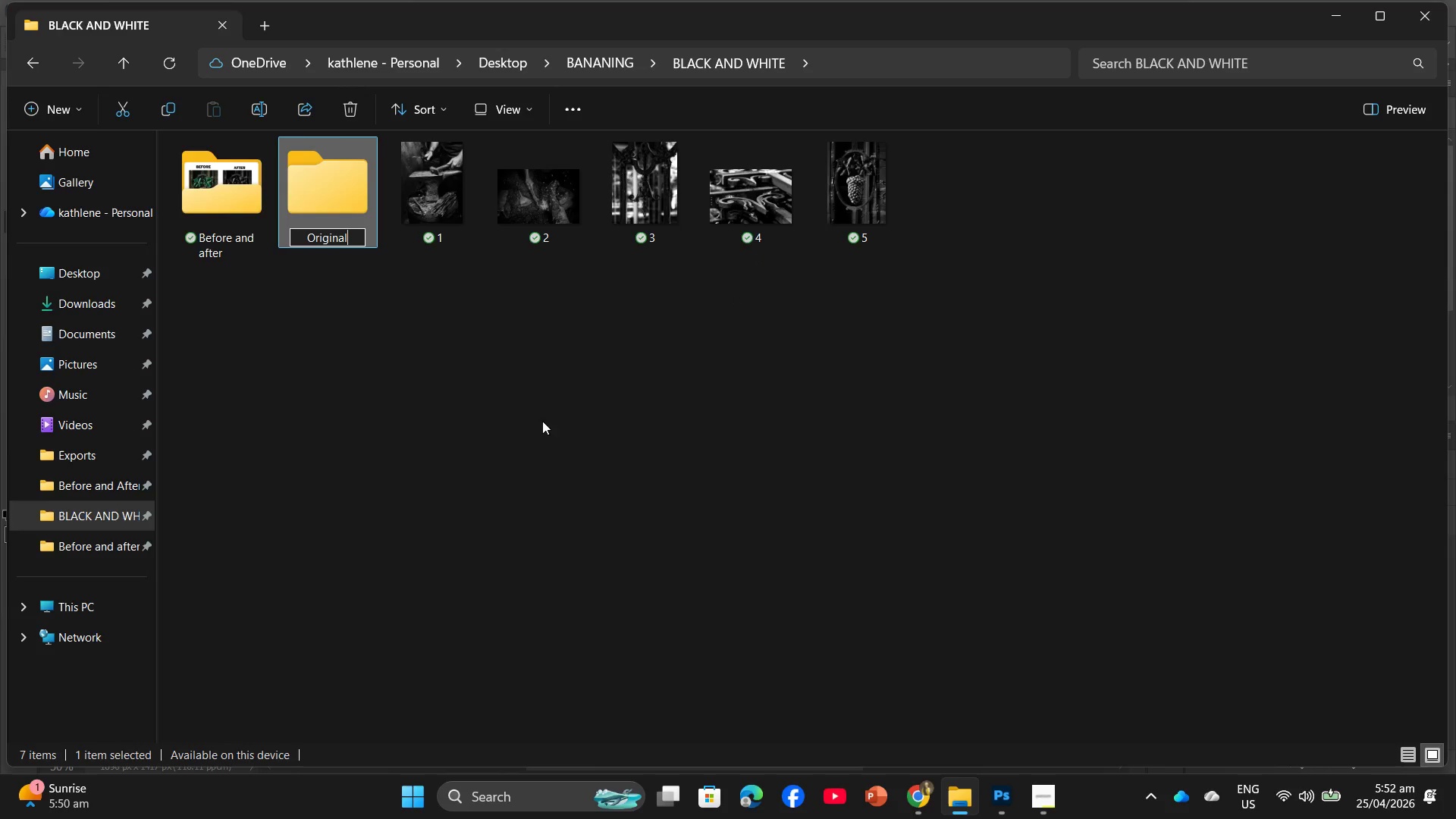 
left_click([491, 419])
 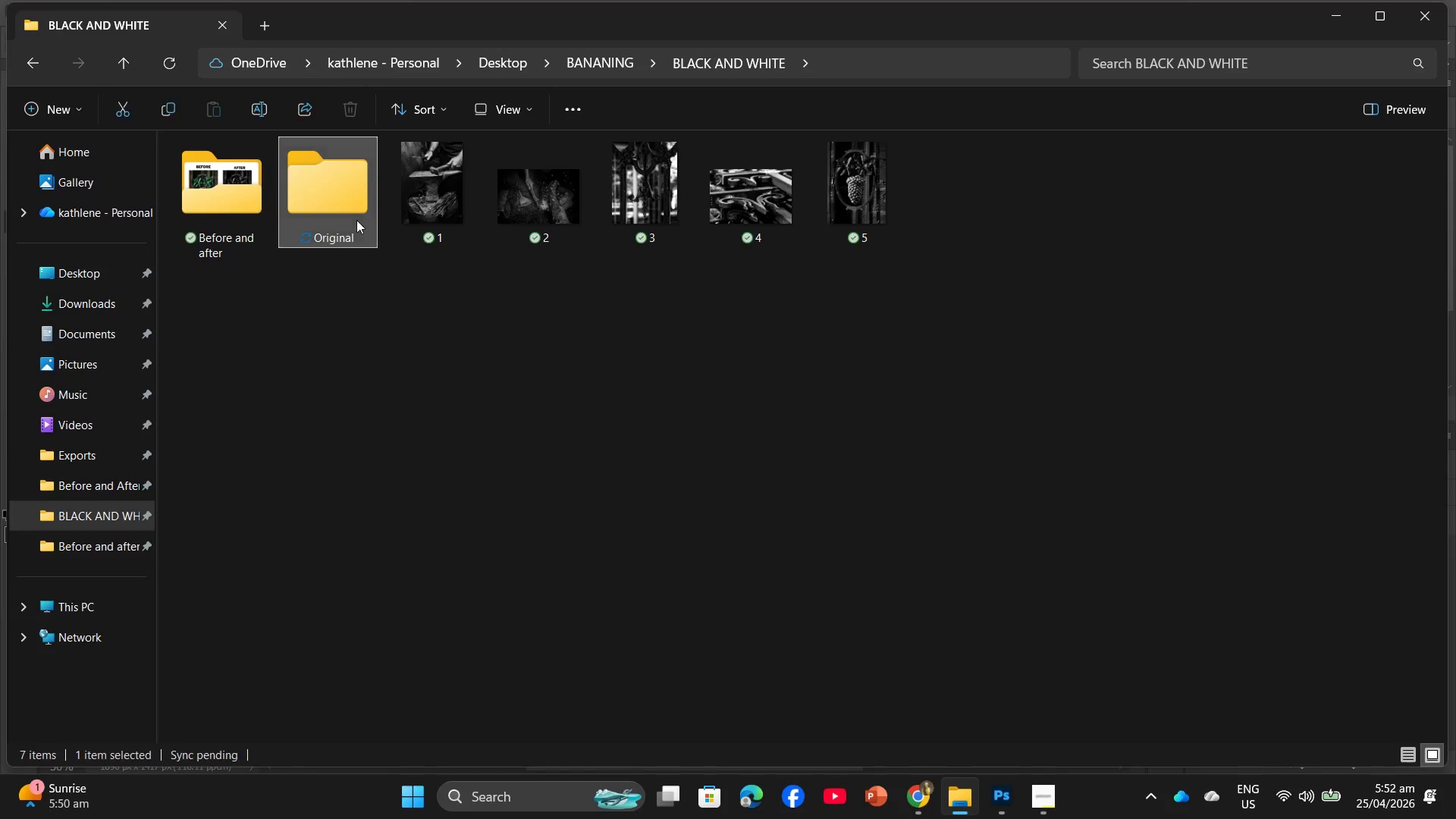 
double_click([356, 220])
 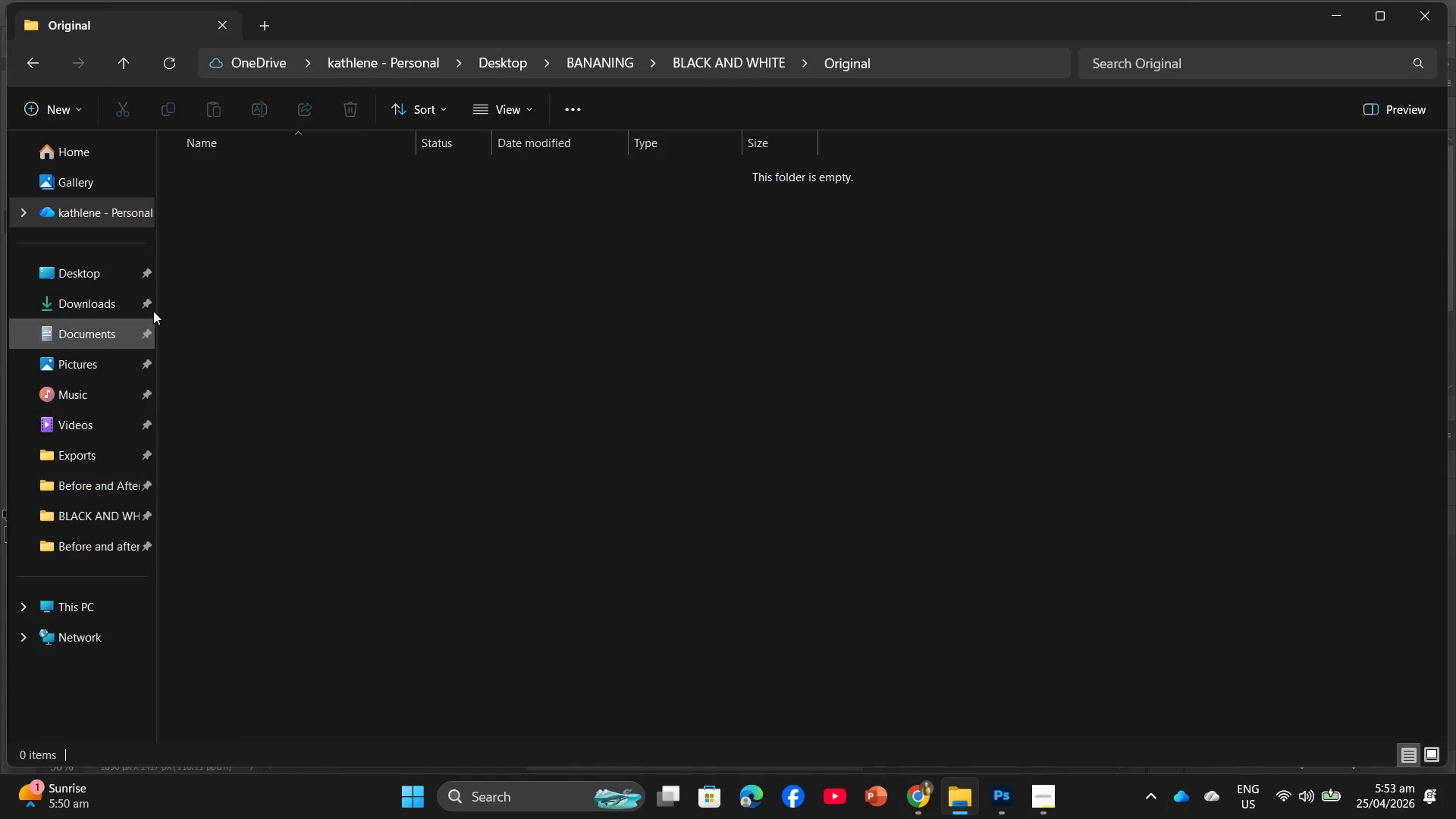 
left_click([111, 293])
 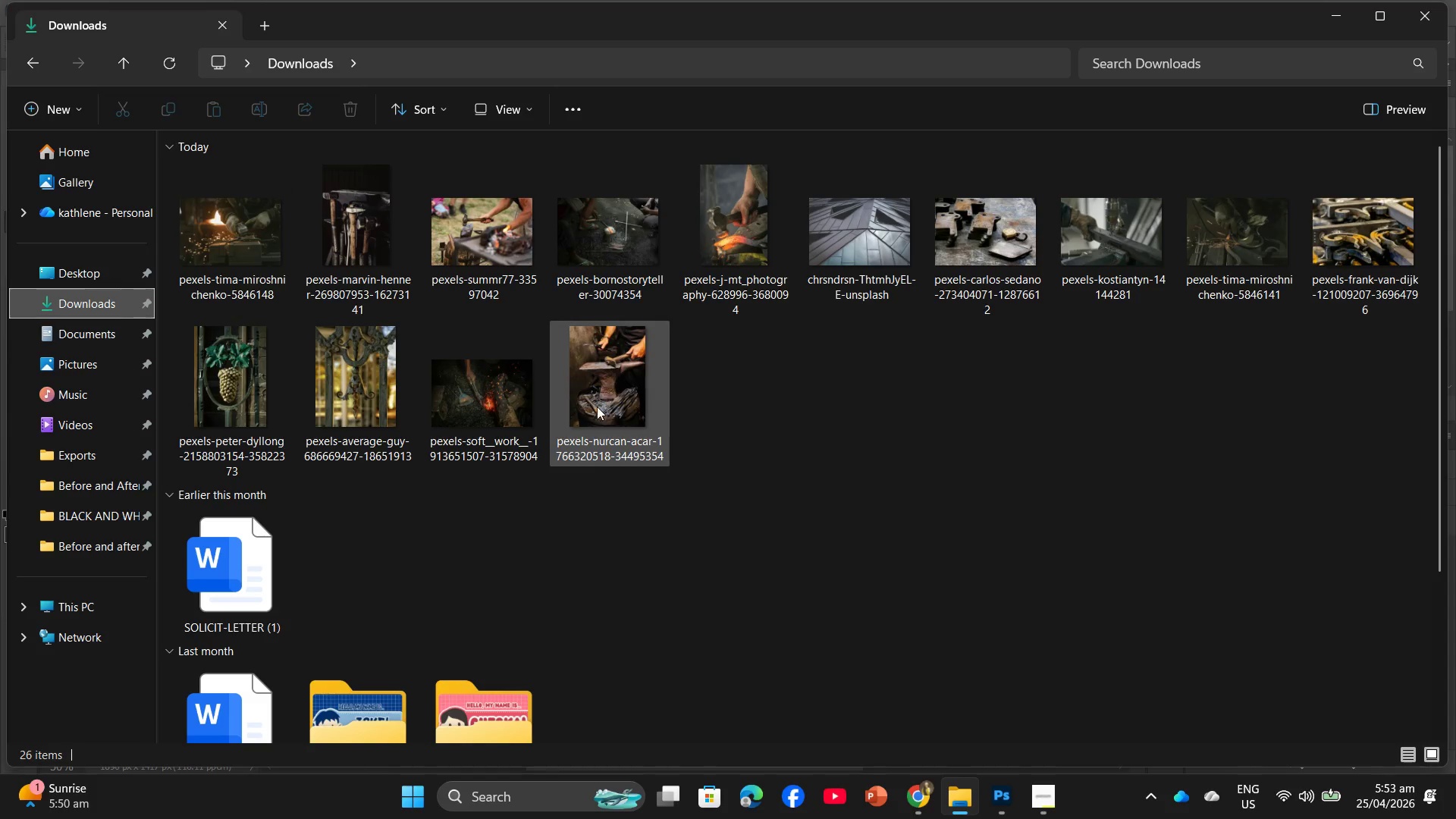 
left_click_drag(start_coordinate=[227, 458], to_coordinate=[515, 466])
 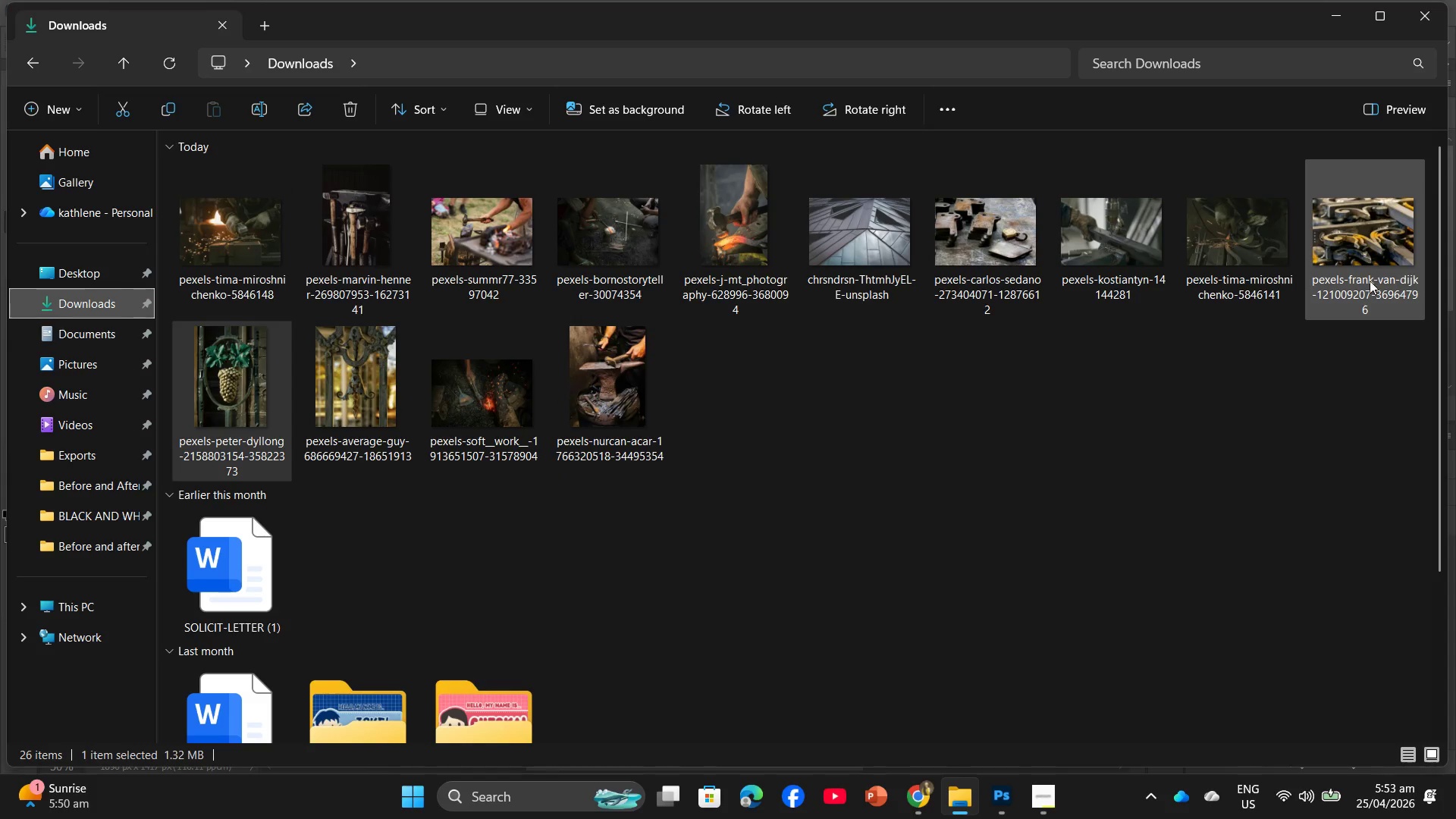 
left_click_drag(start_coordinate=[1341, 305], to_coordinate=[1250, 386])
 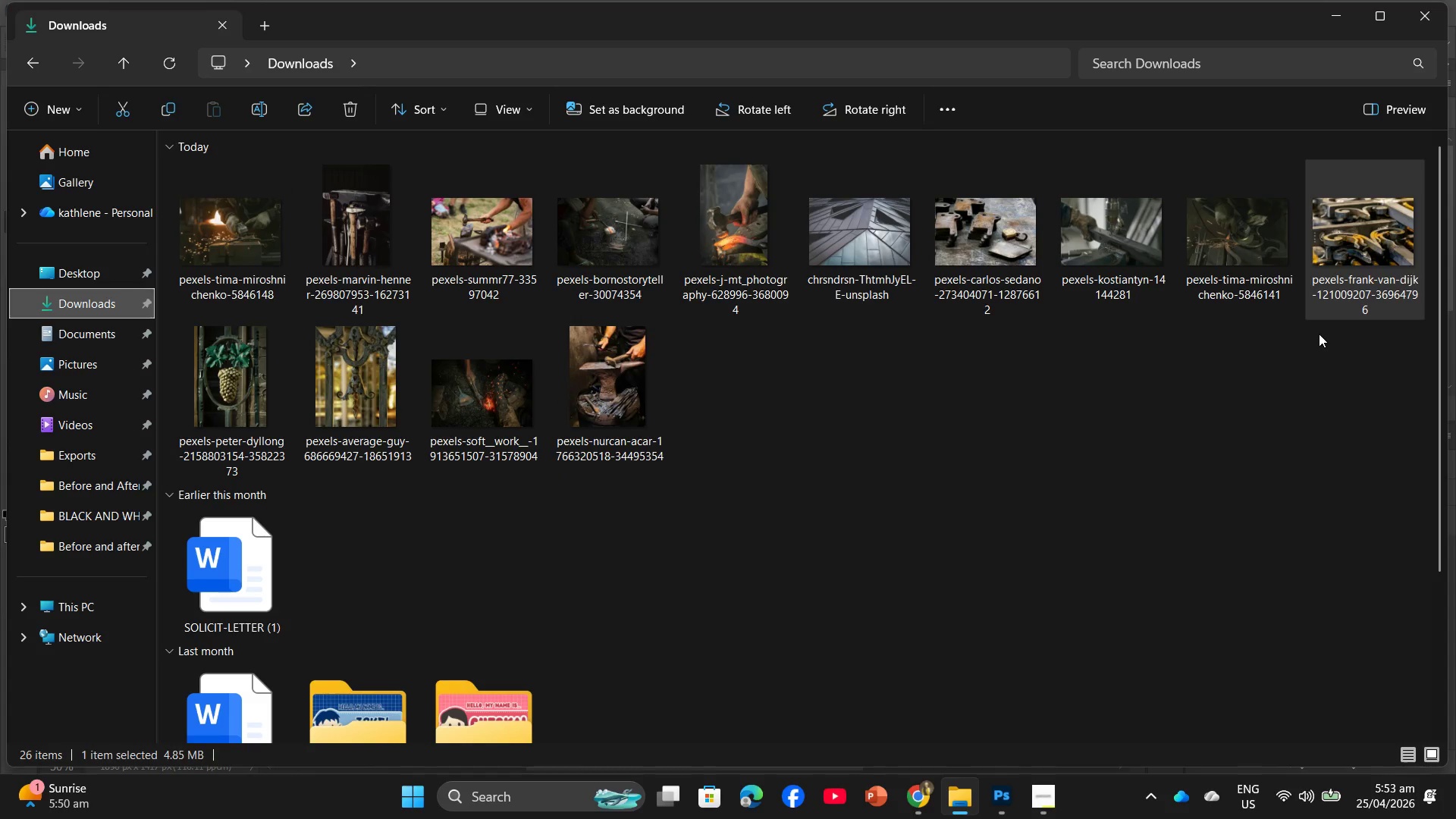 
left_click_drag(start_coordinate=[1320, 333], to_coordinate=[168, 439])
 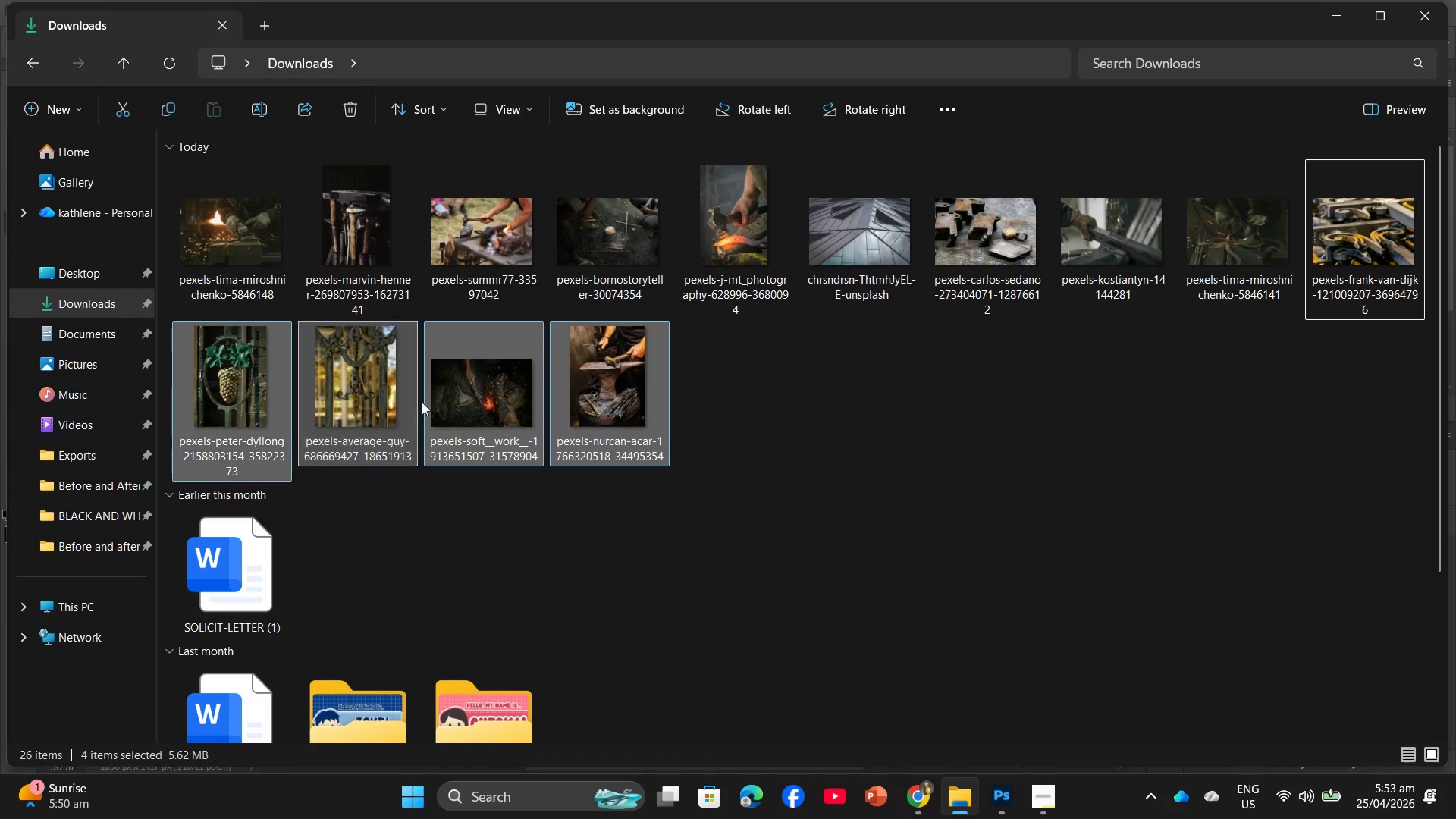 
right_click([428, 400])
 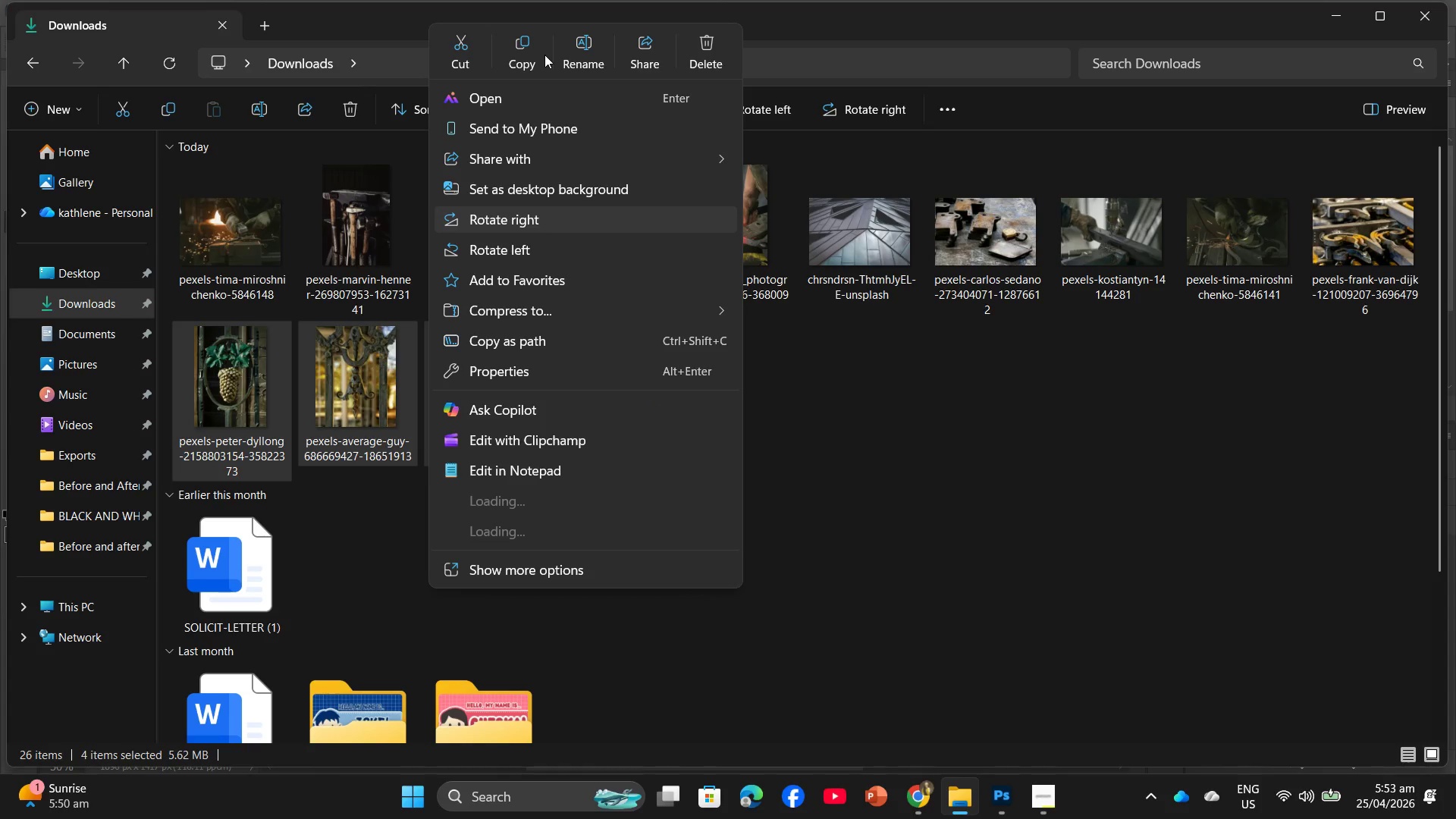 
left_click([529, 55])
 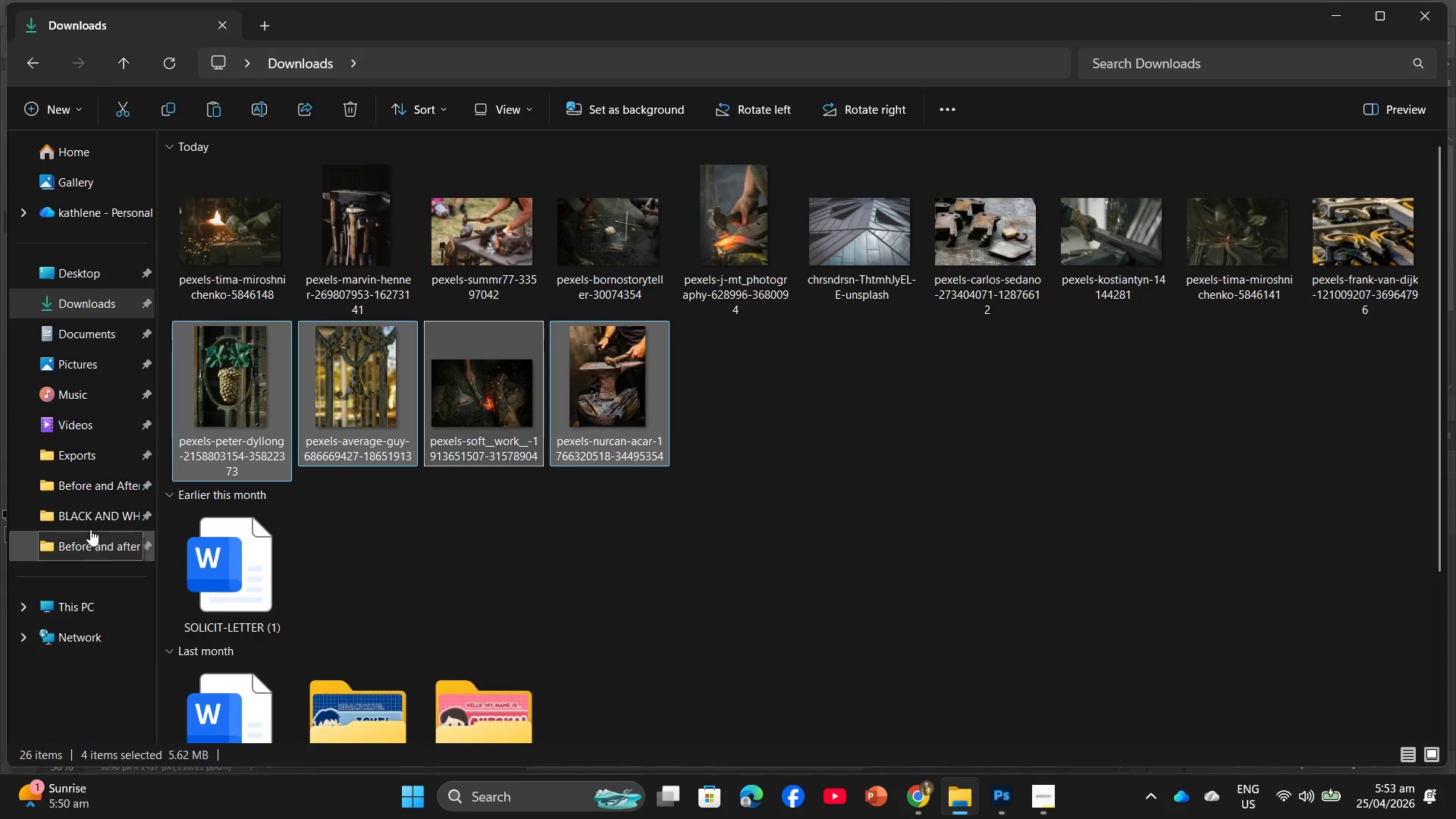 
left_click([93, 509])
 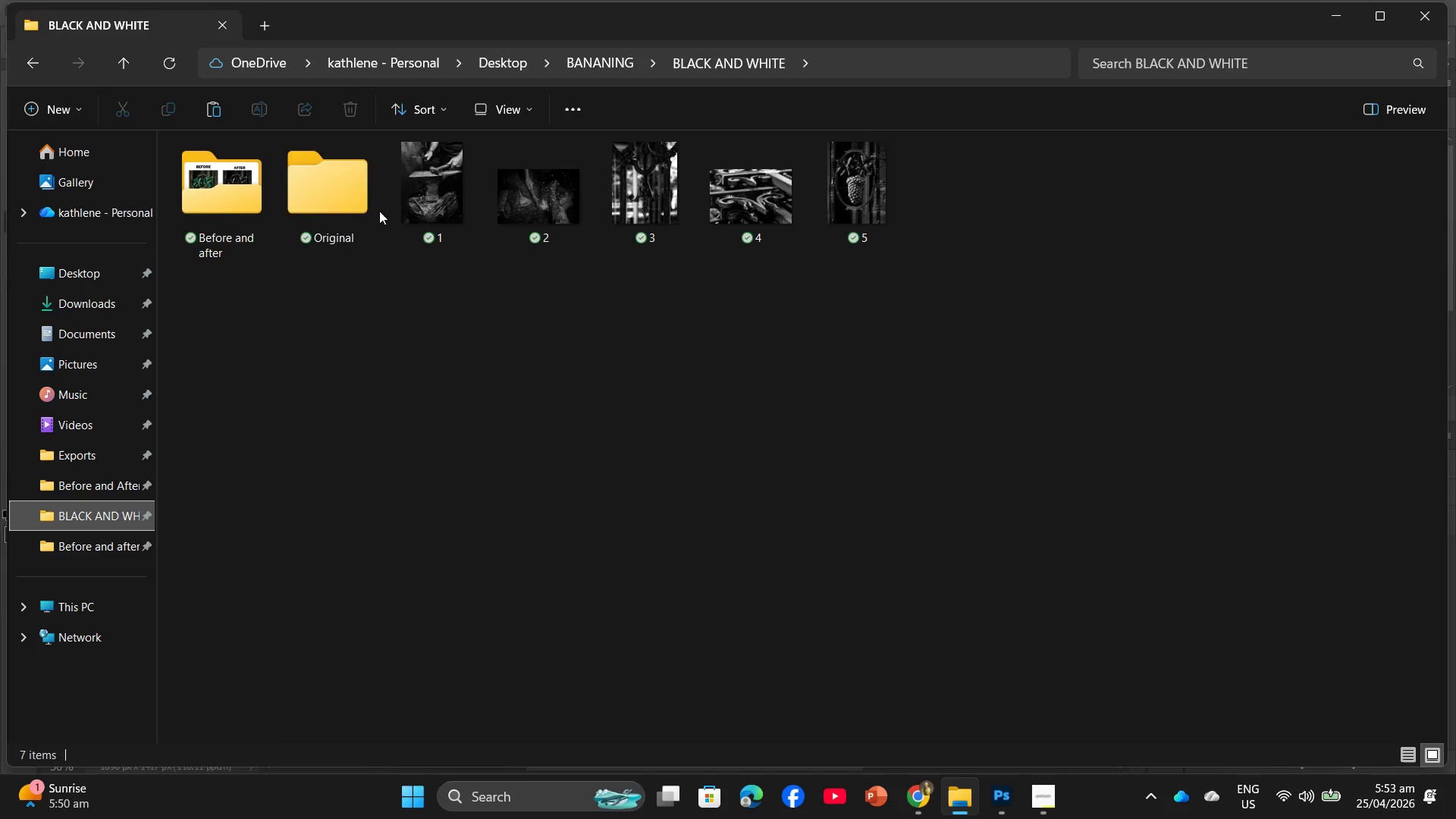 
double_click([370, 212])
 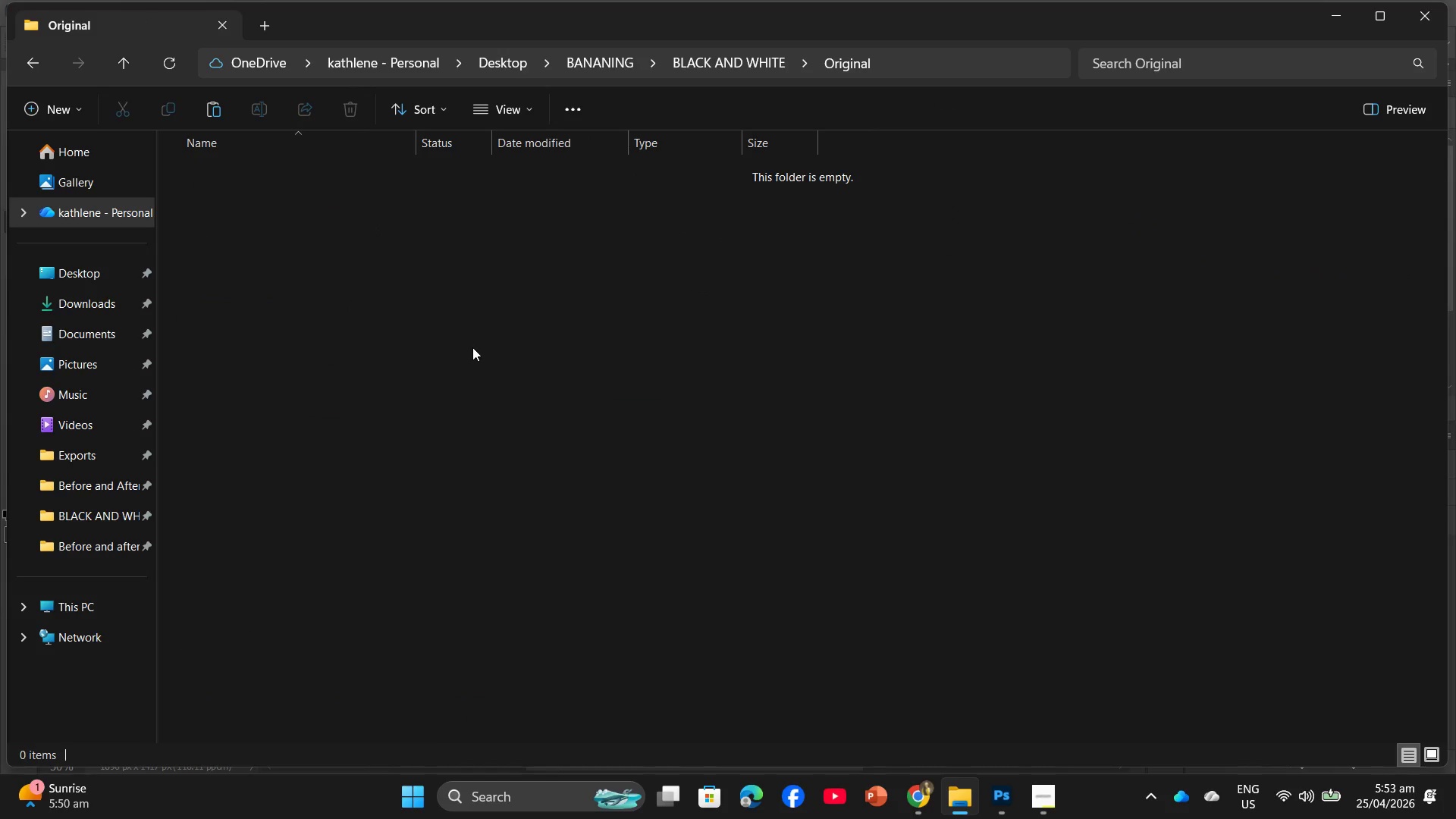 
key(Control+V)
 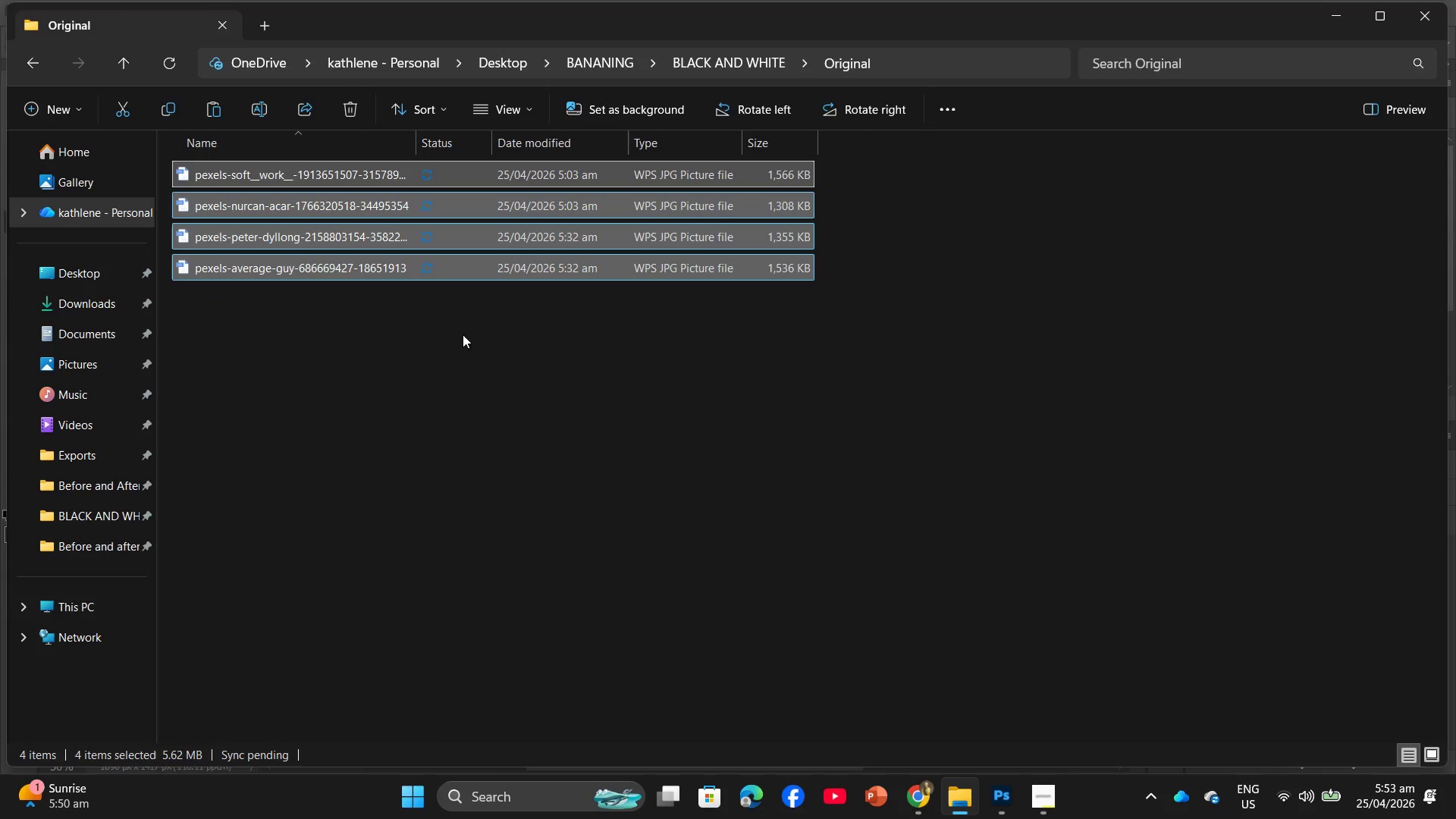 
left_click([419, 361])
 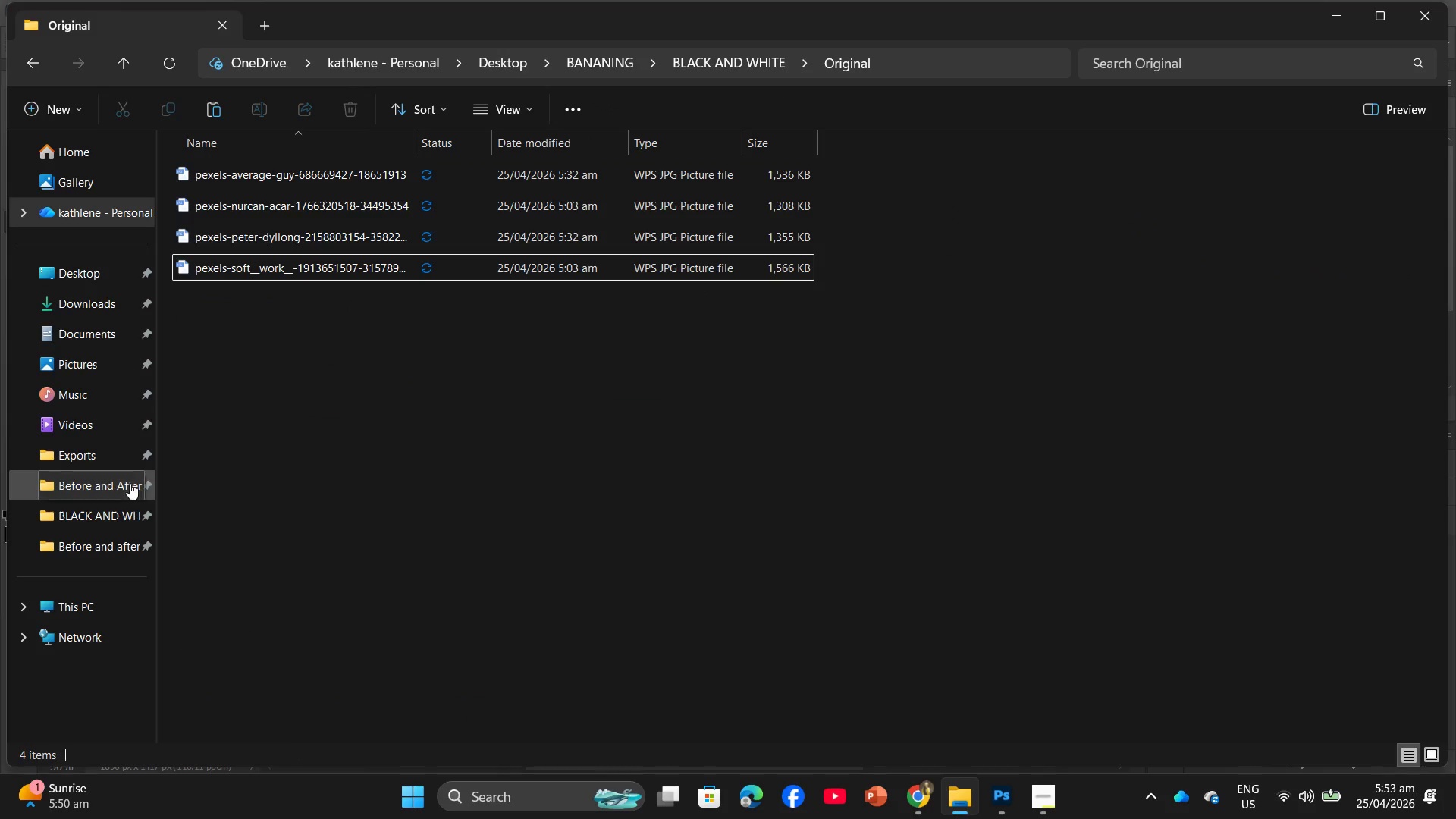 
left_click([101, 301])
 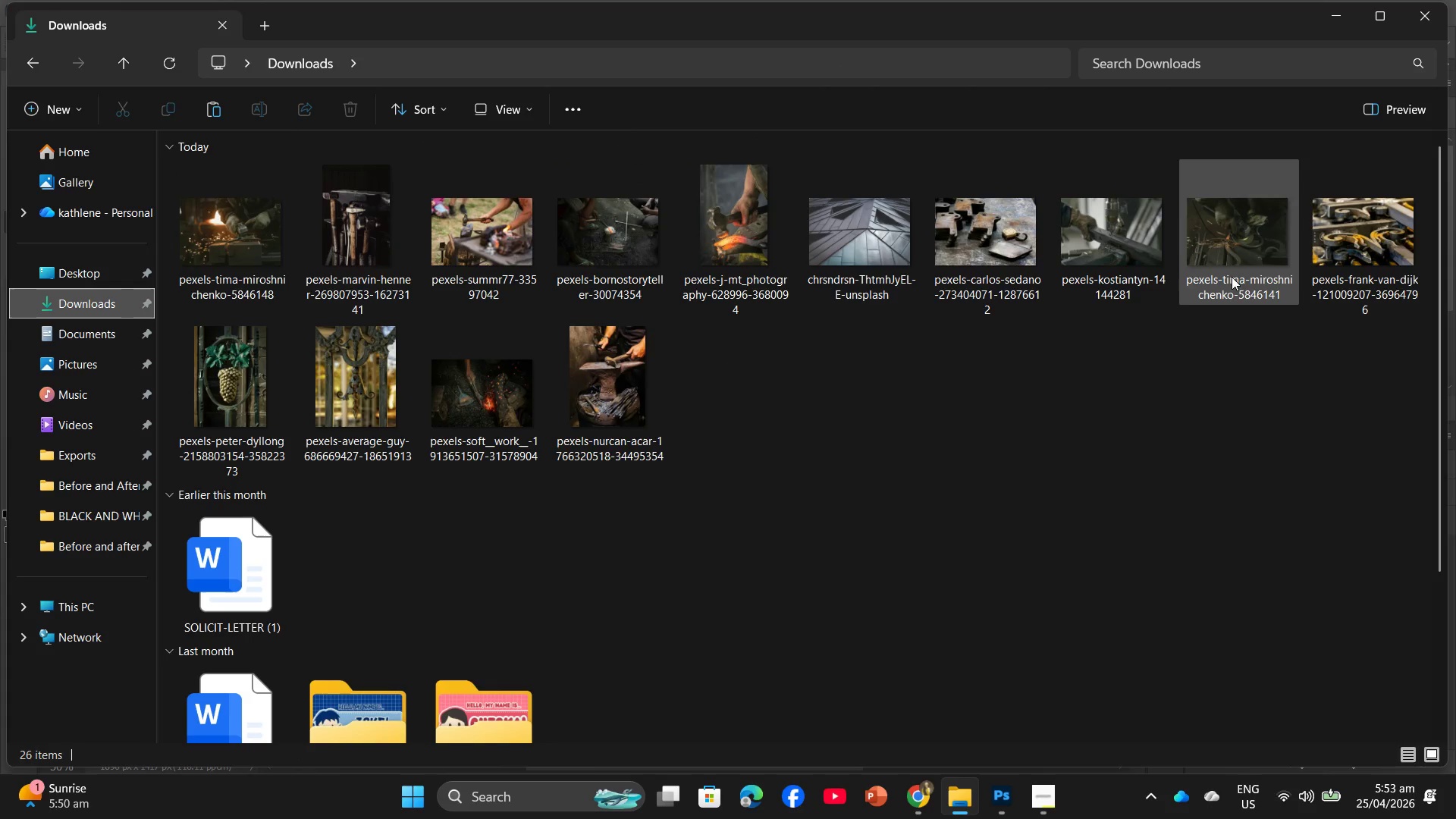 
left_click_drag(start_coordinate=[1329, 305], to_coordinate=[1179, 428])
 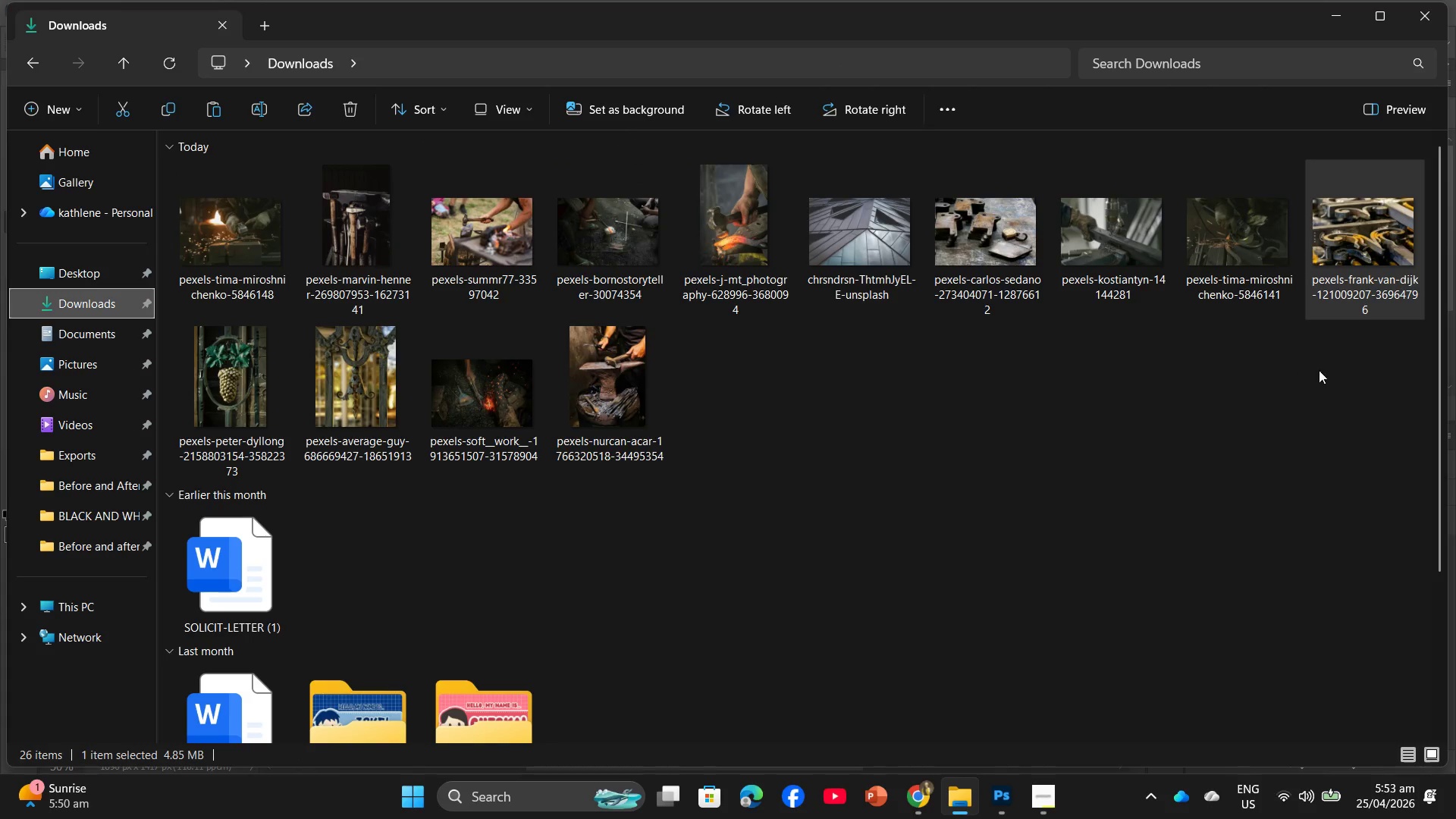 
left_click_drag(start_coordinate=[1319, 370], to_coordinate=[545, 376])
 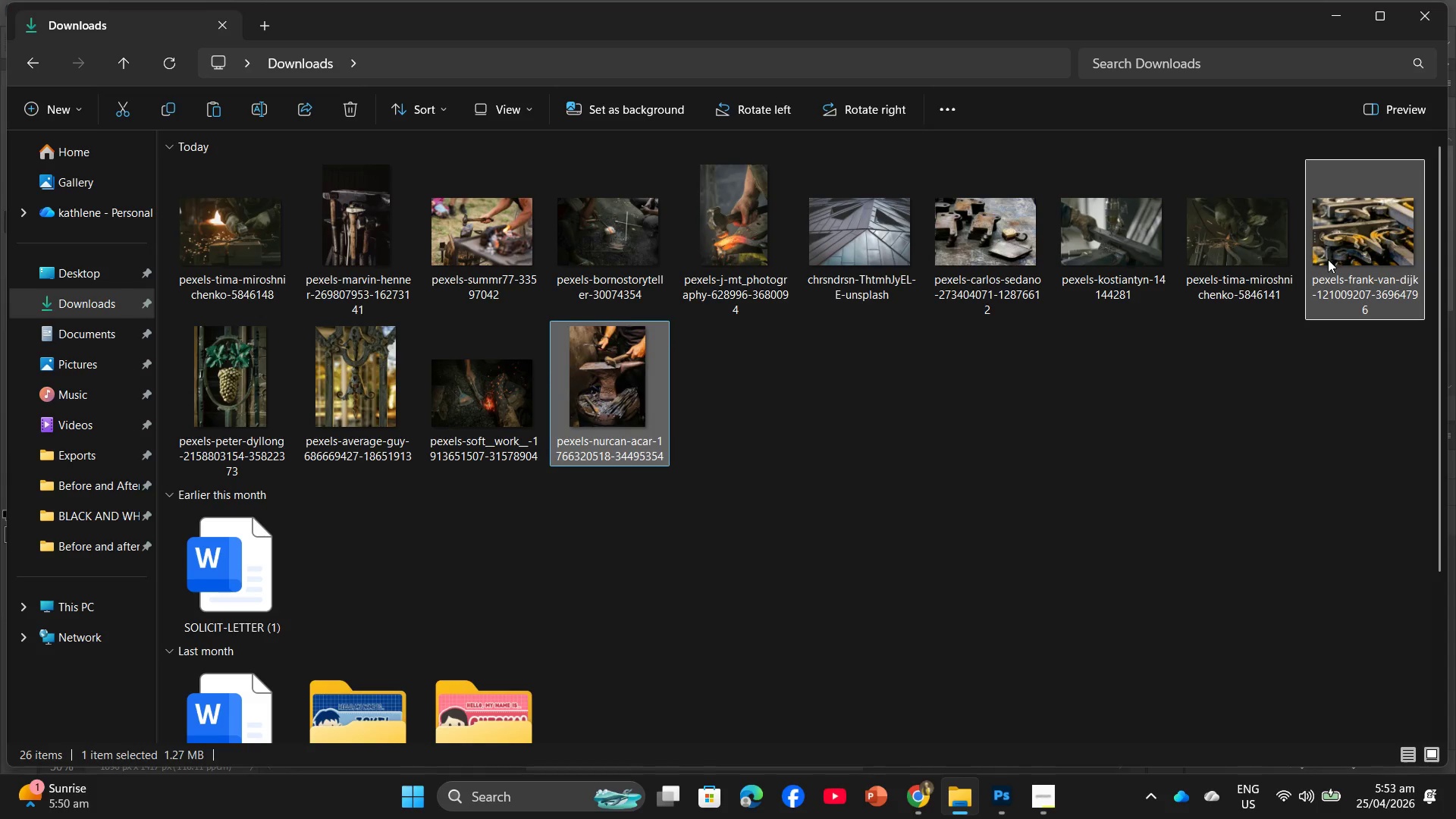 
left_click_drag(start_coordinate=[593, 383], to_coordinate=[99, 520])
 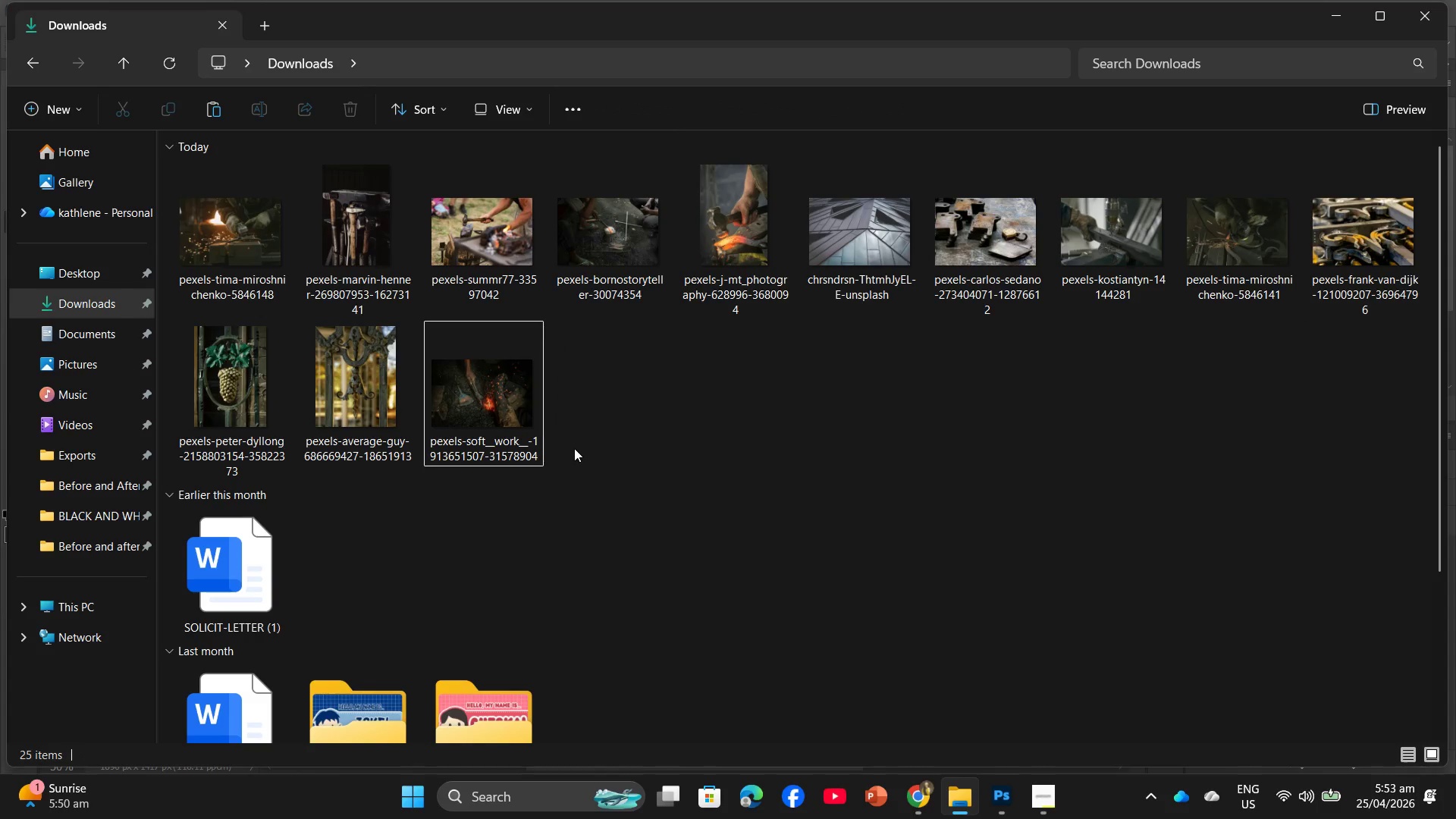 
left_click_drag(start_coordinate=[475, 406], to_coordinate=[136, 513])
 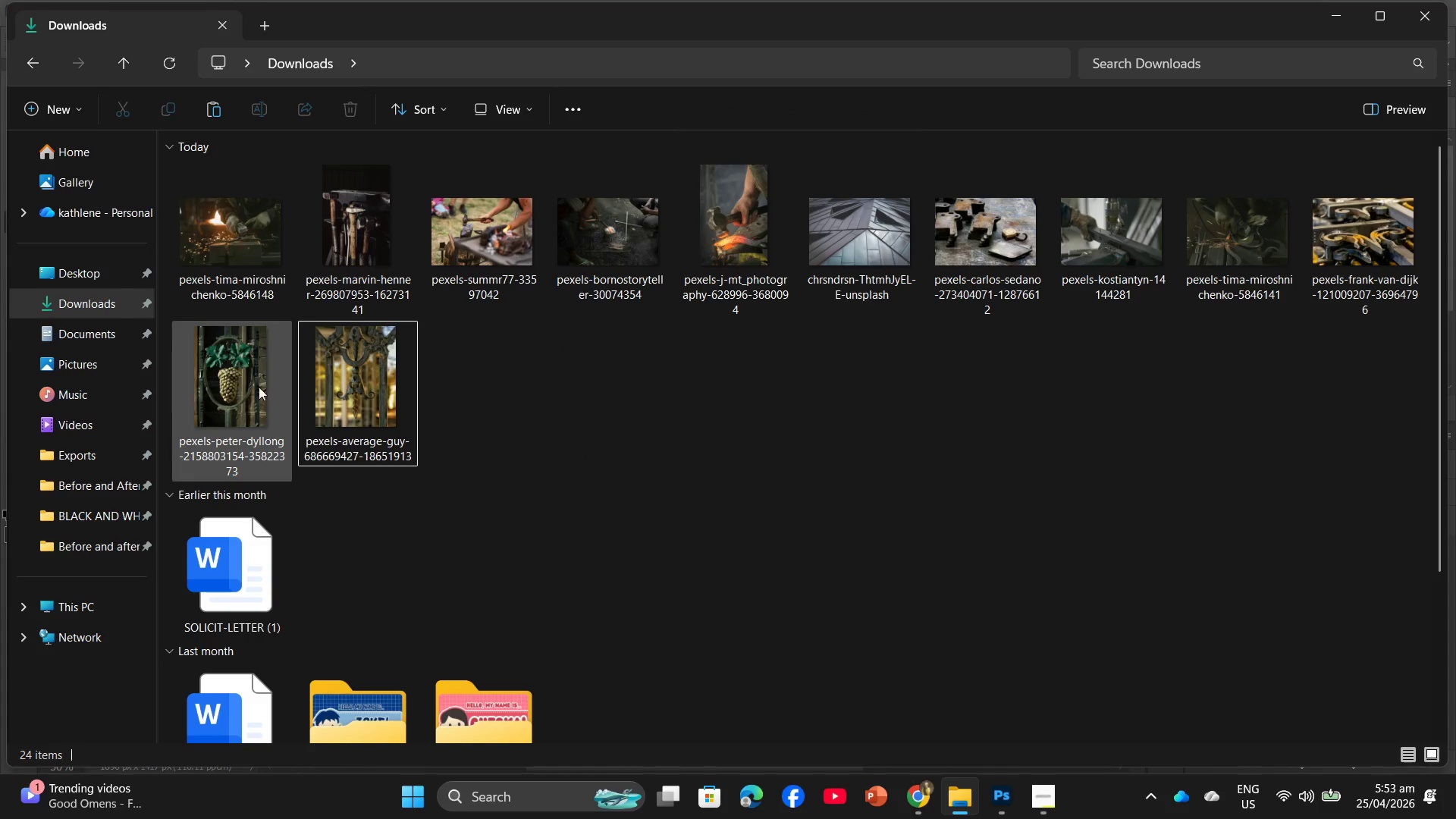 
left_click_drag(start_coordinate=[366, 387], to_coordinate=[58, 514])
 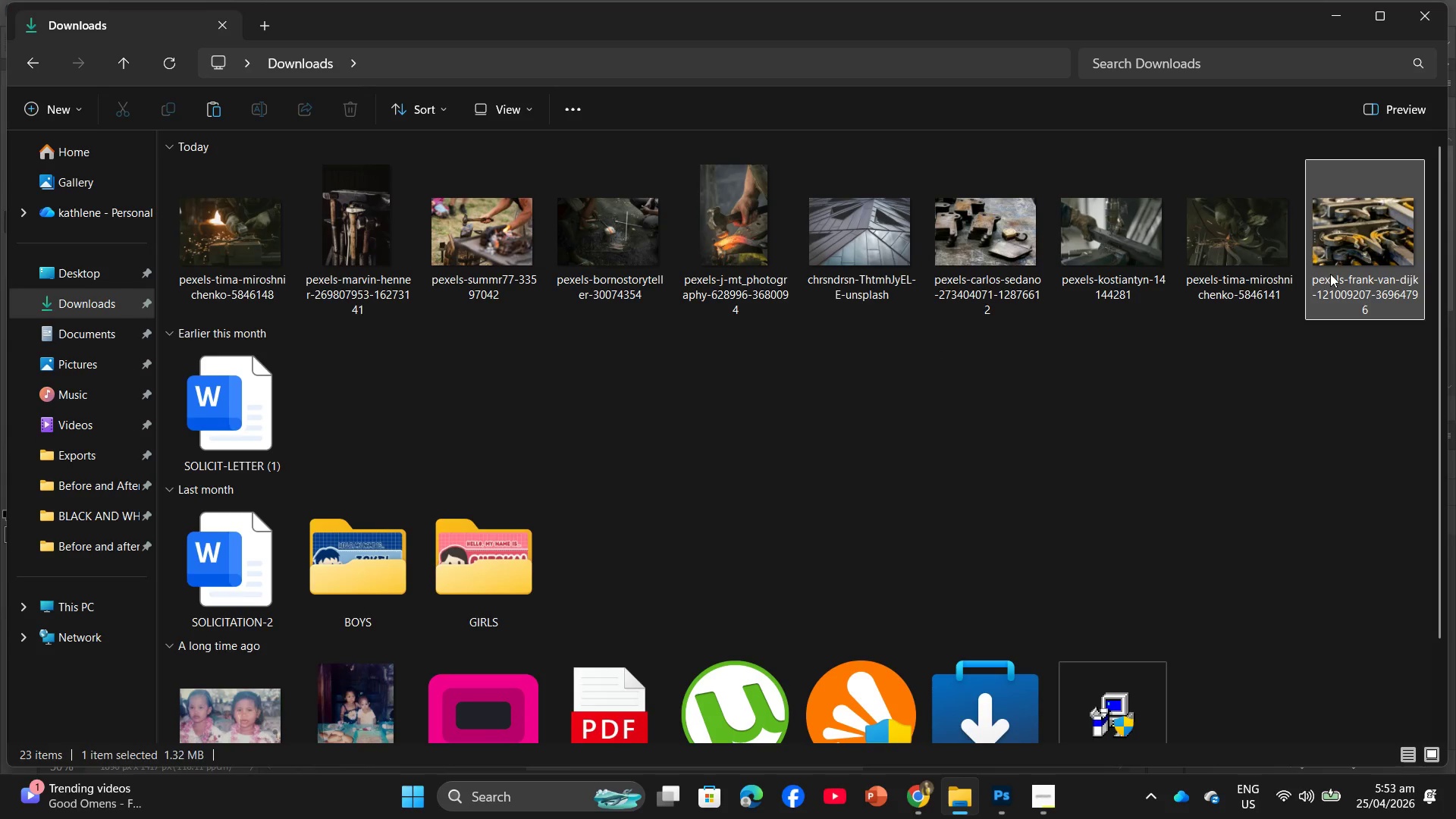 
left_click_drag(start_coordinate=[1351, 240], to_coordinate=[67, 517])
 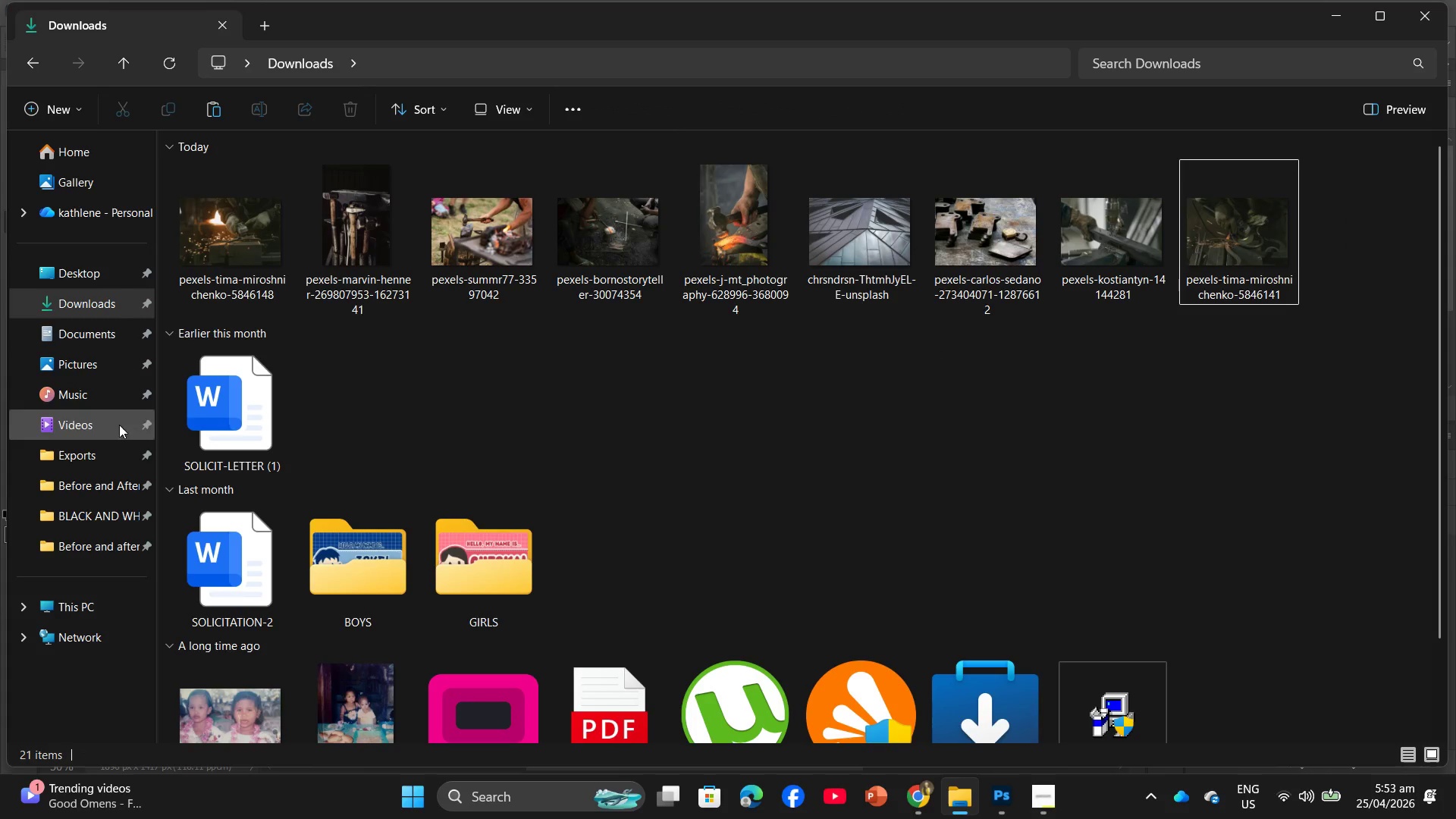 
left_click([86, 505])
 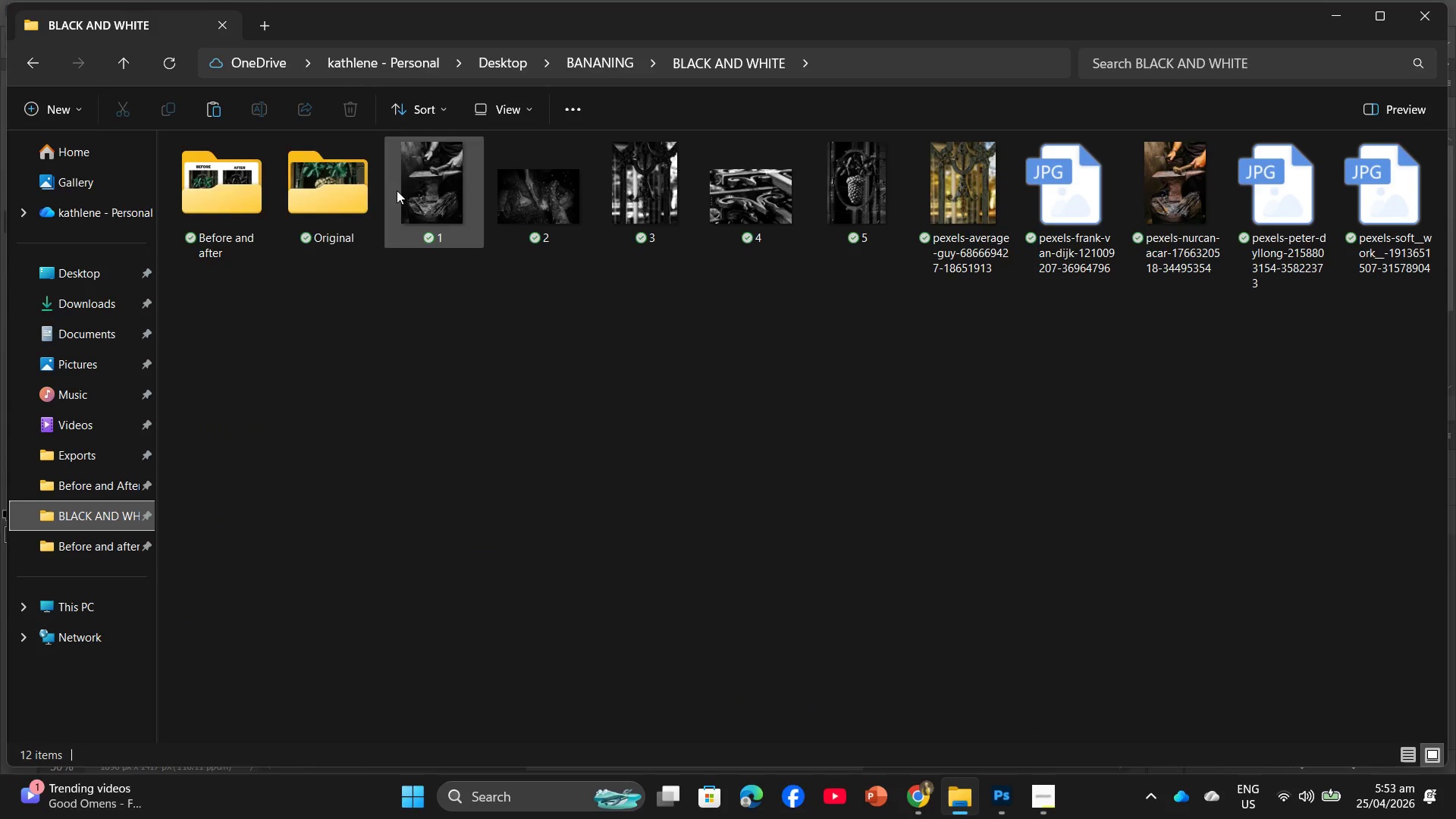 
double_click([334, 196])
 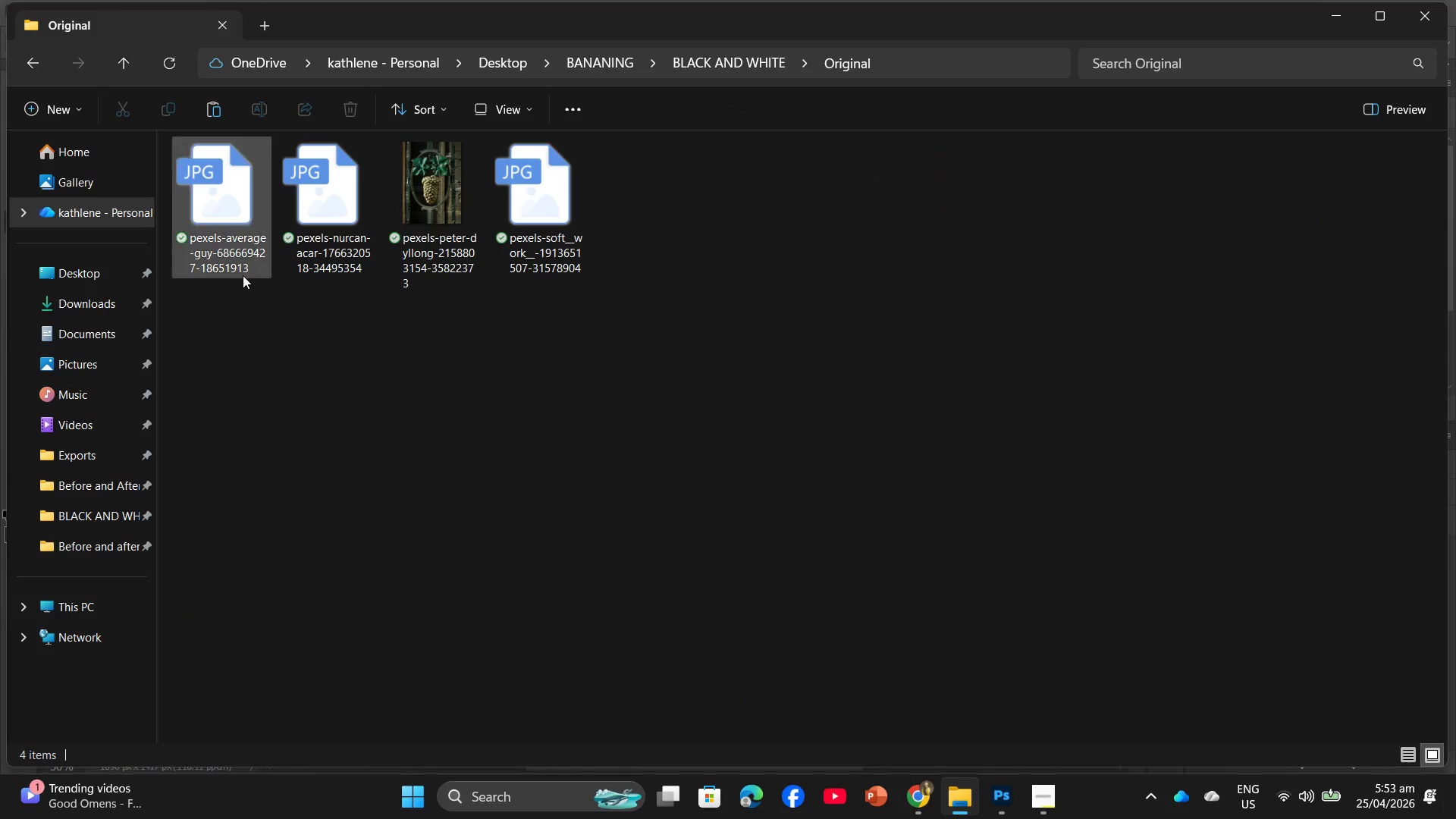 
left_click_drag(start_coordinate=[212, 287], to_coordinate=[619, 137])
 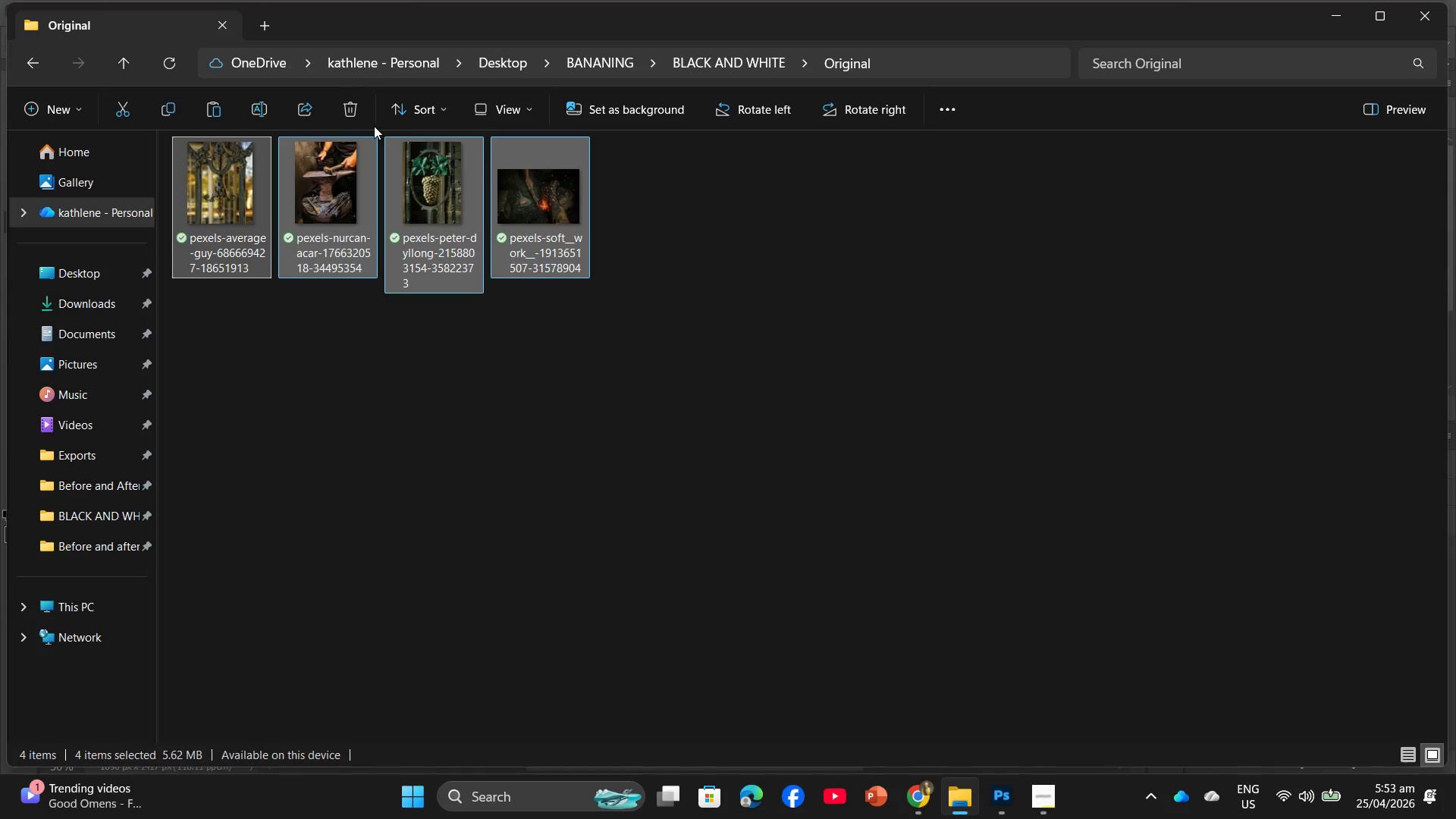 
left_click([352, 108])
 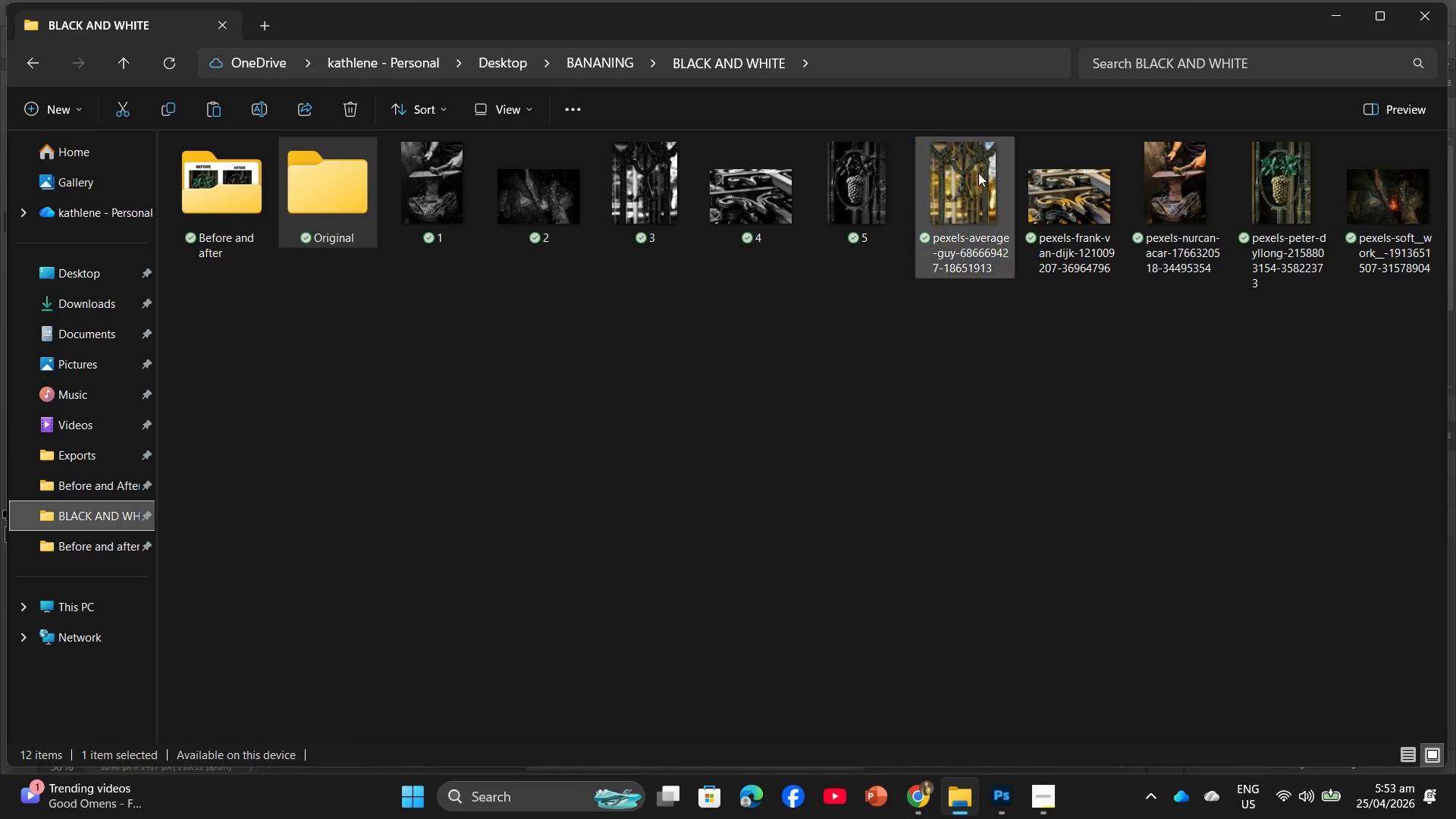 
left_click_drag(start_coordinate=[981, 290], to_coordinate=[1455, 212])
 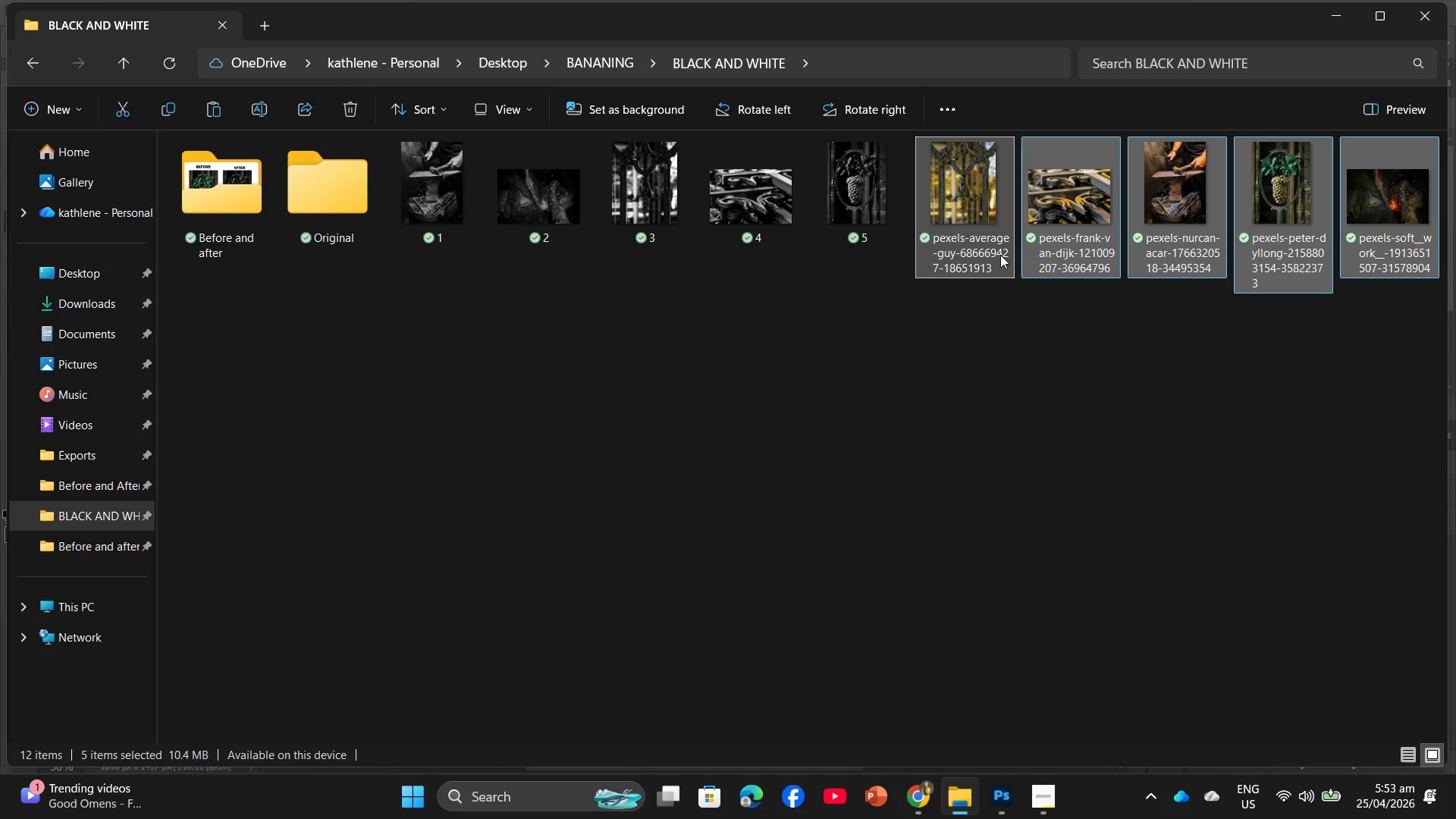 
right_click([1000, 255])
 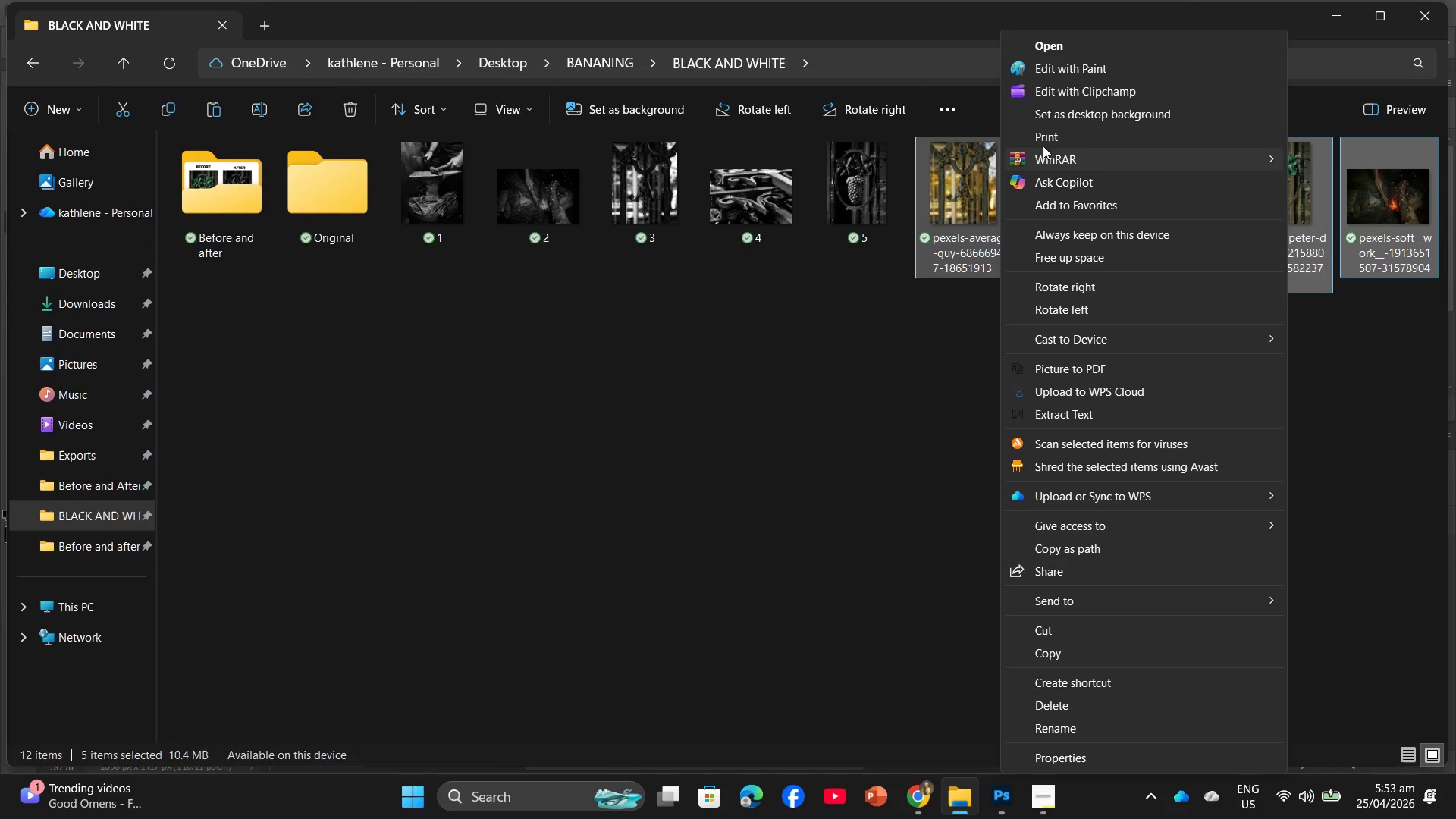 
wait(9.09)
 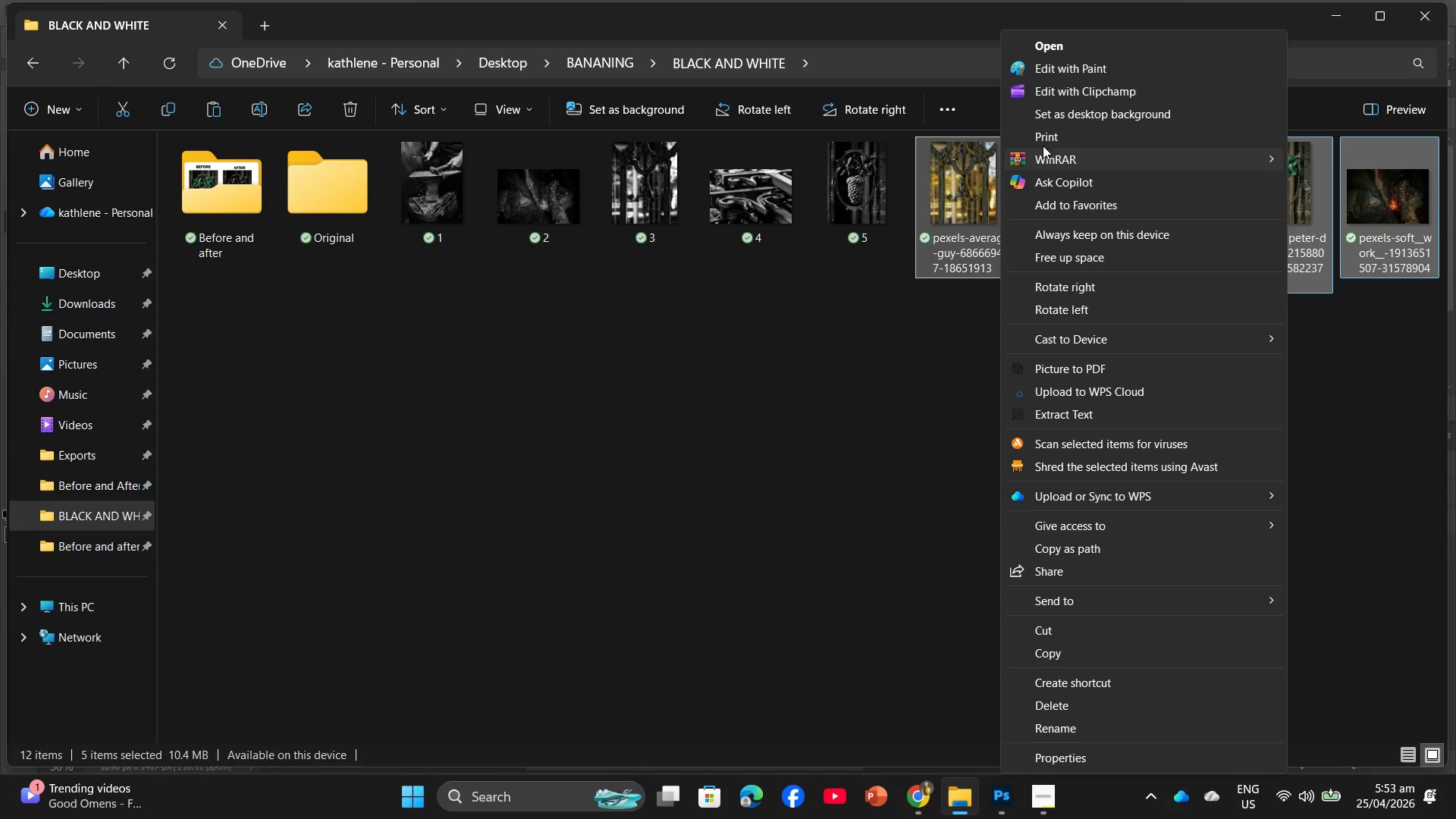 
left_click([883, 384])
 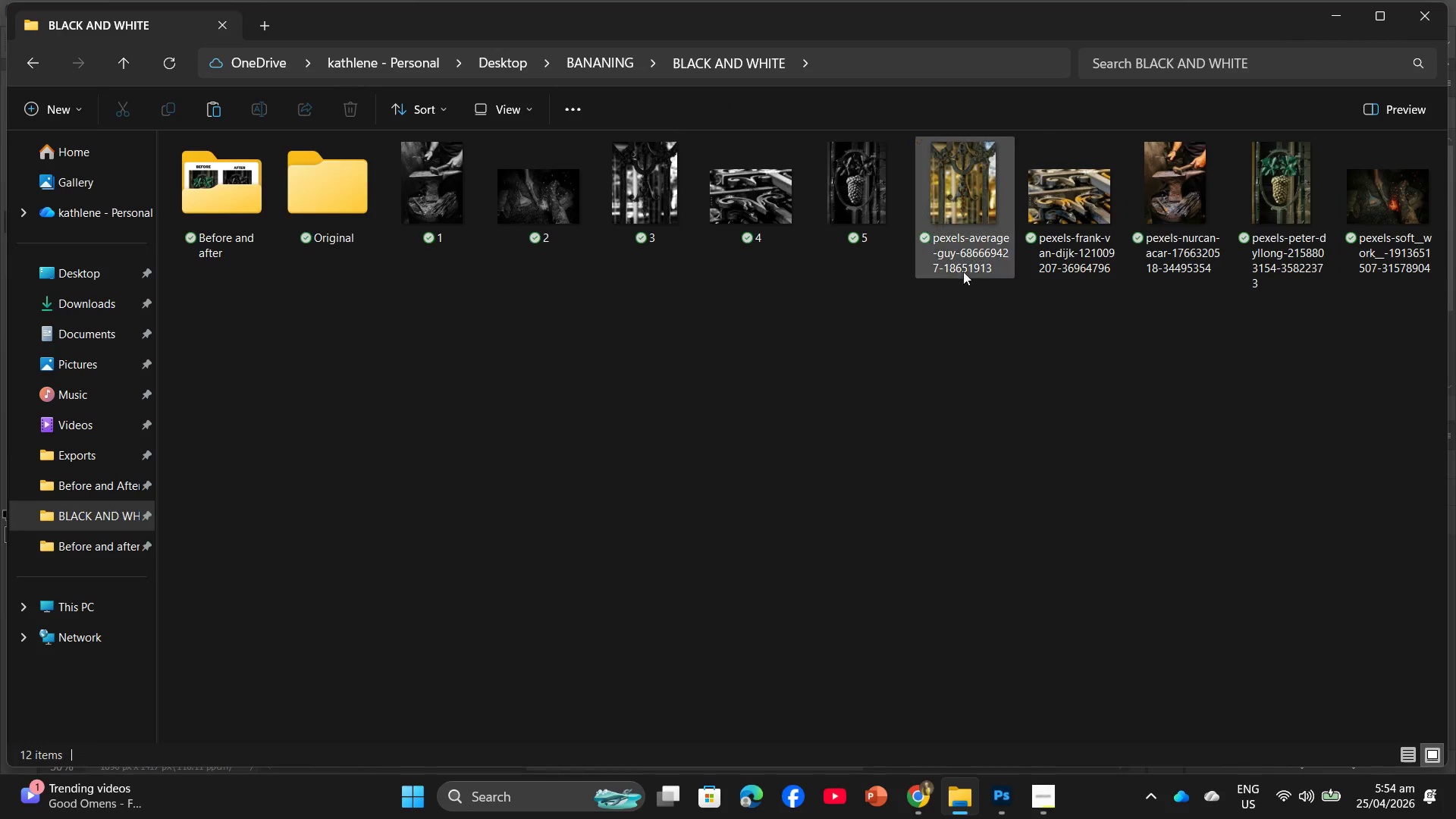 
left_click_drag(start_coordinate=[972, 259], to_coordinate=[288, 153])
 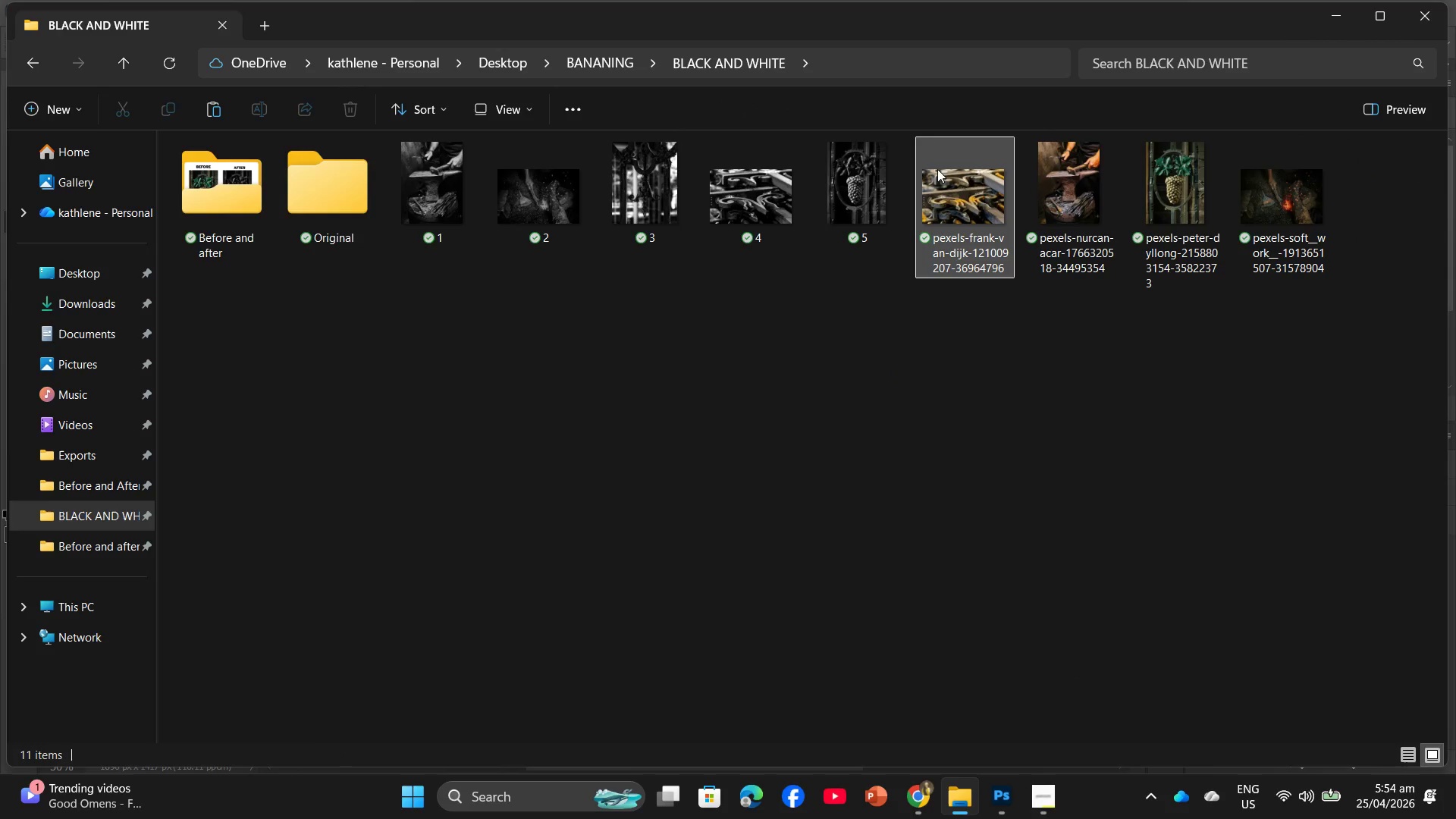 
left_click_drag(start_coordinate=[943, 169], to_coordinate=[321, 190])
 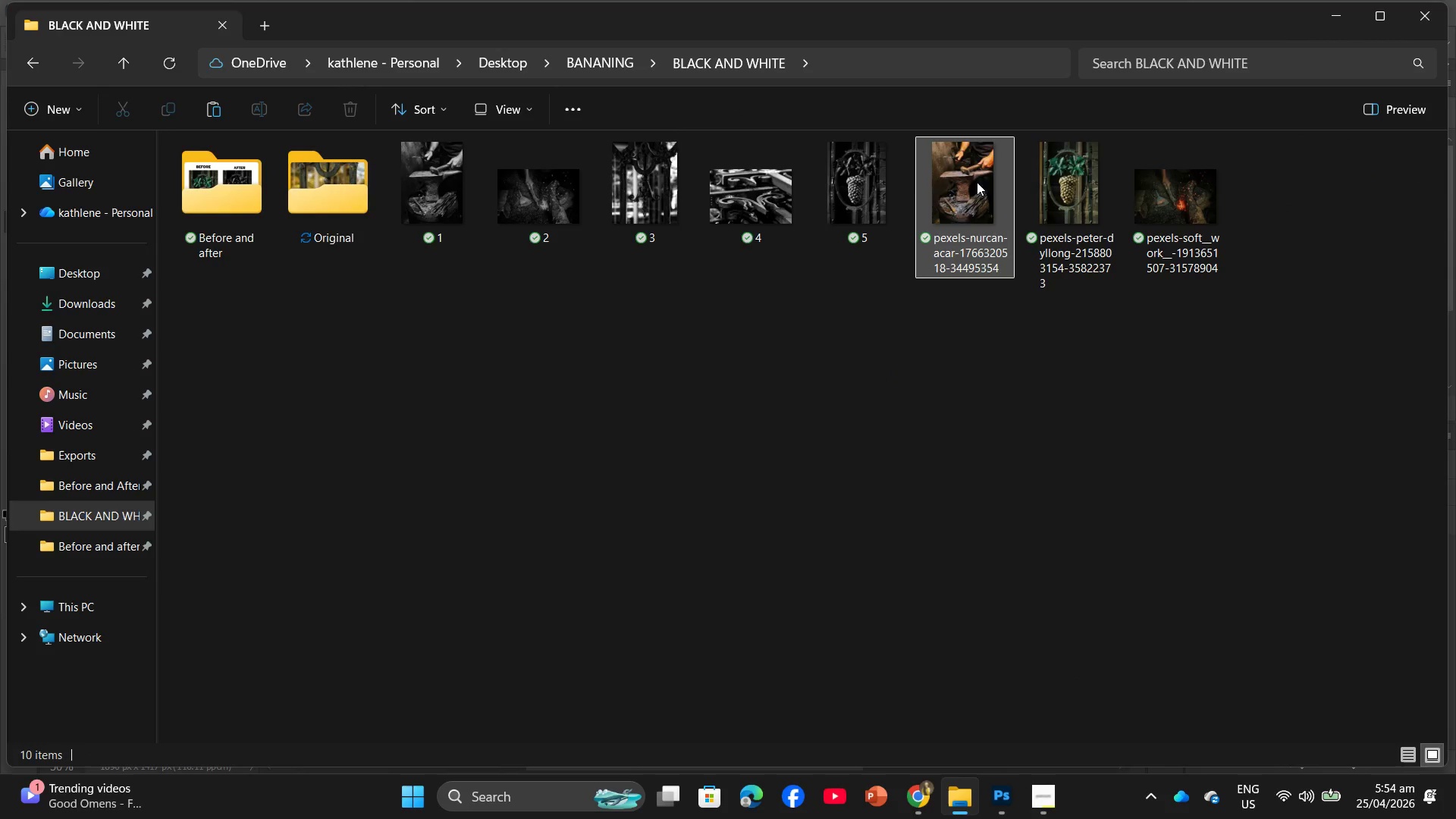 
left_click([918, 188])
 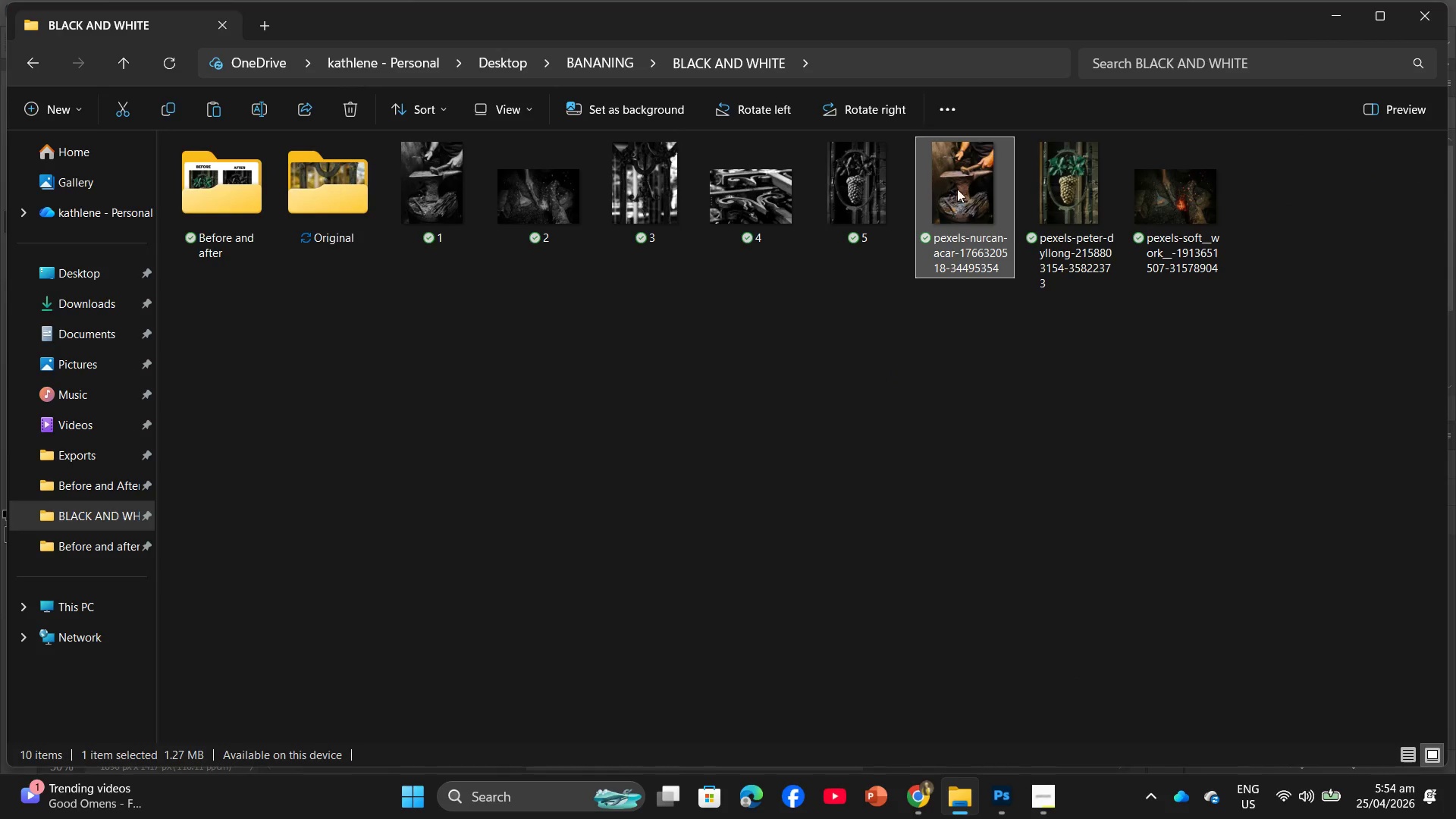 
left_click_drag(start_coordinate=[964, 187], to_coordinate=[333, 184])
 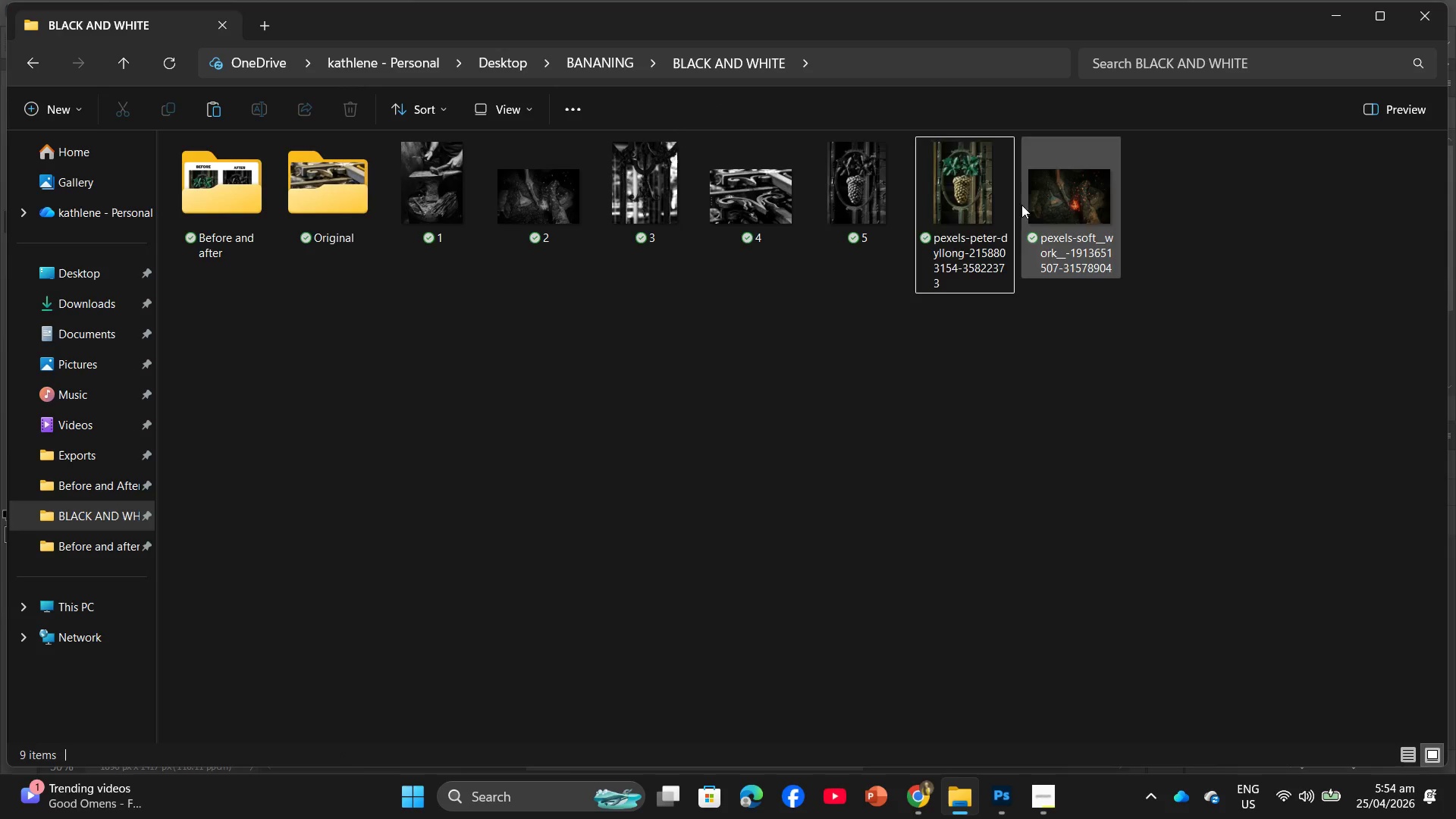 
left_click_drag(start_coordinate=[983, 199], to_coordinate=[344, 195])
 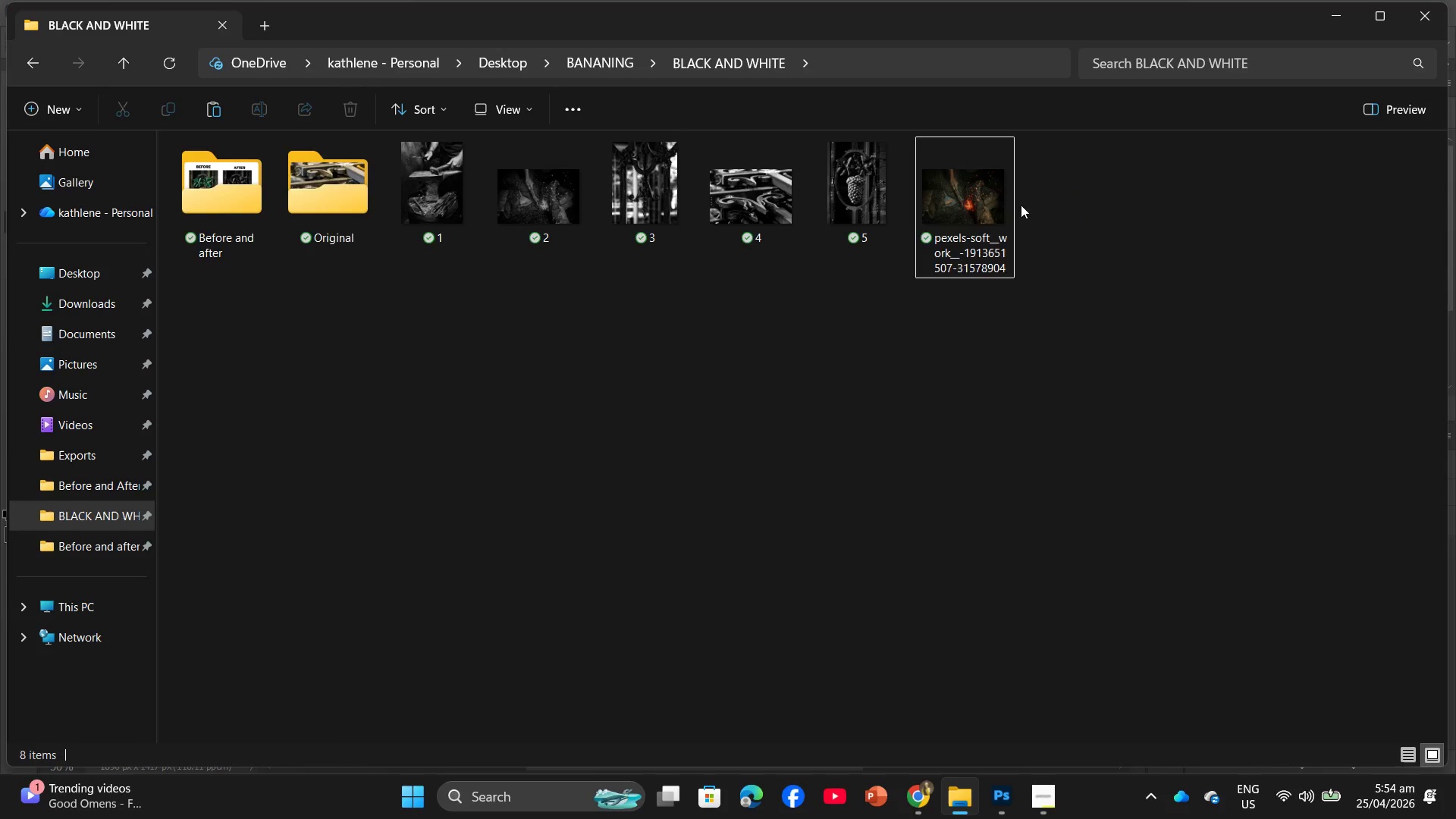 
left_click_drag(start_coordinate=[980, 200], to_coordinate=[292, 186])
 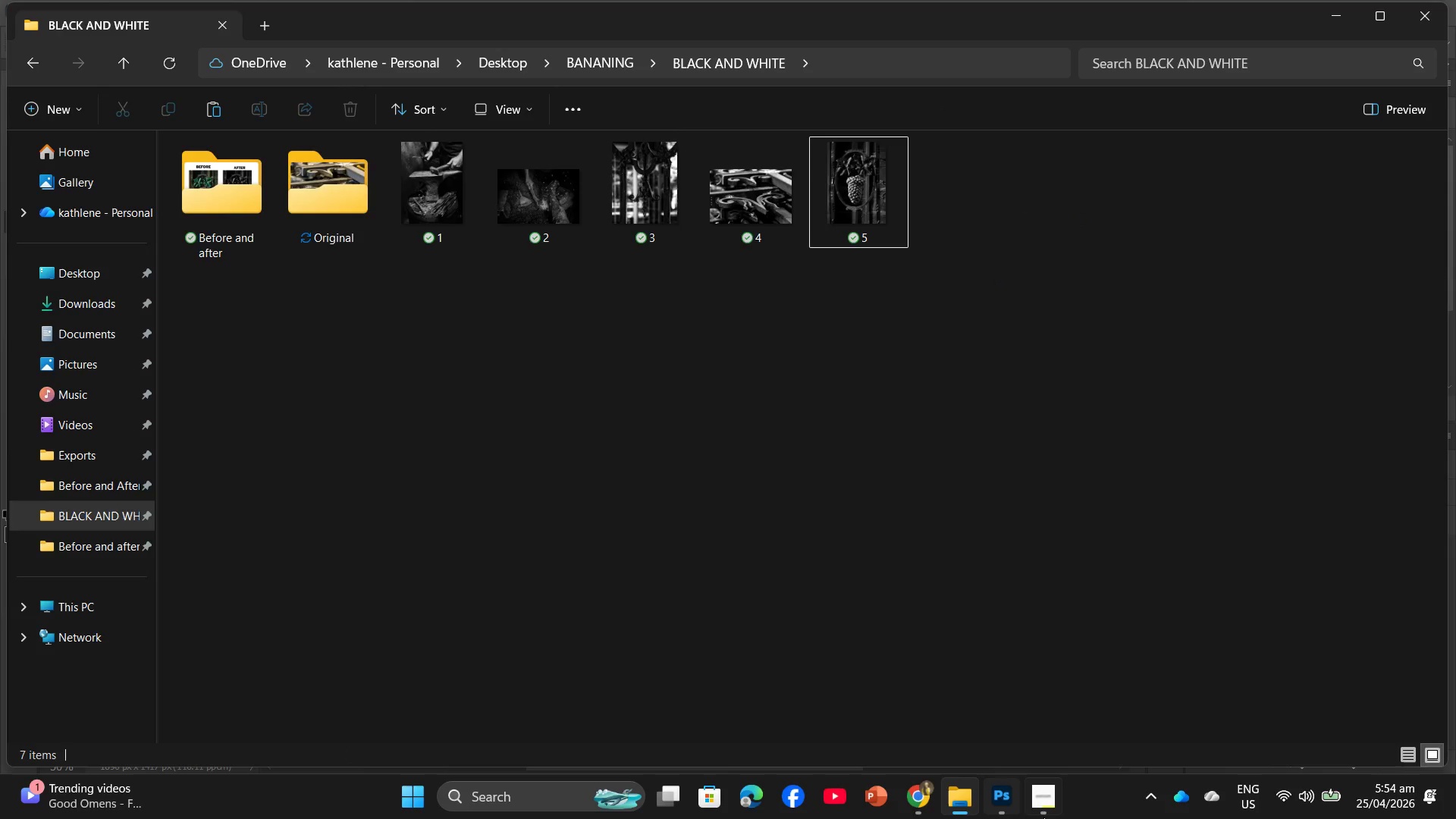 
left_click([1003, 817])
 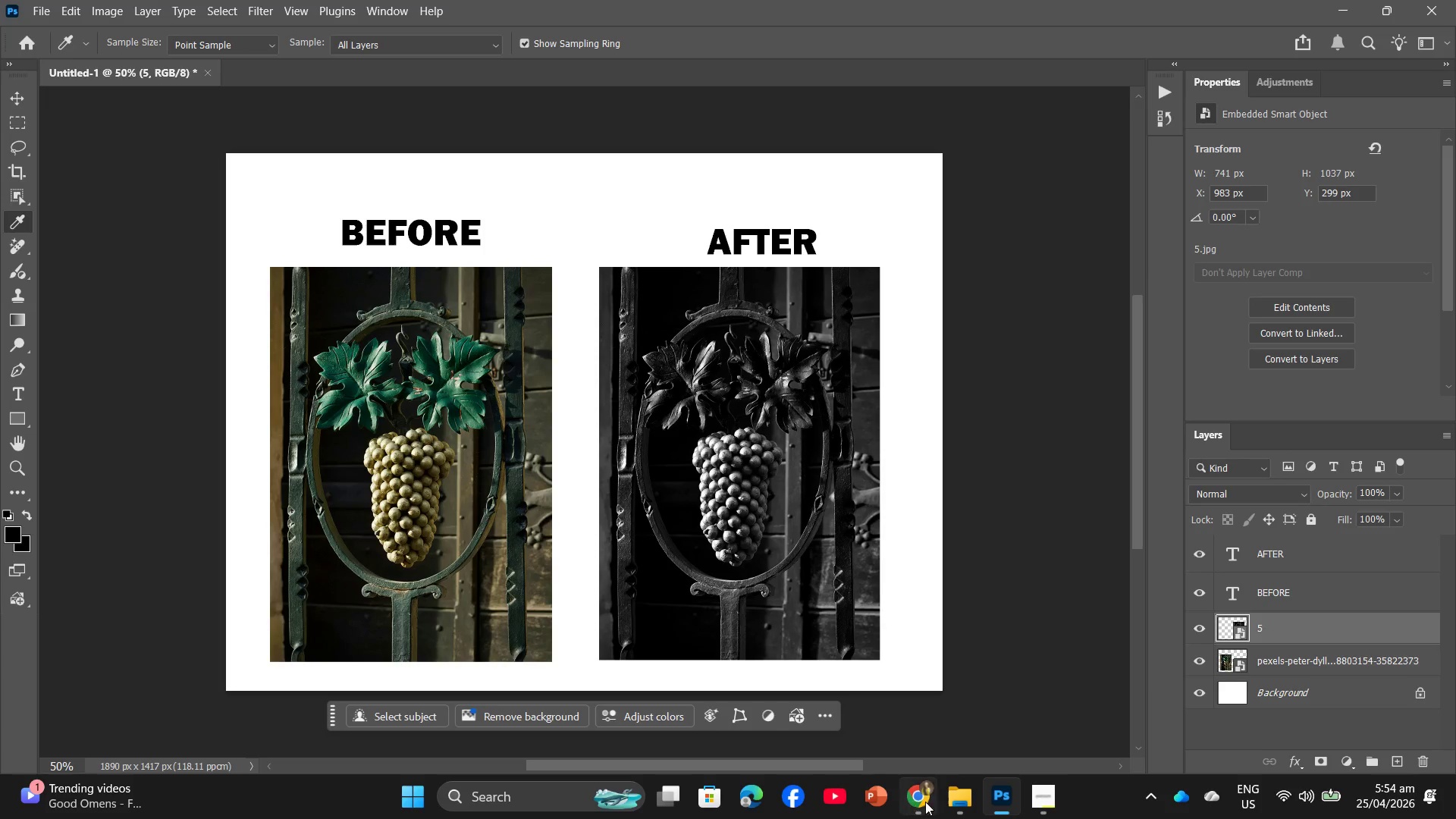 
left_click([954, 799])
 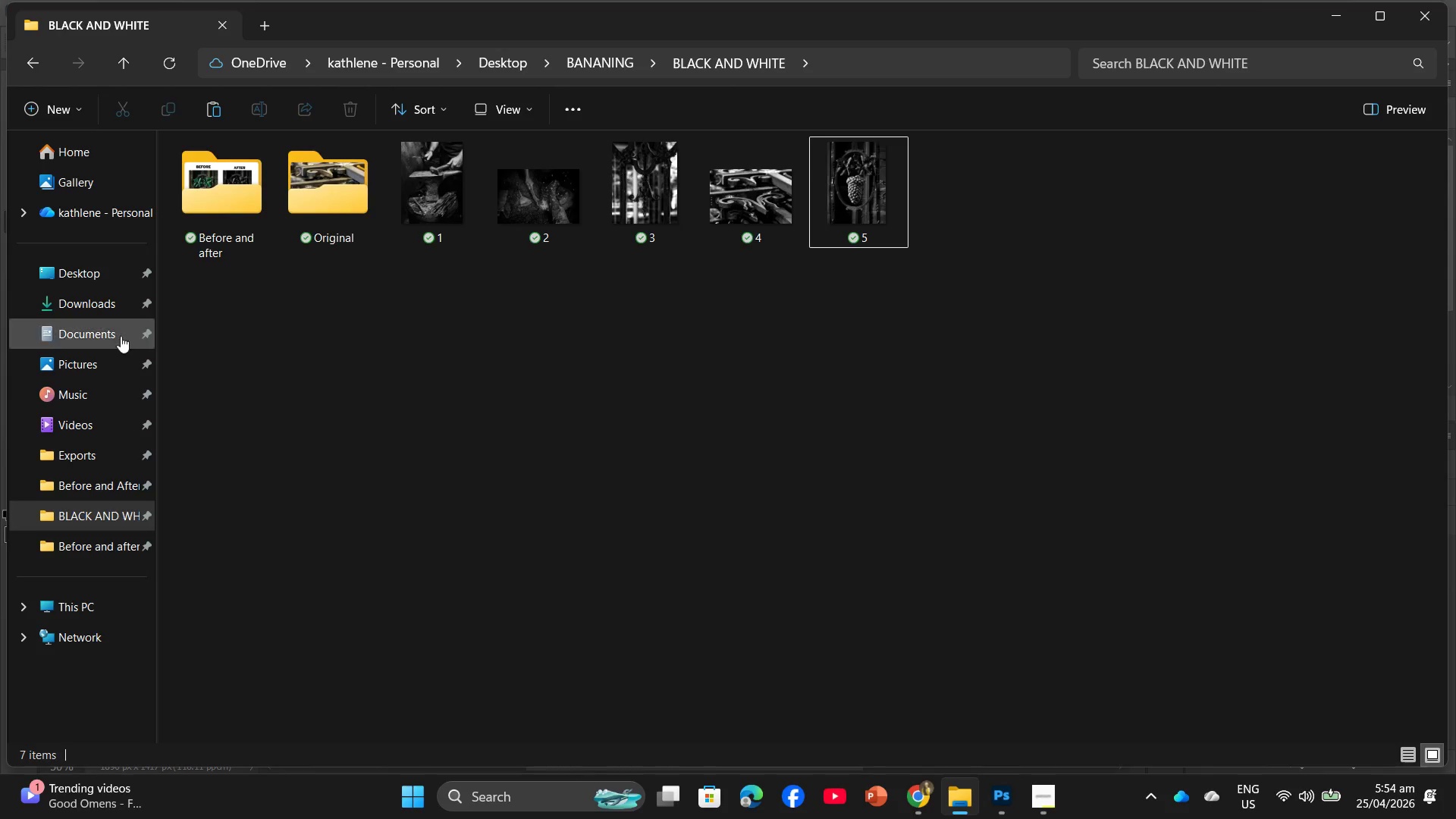 
left_click([87, 302])
 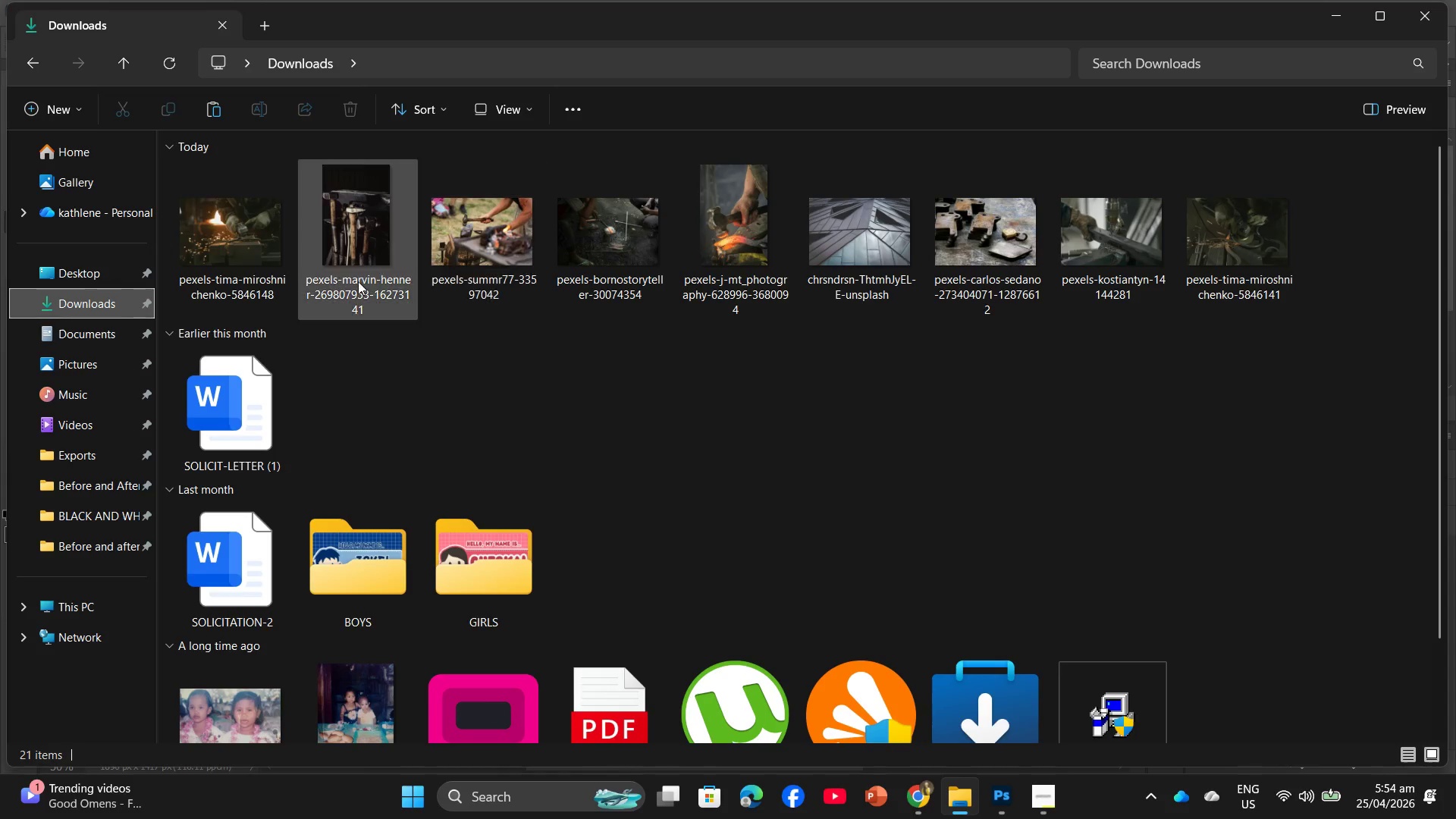 
left_click_drag(start_coordinate=[248, 245], to_coordinate=[345, 51])
 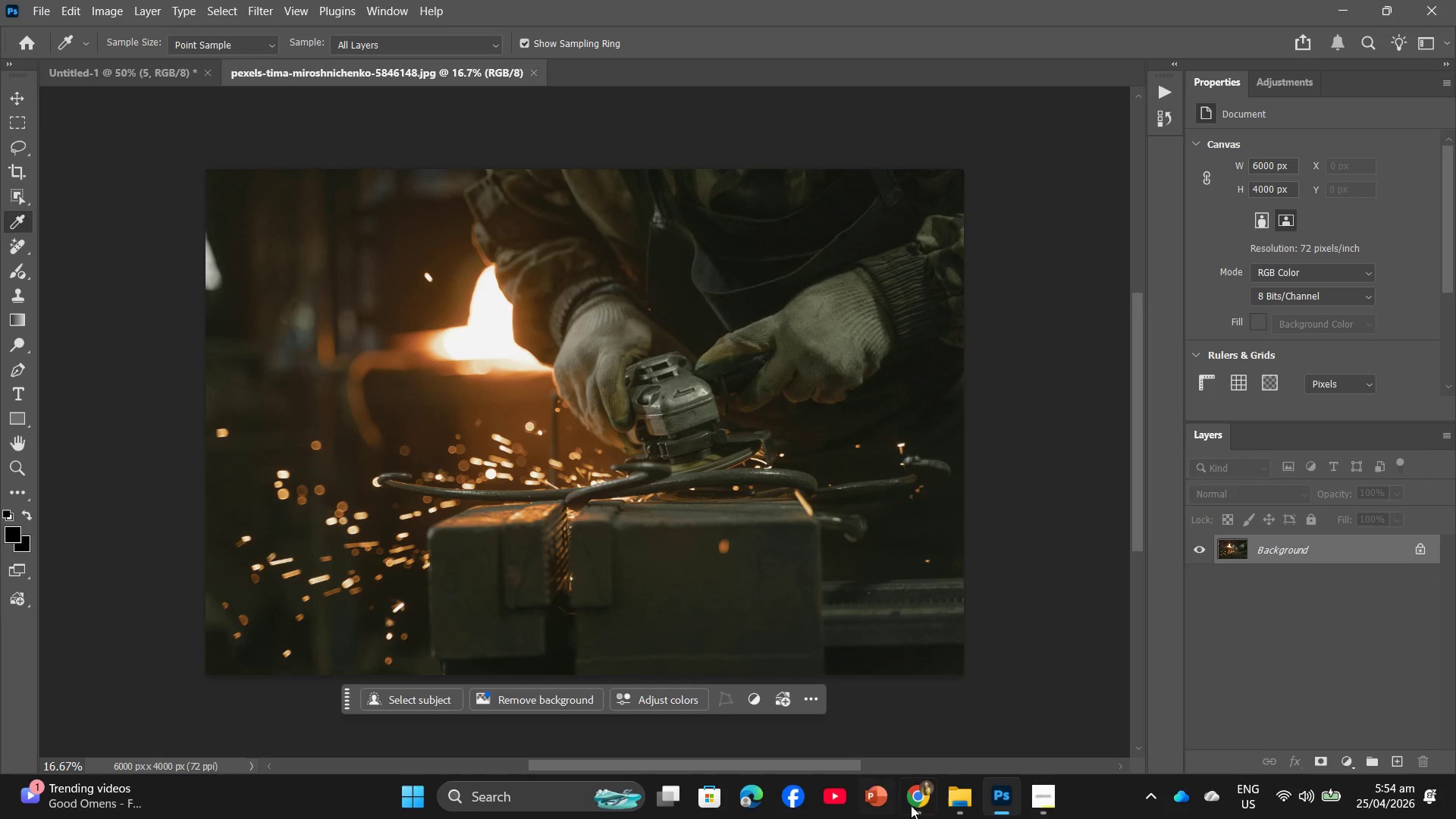 
left_click([969, 814])
 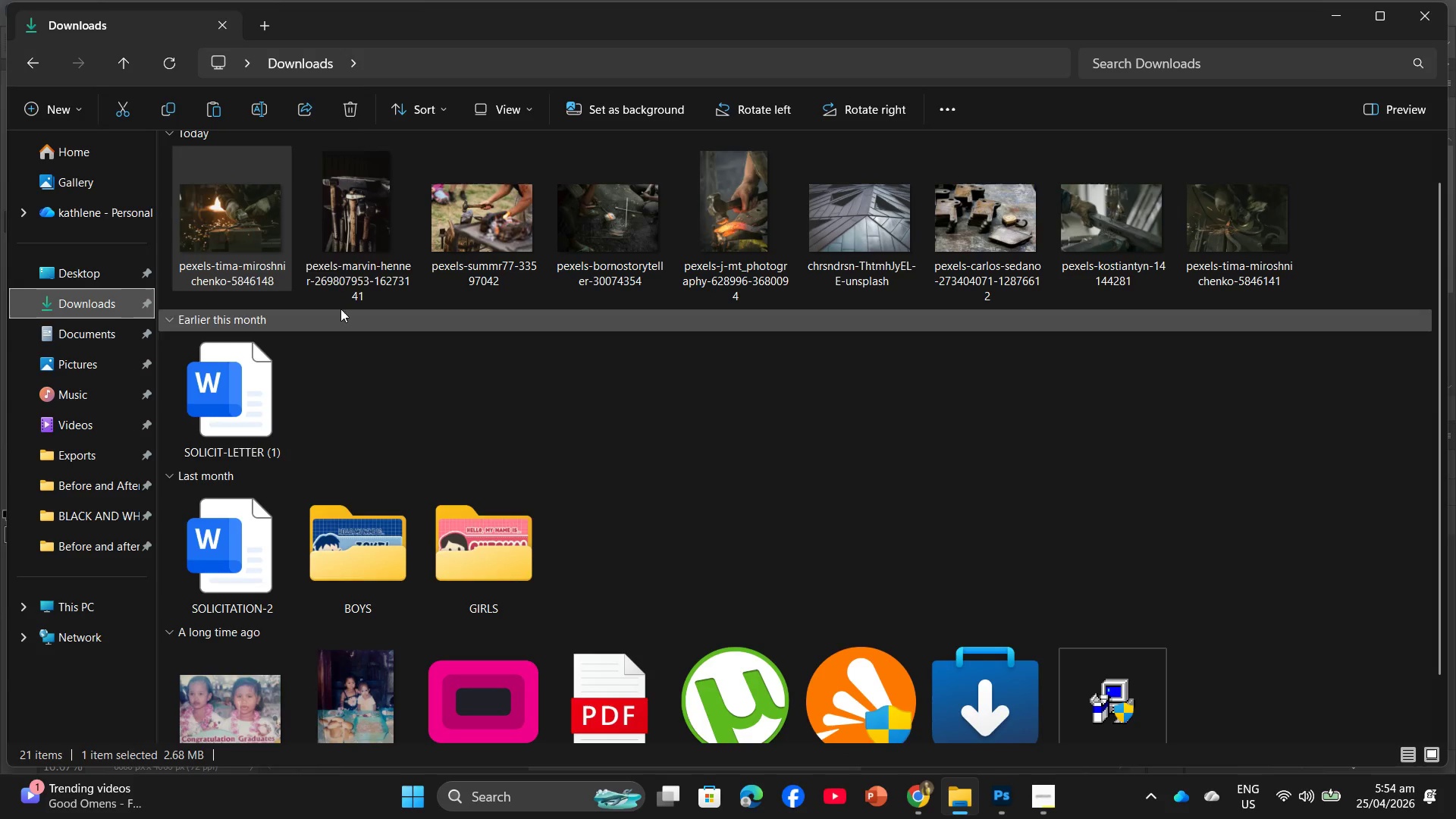 
left_click_drag(start_coordinate=[343, 231], to_coordinate=[633, 89])
 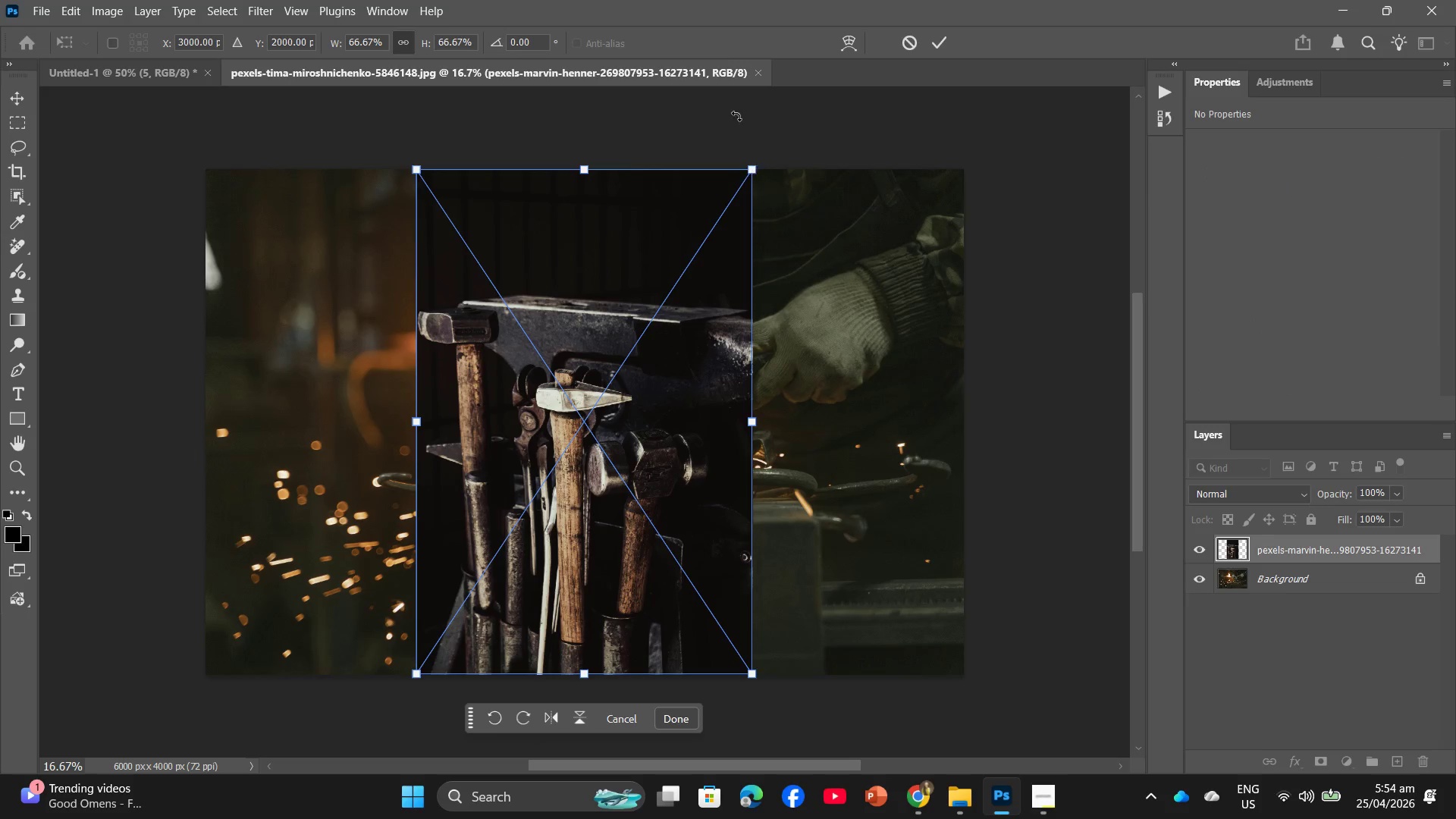 
left_click([758, 75])
 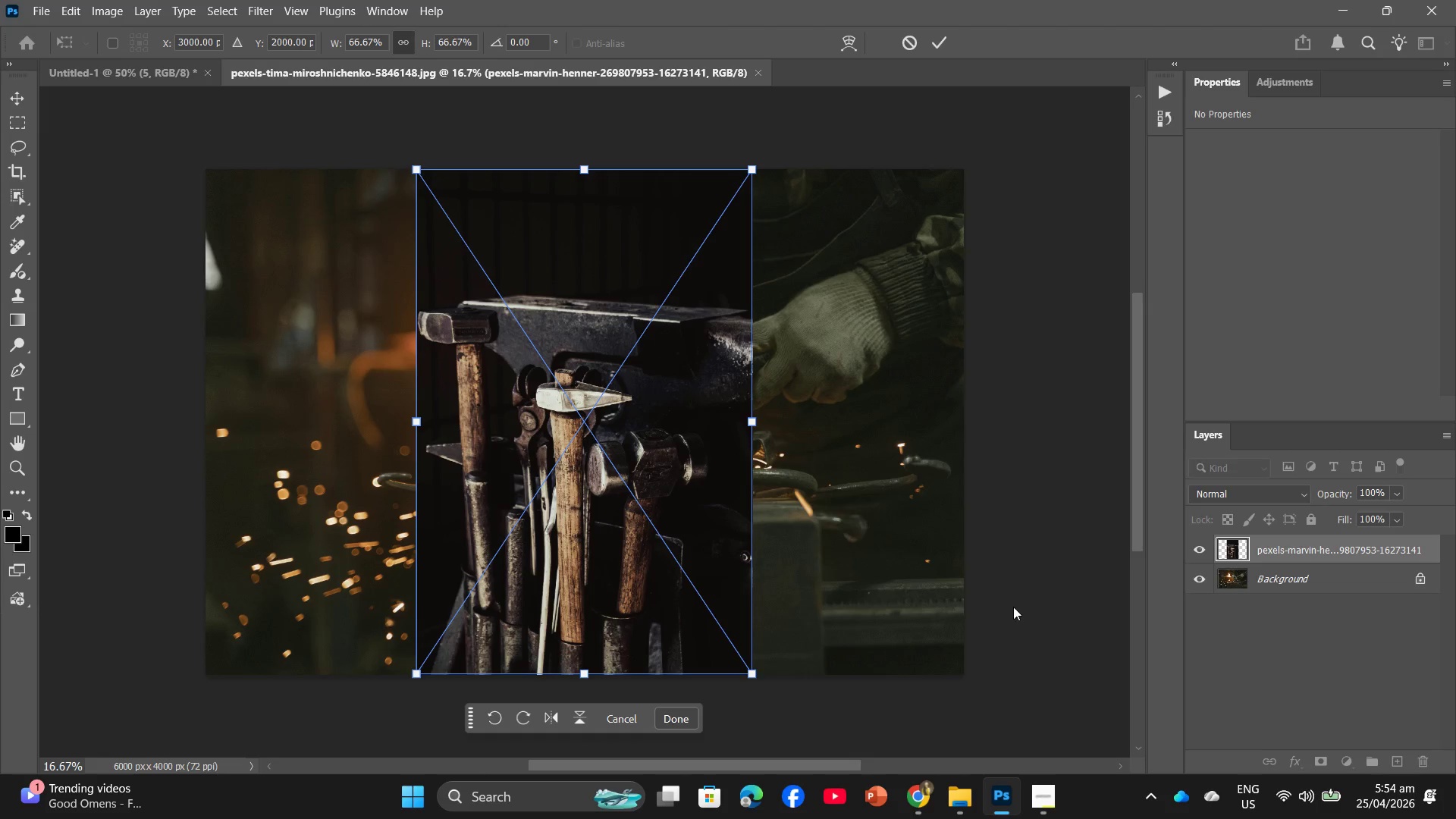 
left_click_drag(start_coordinate=[1333, 544], to_coordinate=[1430, 770])
 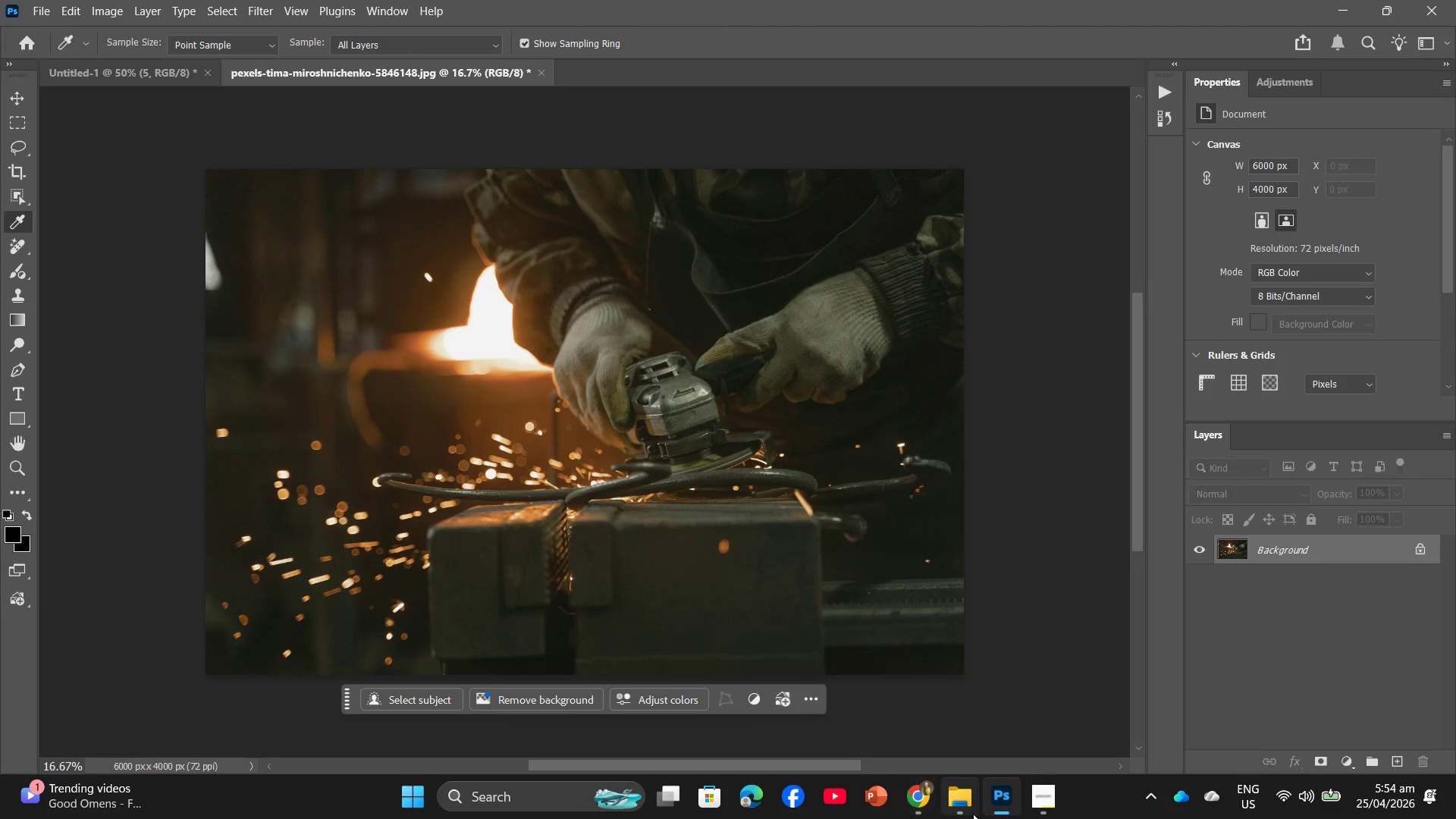 
left_click([970, 811])
 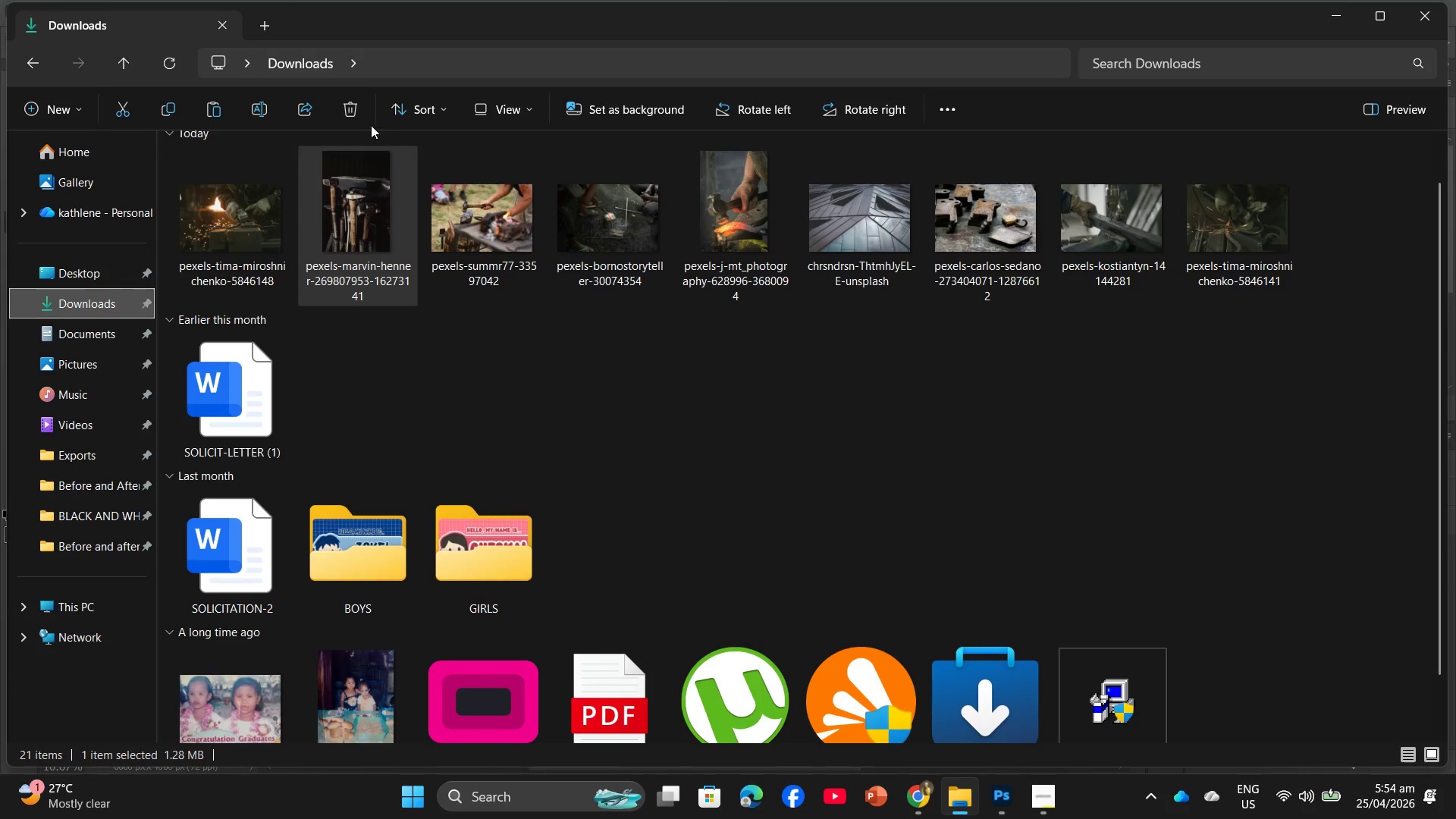 
left_click([354, 111])
 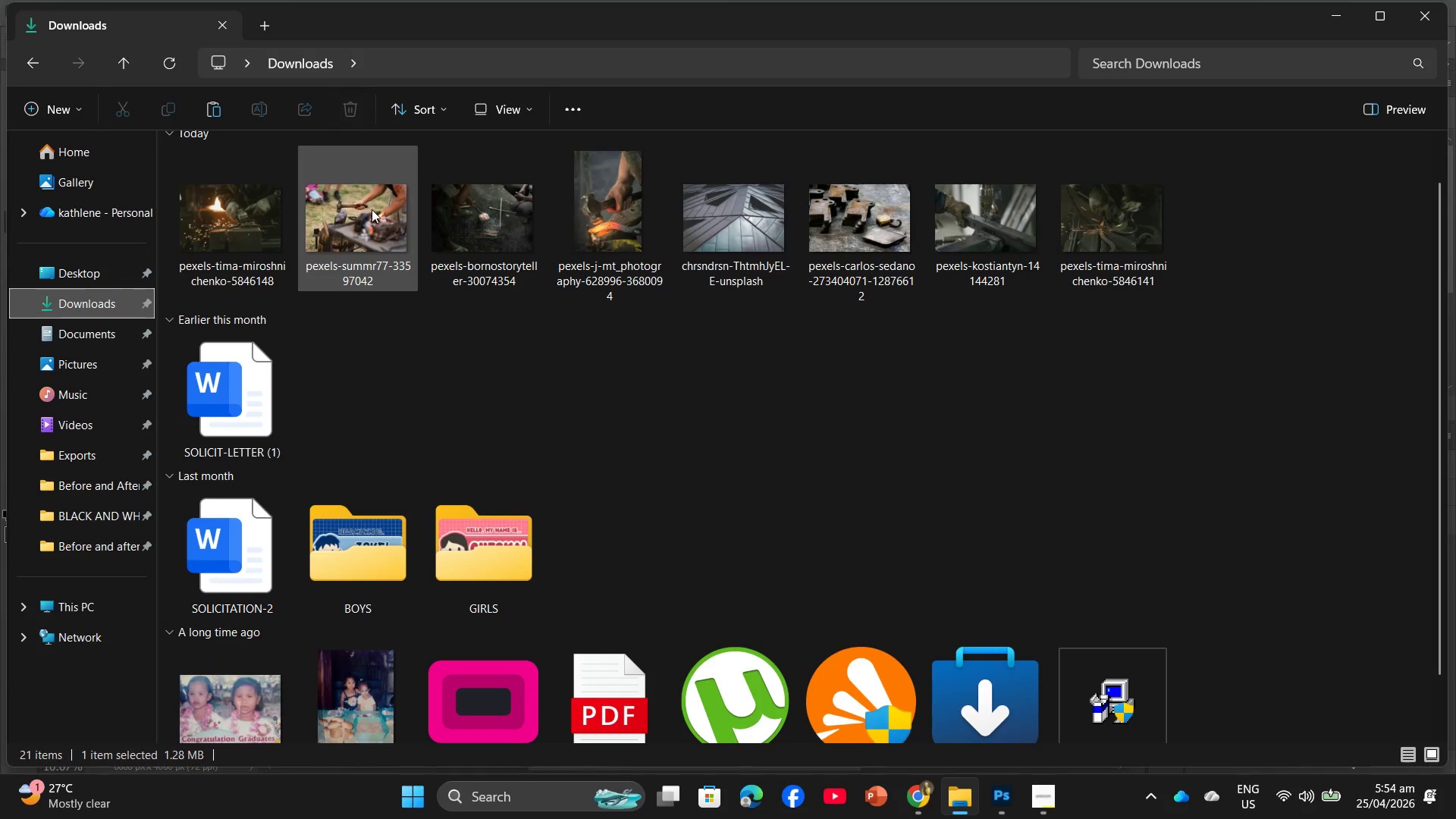 
left_click_drag(start_coordinate=[362, 220], to_coordinate=[647, 66])
 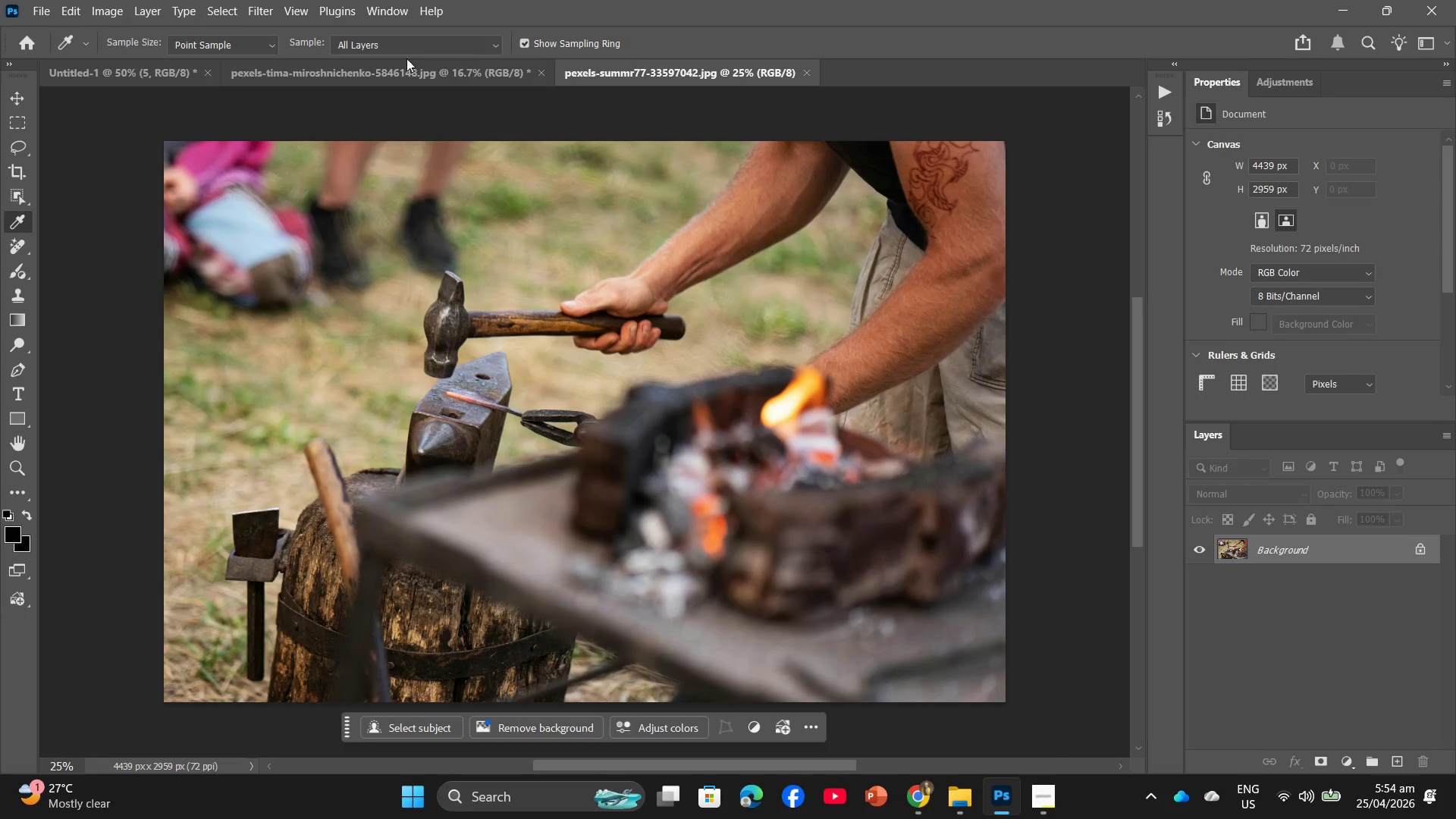 
left_click([394, 74])
 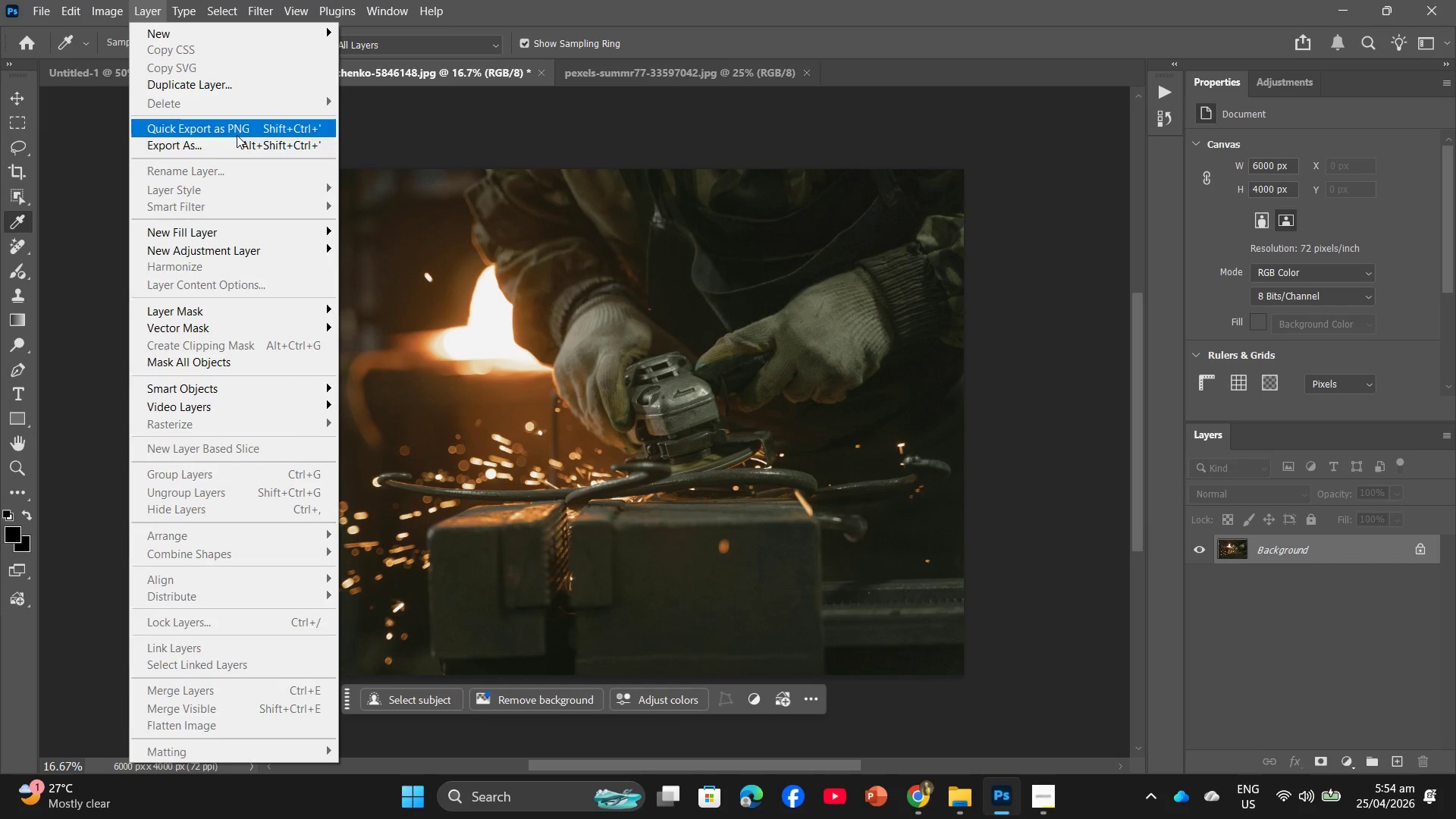 
wait(8.45)
 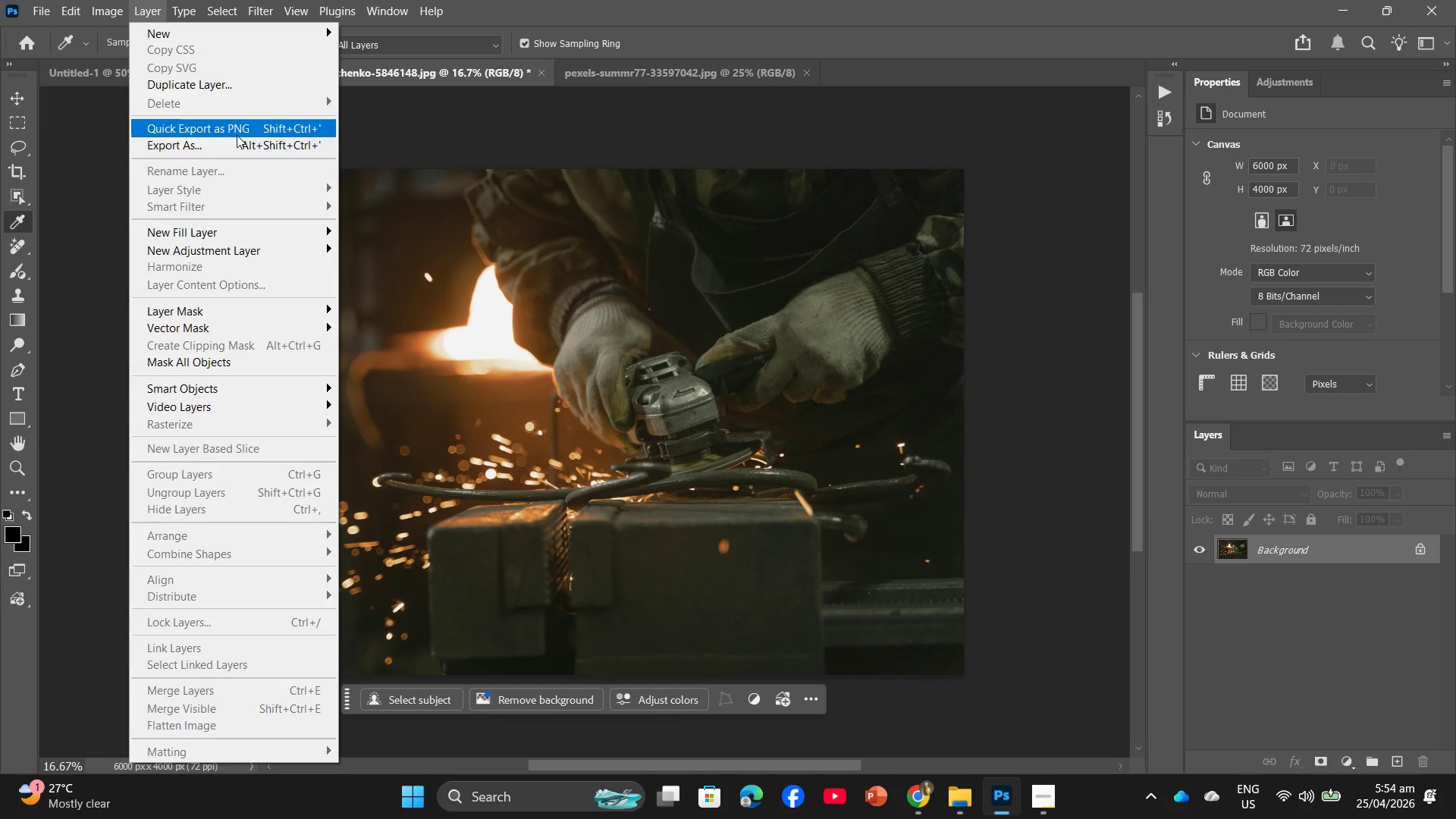 
left_click([392, 425])
 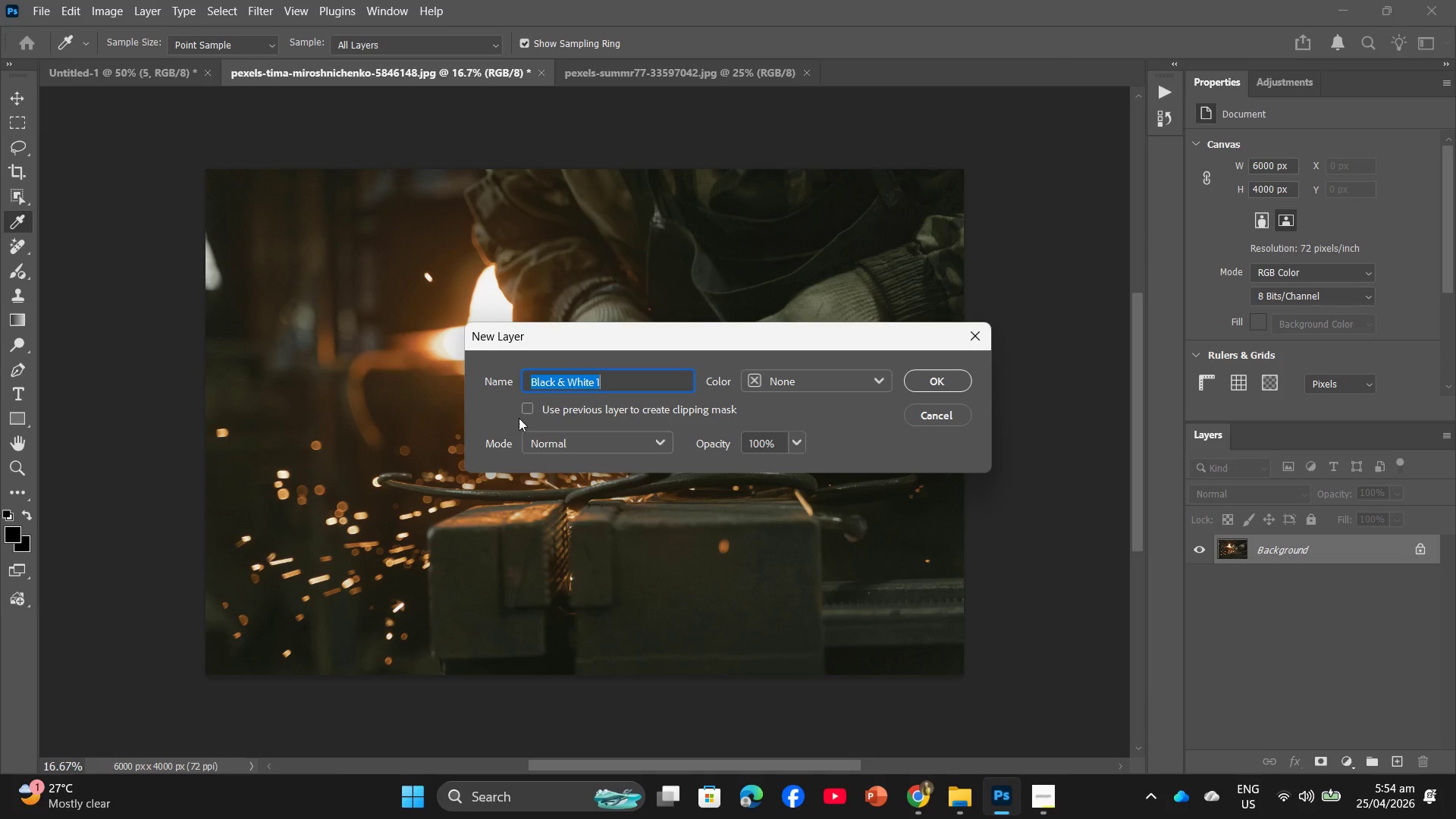 
left_click([532, 403])
 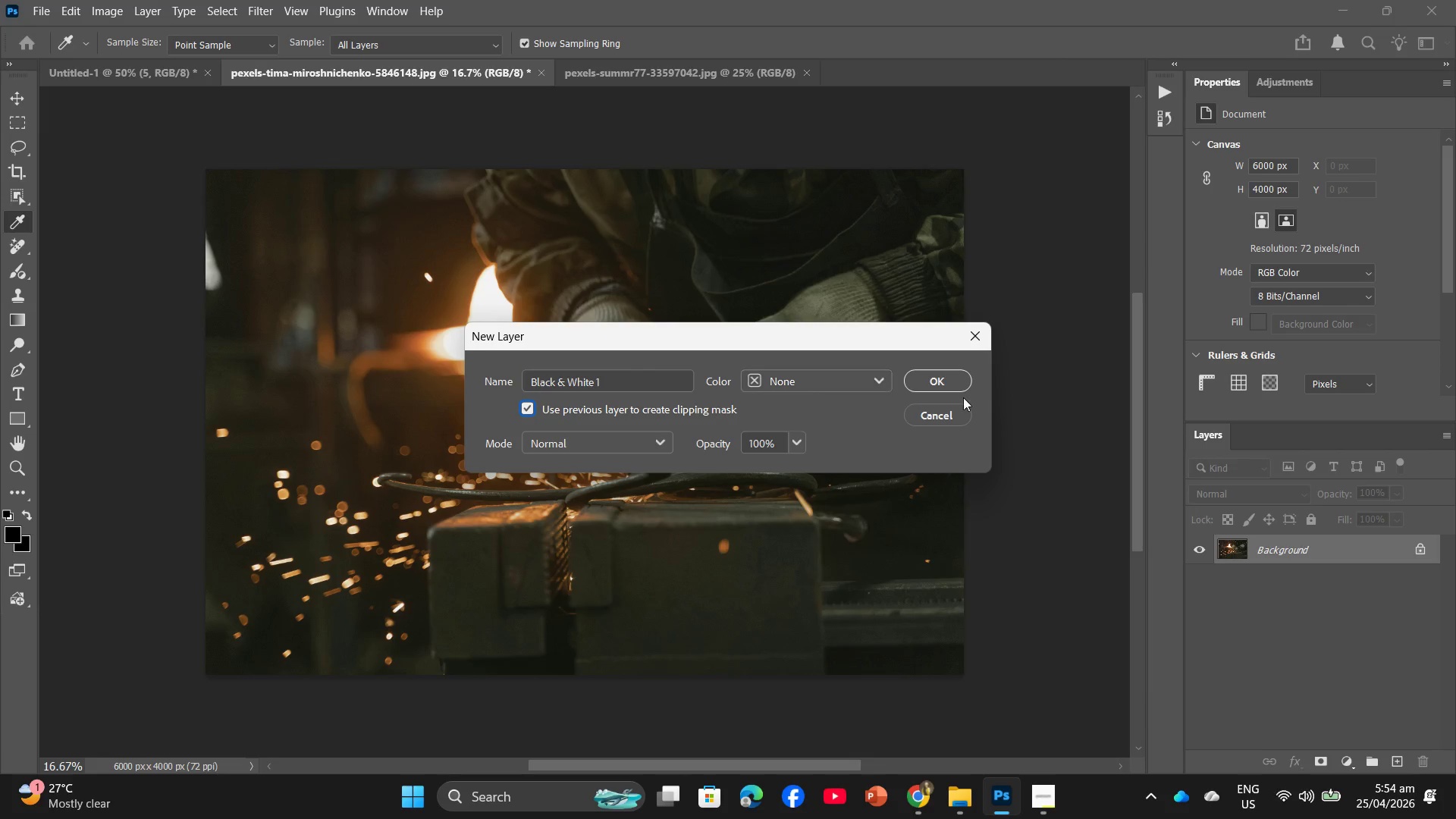 
double_click([932, 371])
 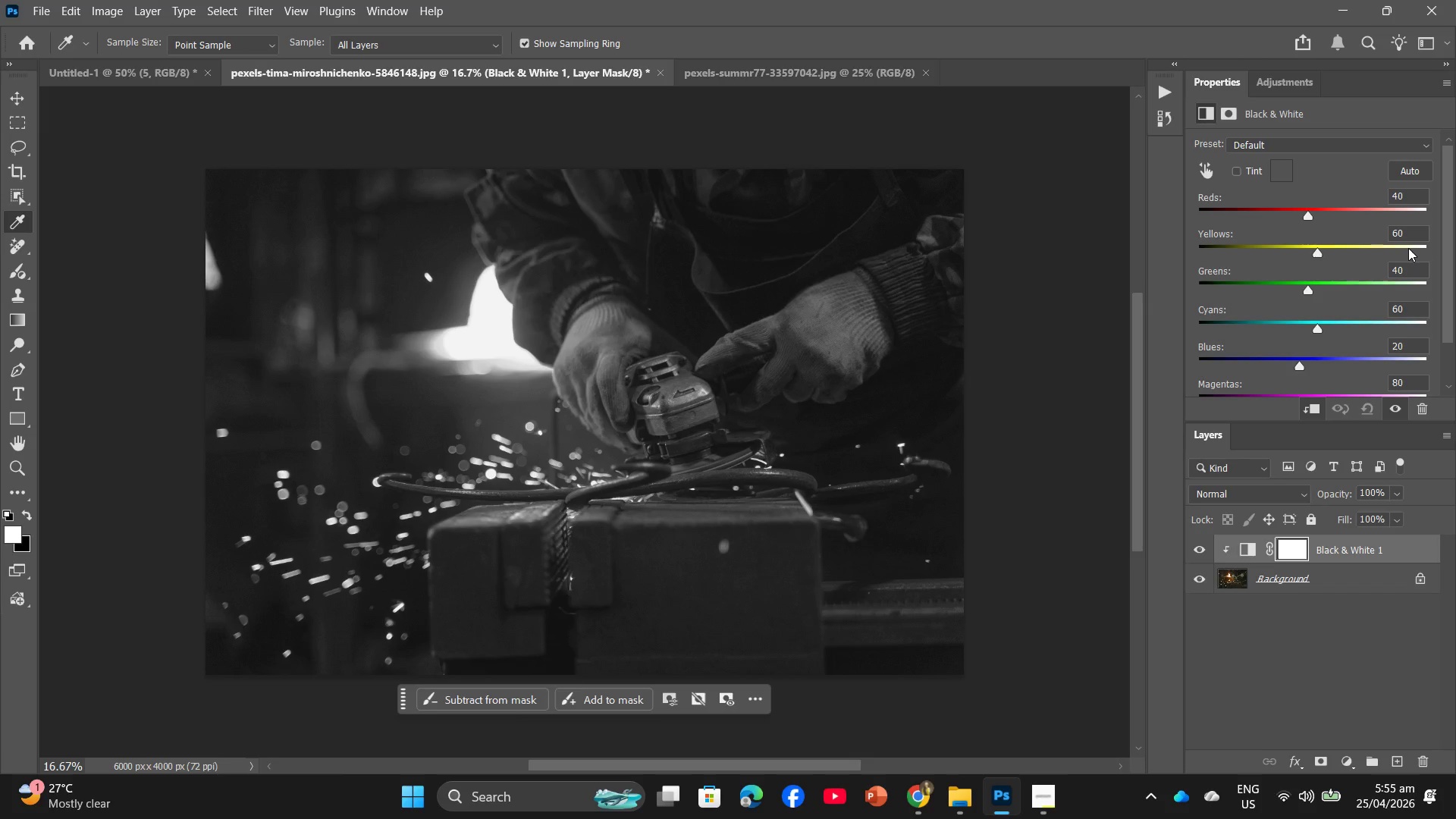 
wait(20.3)
 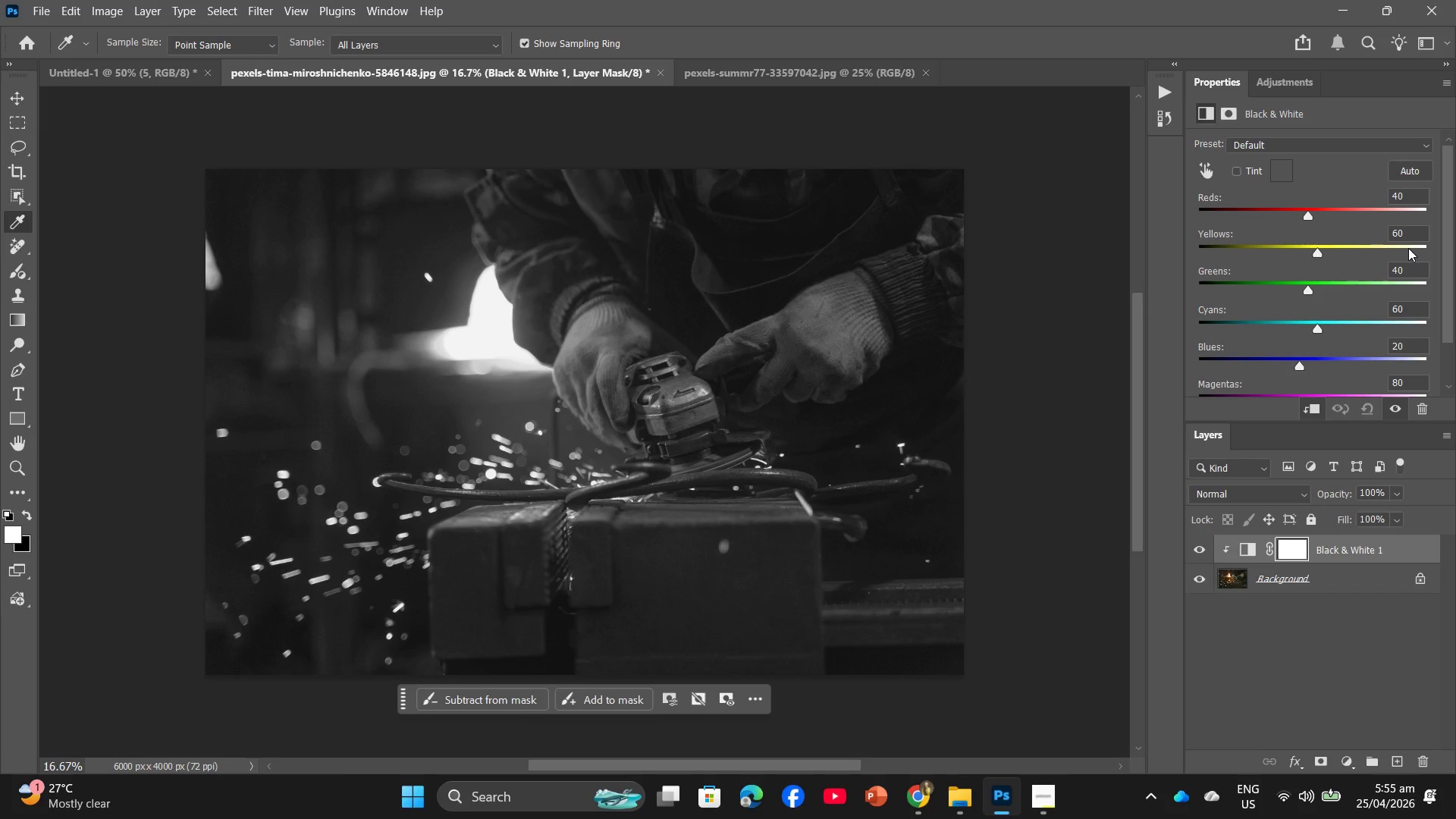 
left_click([1406, 235])
 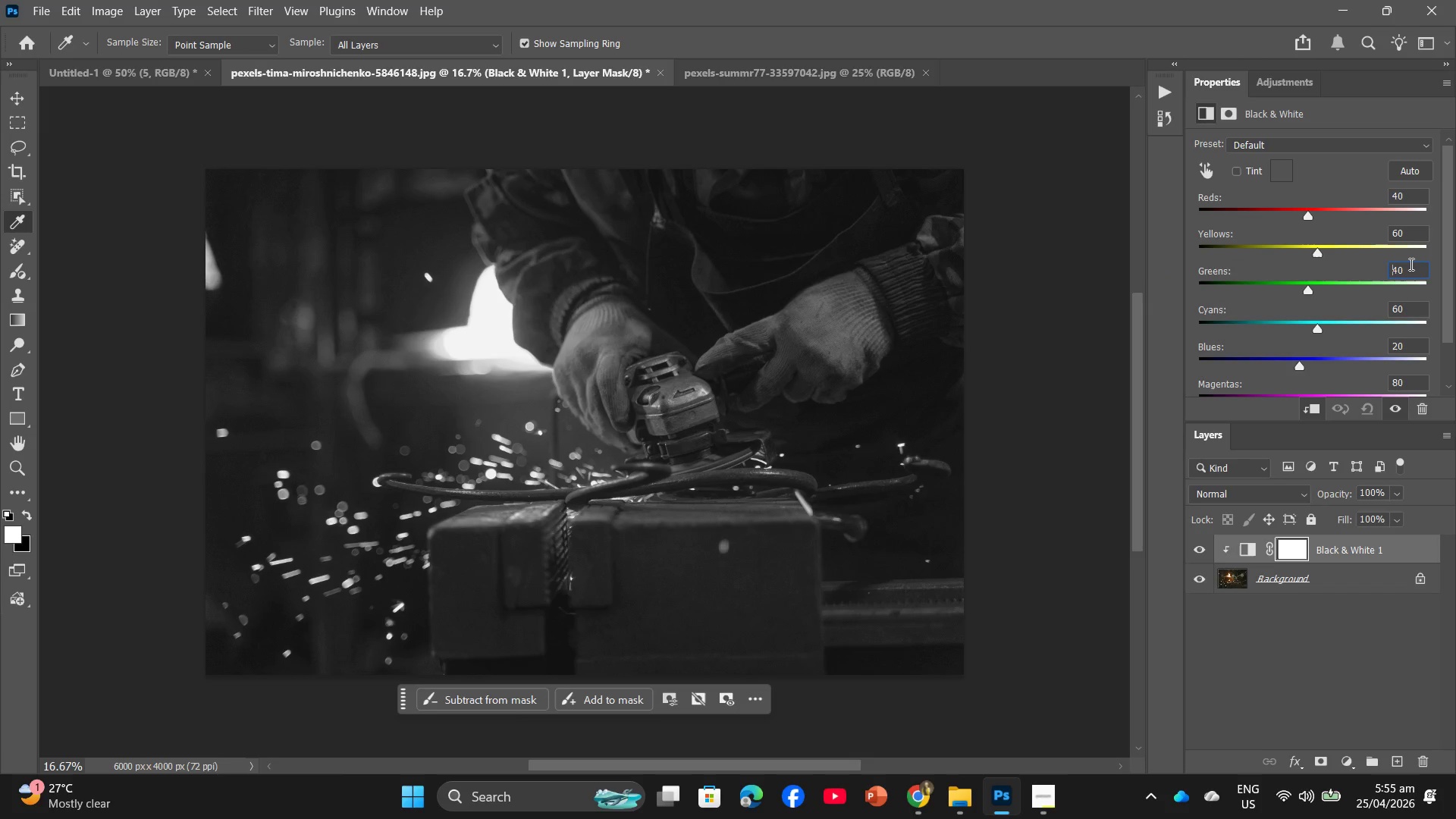 
wait(5.27)
 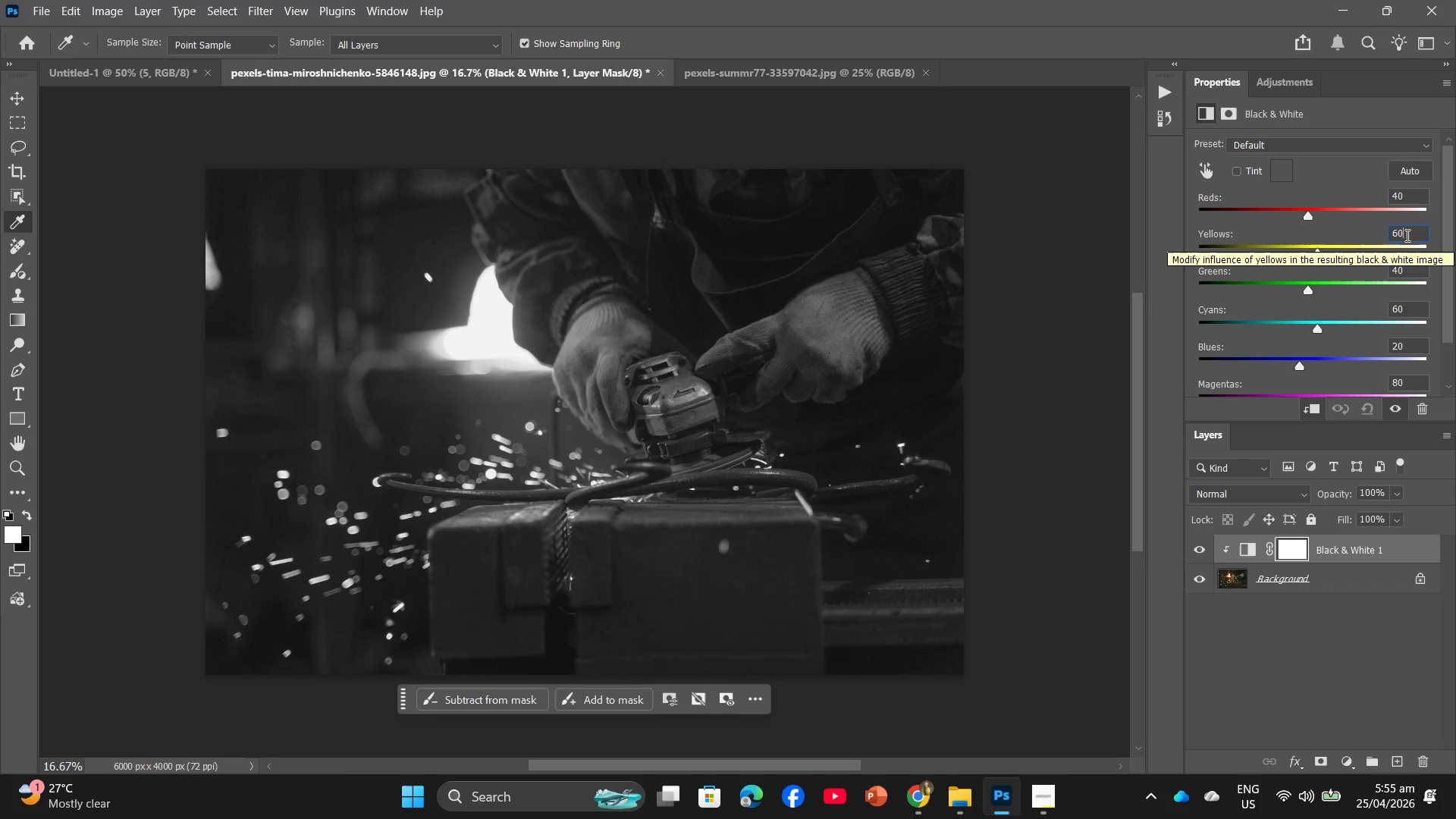 
left_click([1415, 266])
 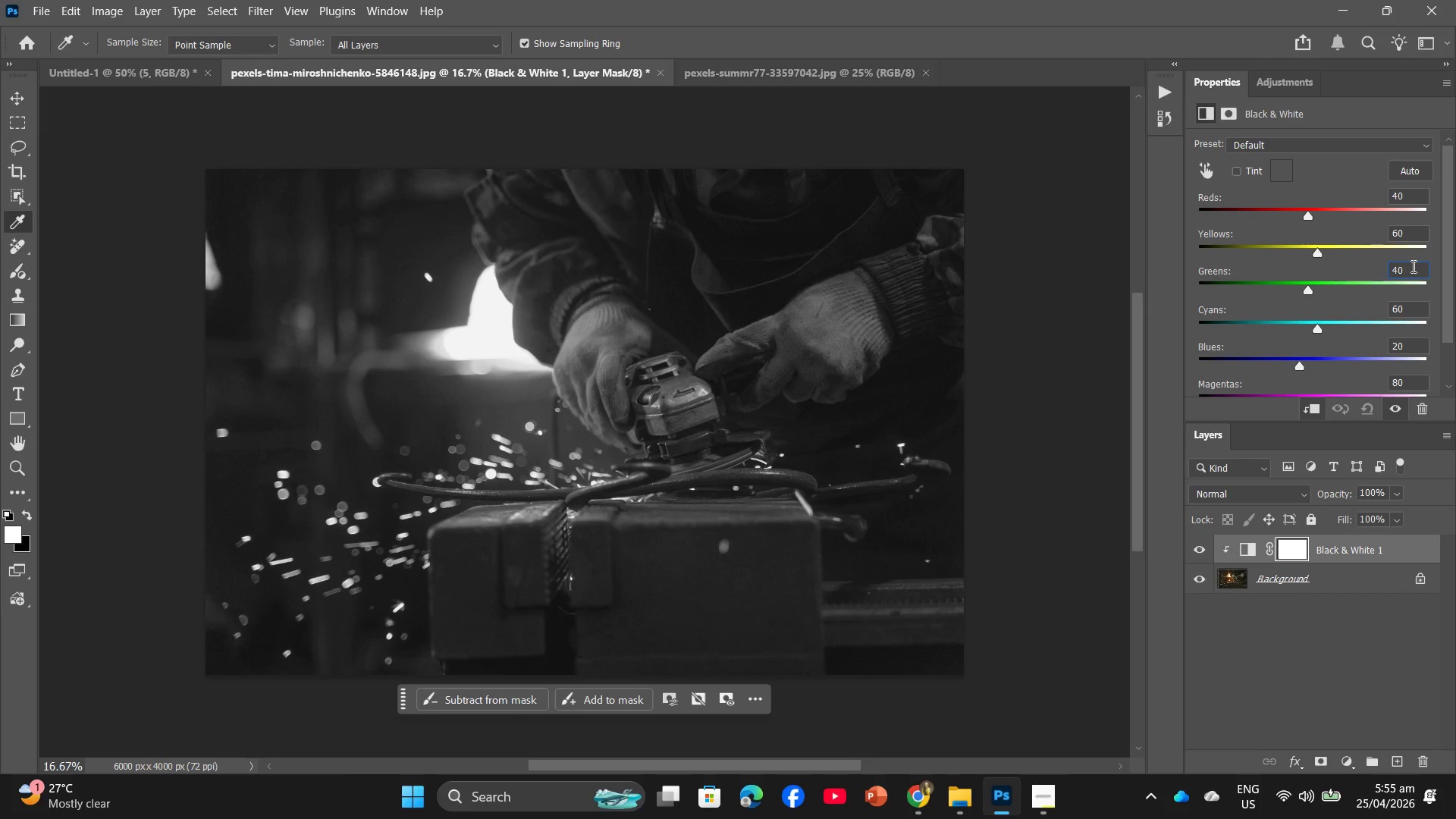 
key(Backspace)
 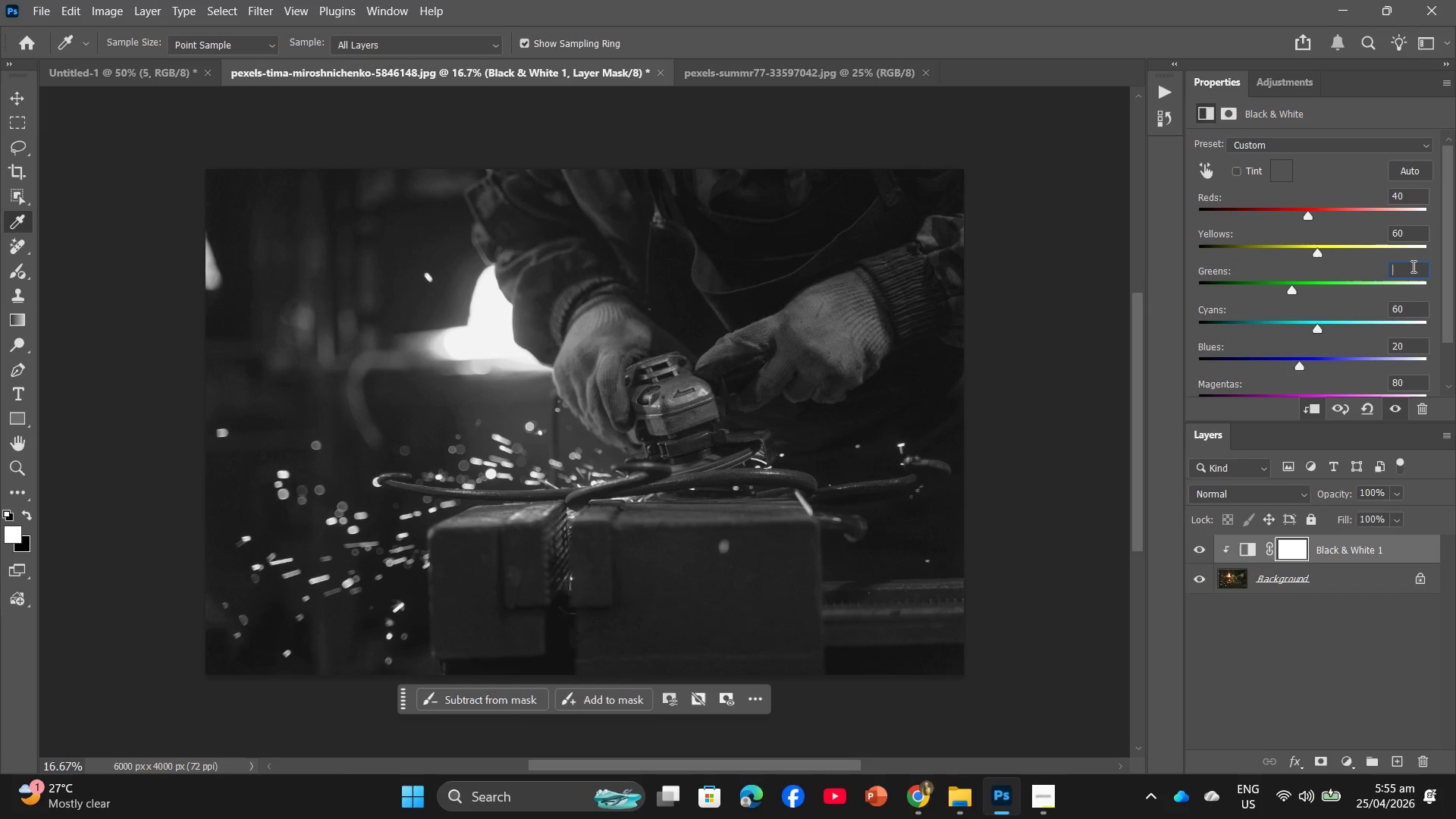 
key(Backspace)
 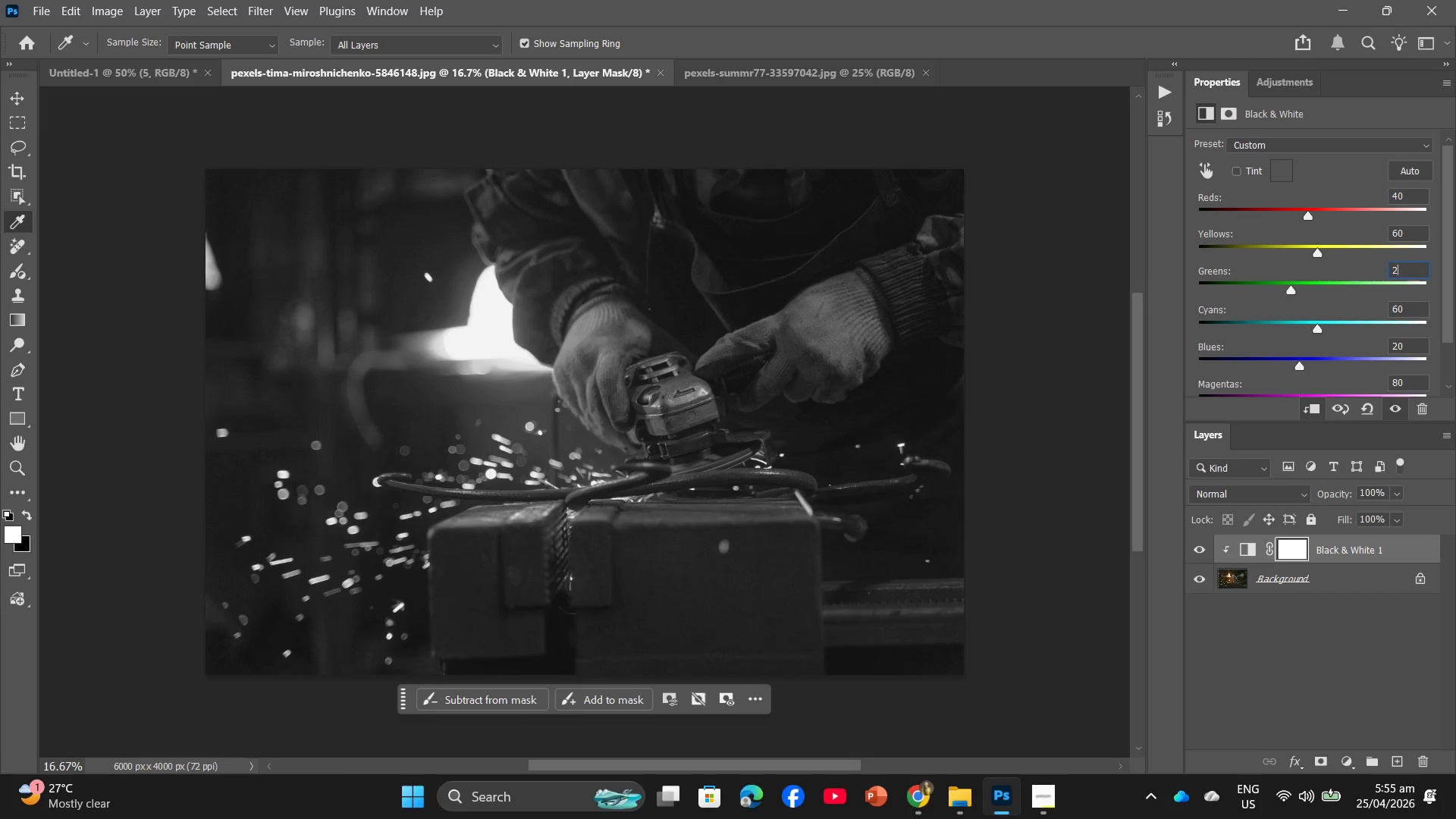 
key(Numpad2)
 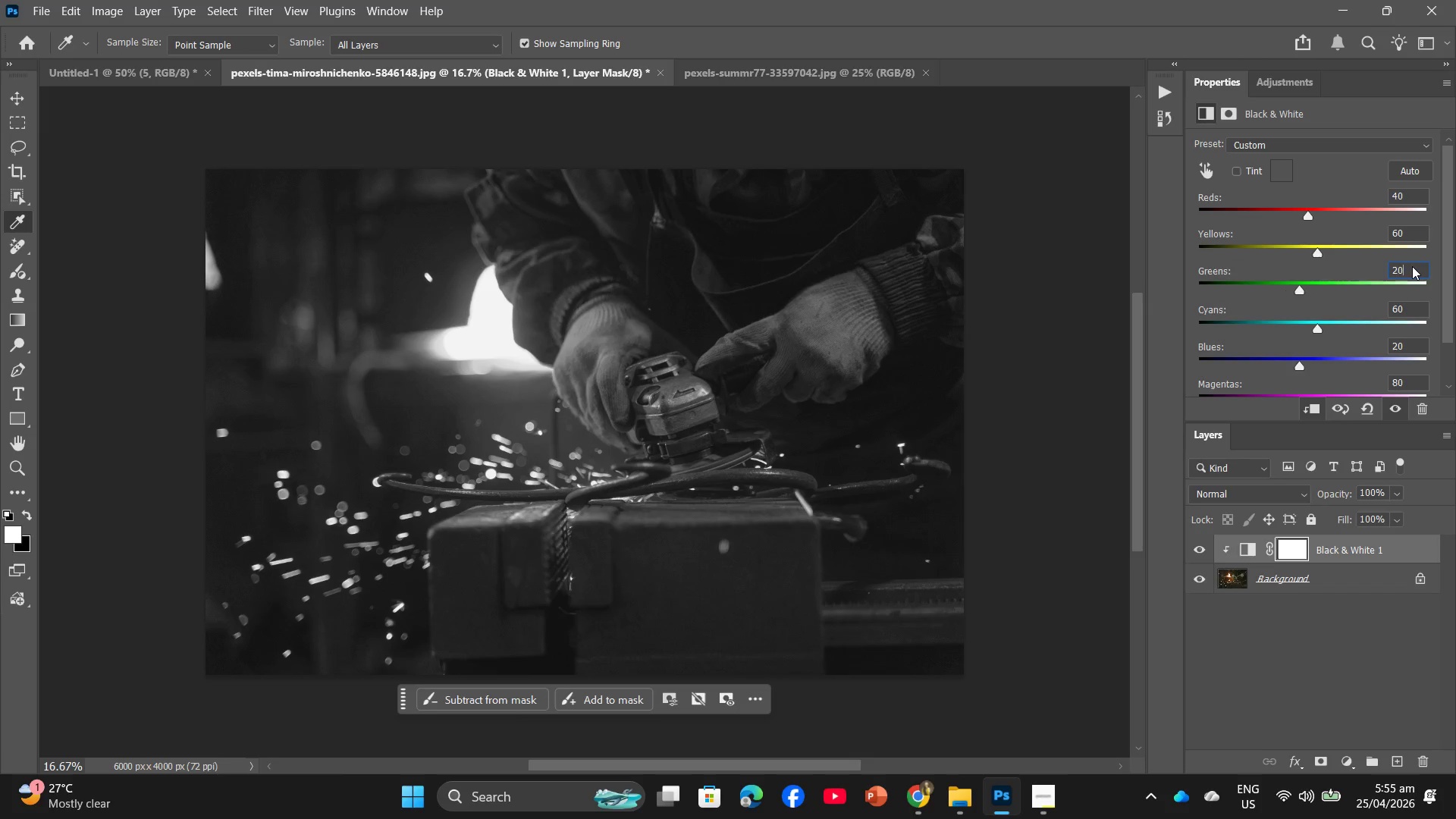 
key(Numpad0)
 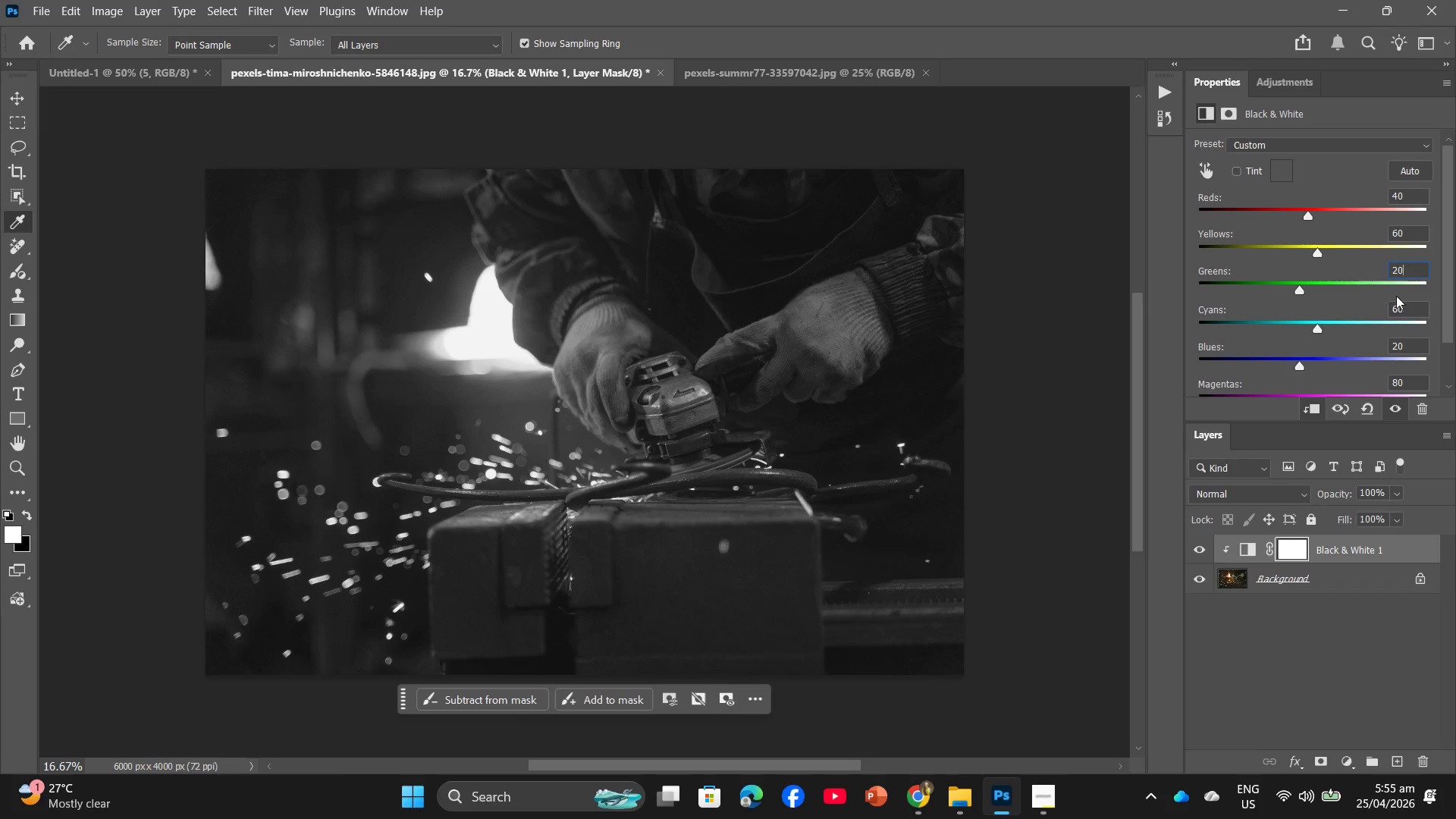 
left_click([1411, 302])
 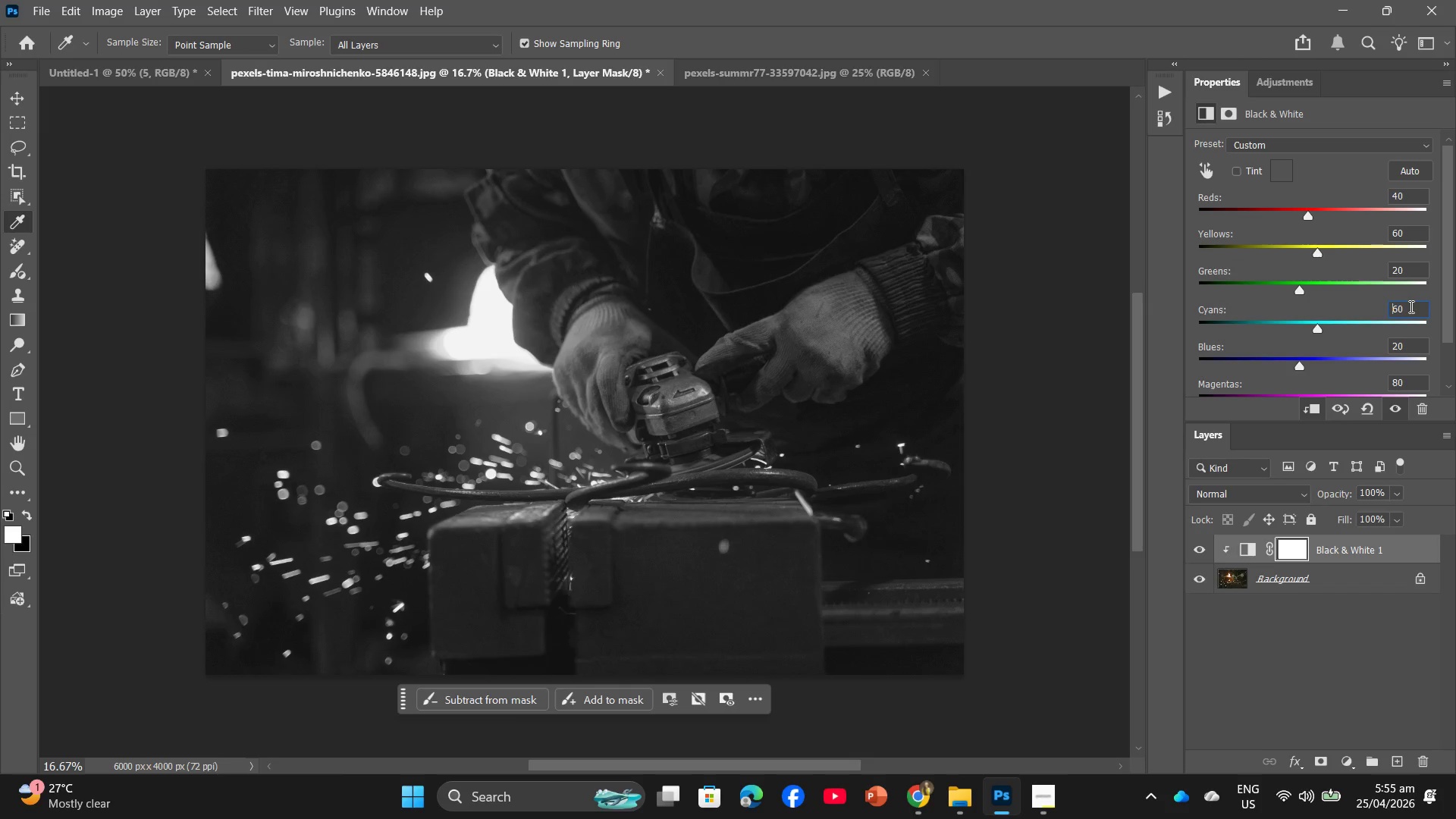 
left_click([1410, 307])
 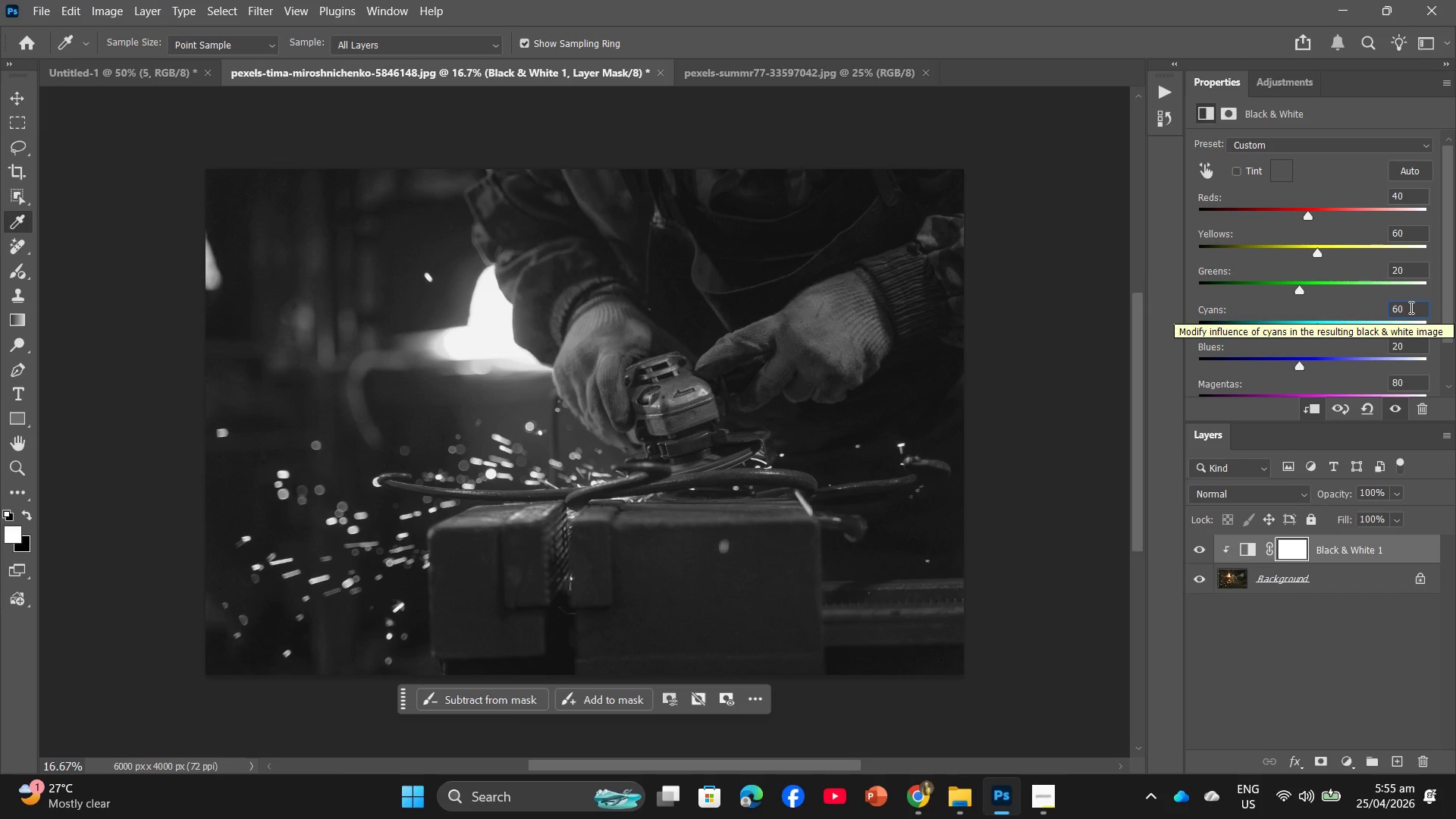 
key(Backspace)
 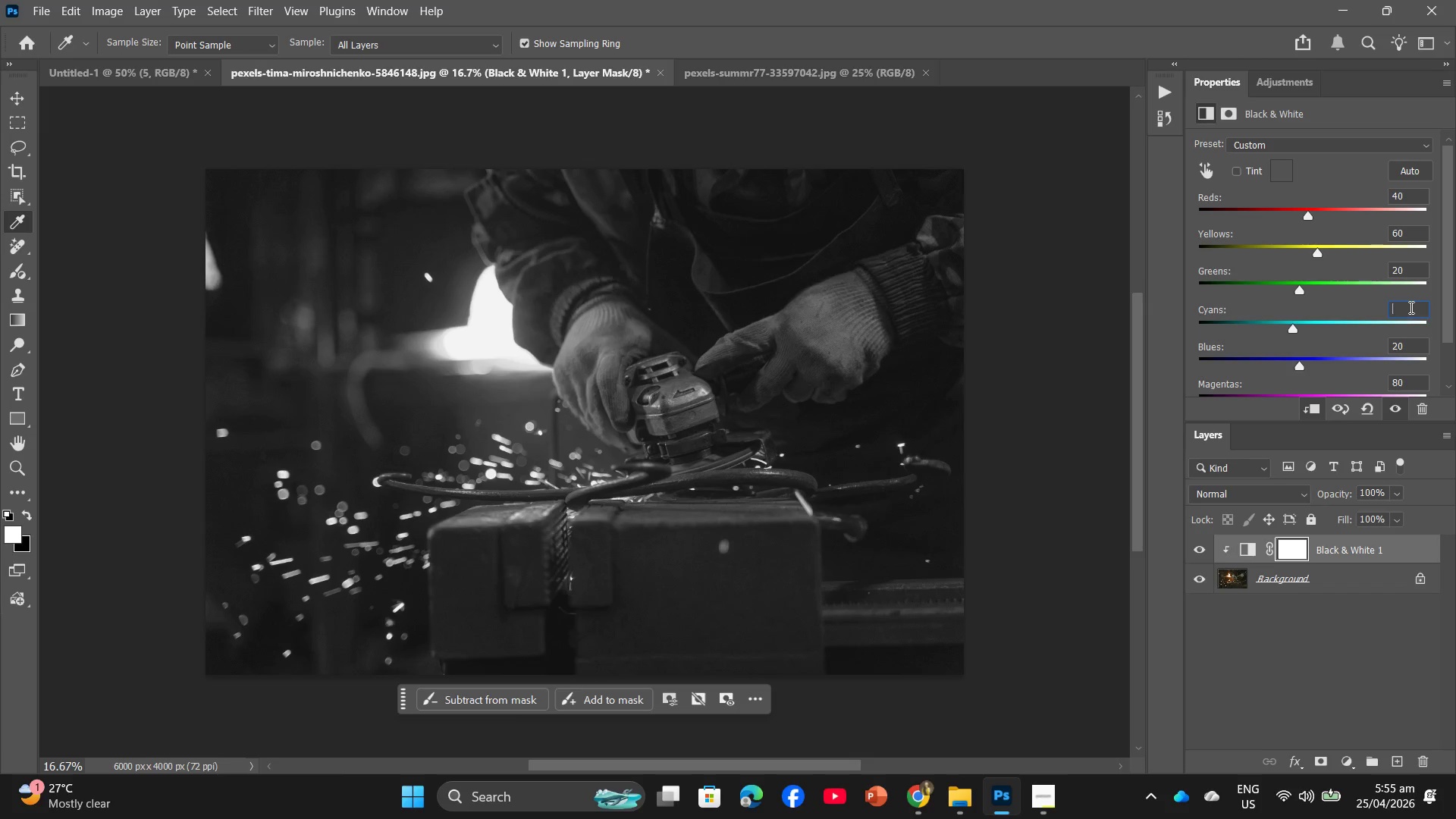 
key(Backspace)
 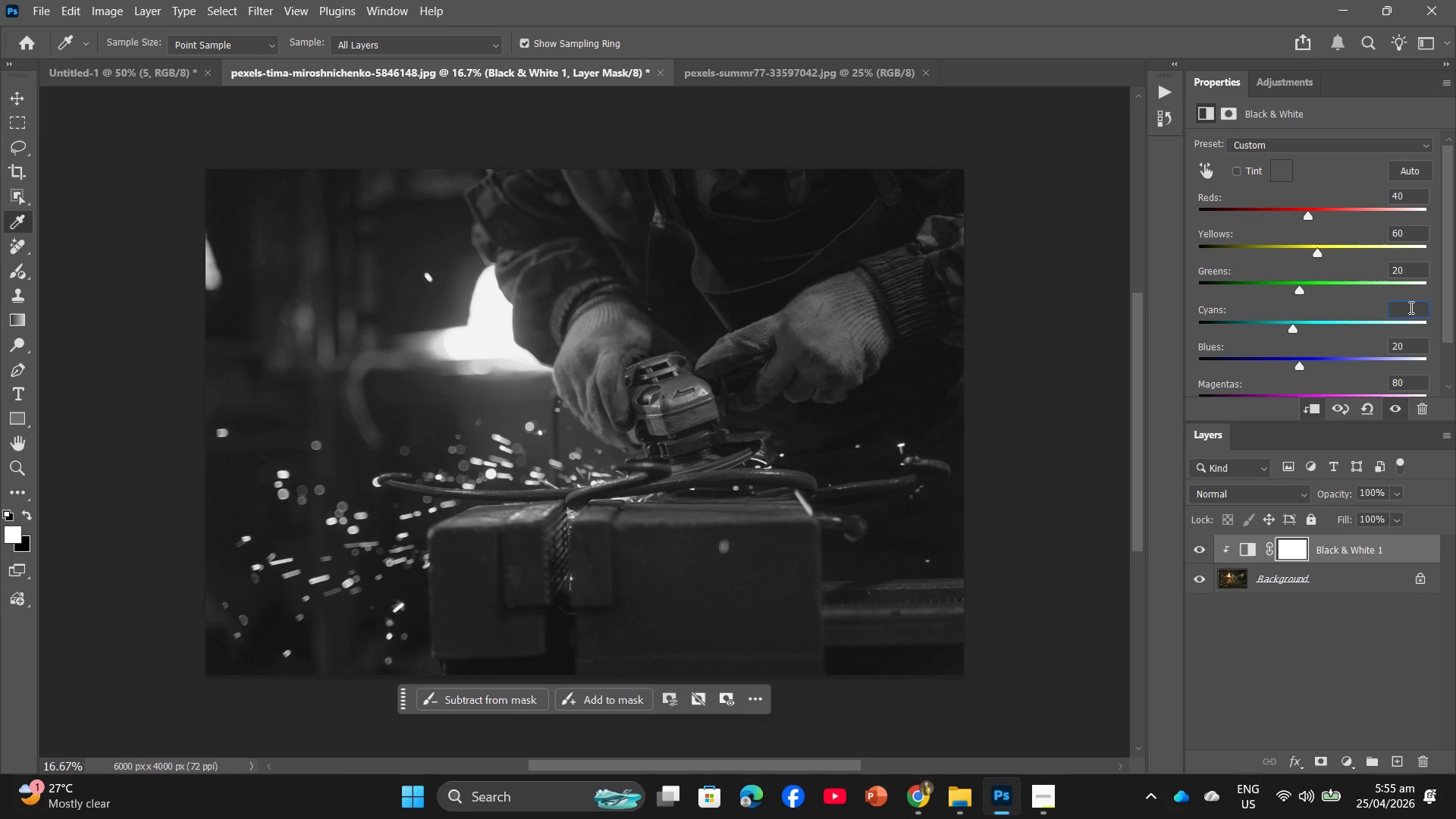 
key(Numpad3)
 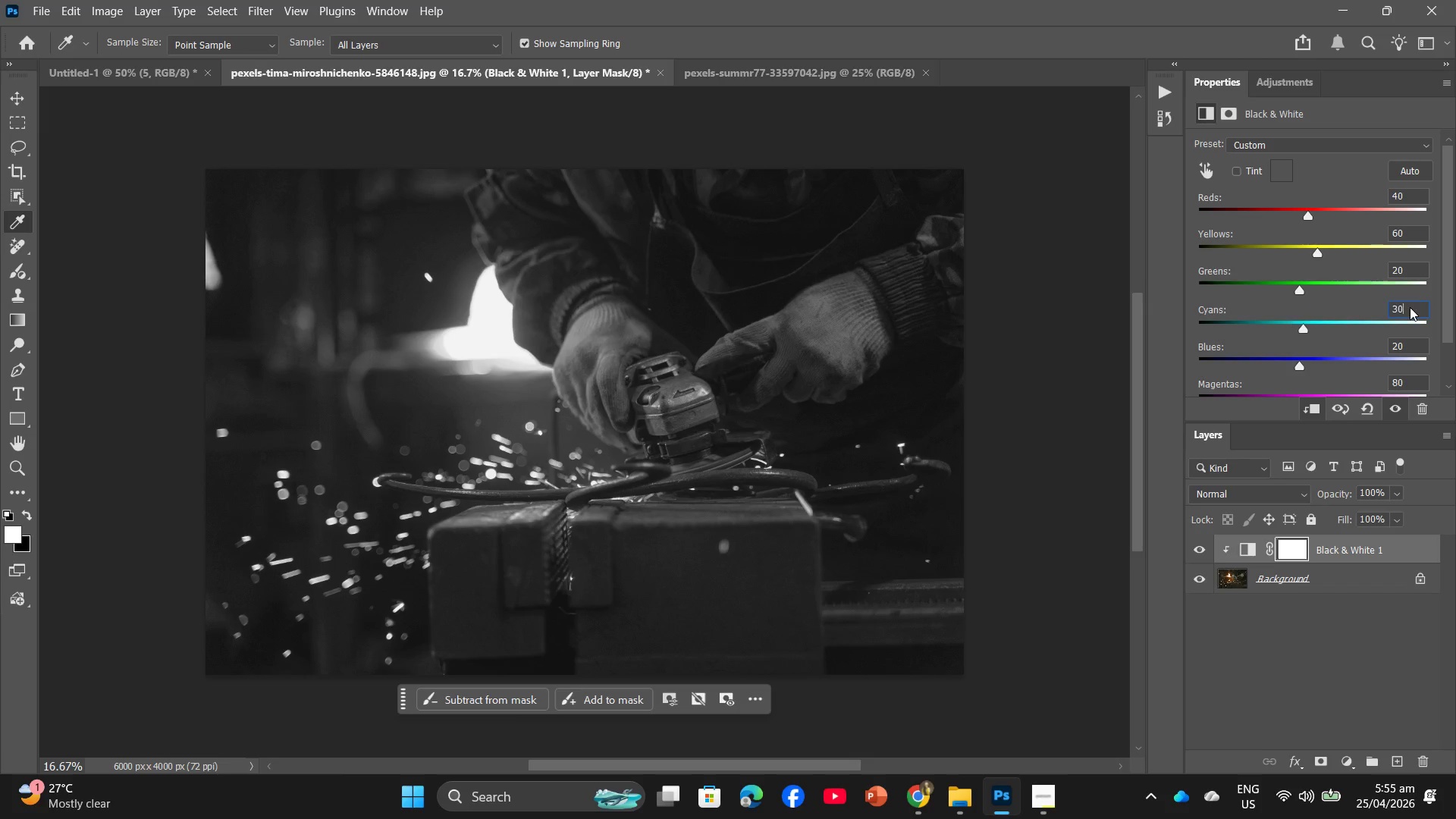 
key(Numpad0)
 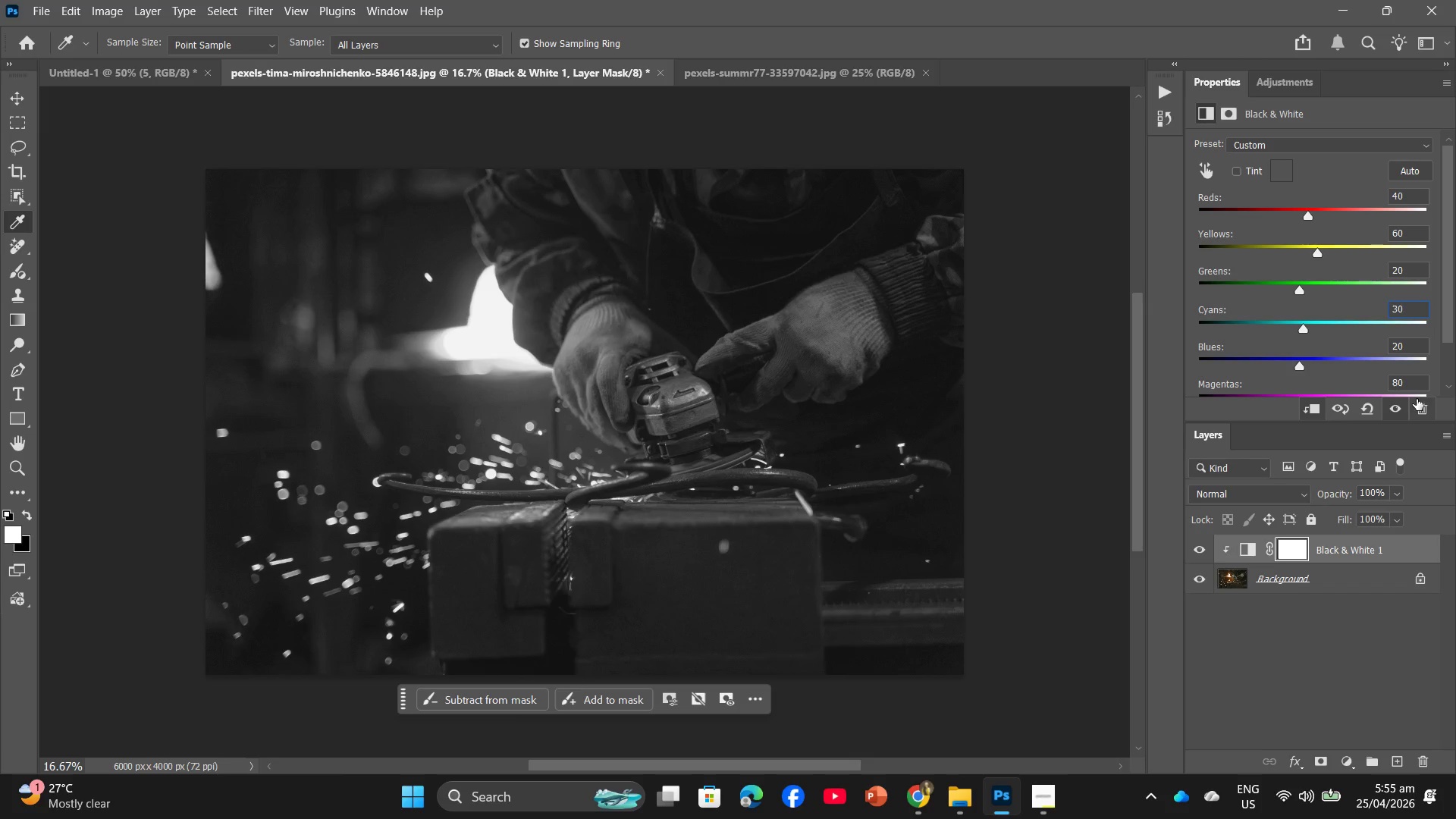 
left_click([1412, 388])
 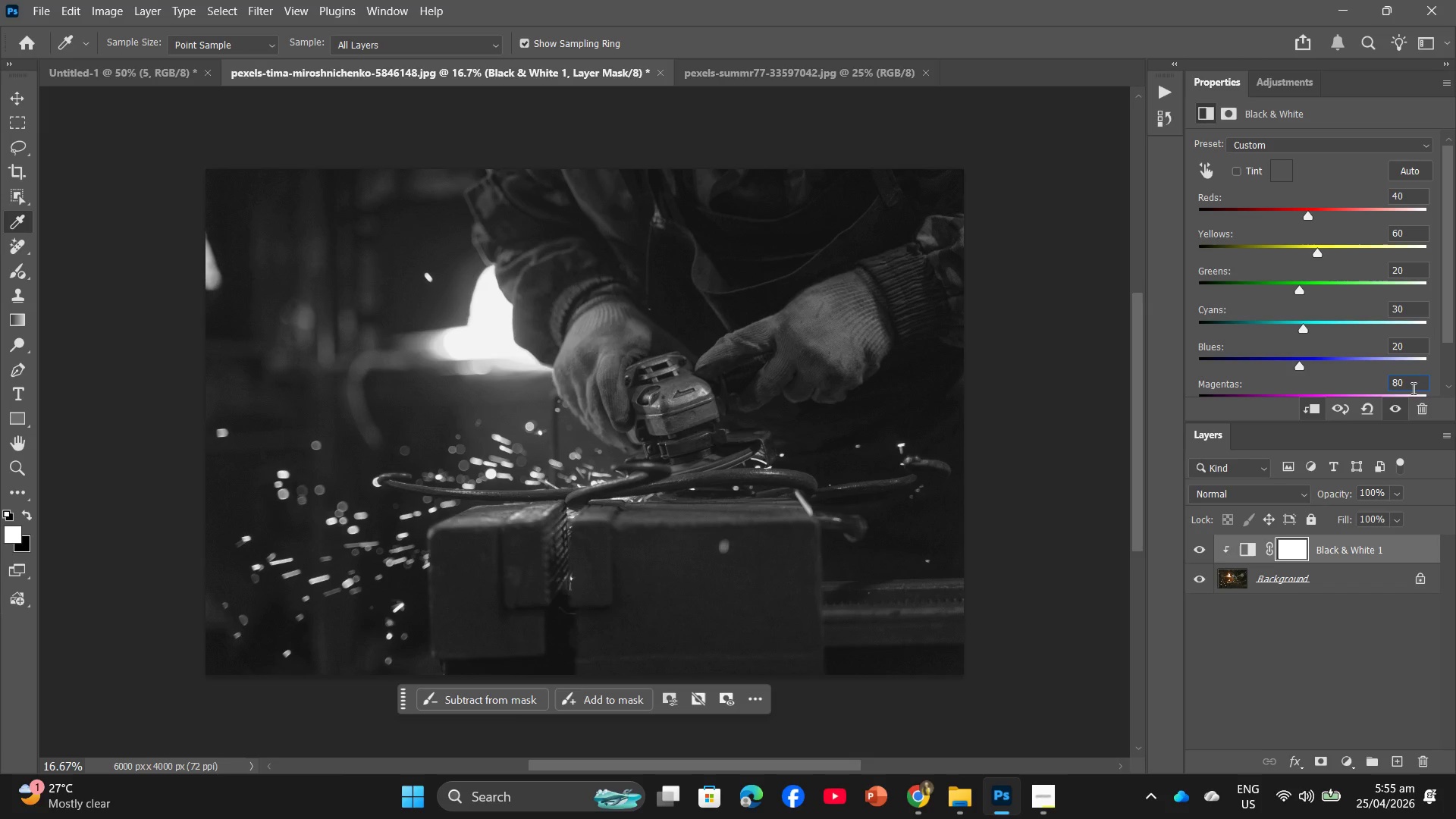 
key(ArrowRight)
 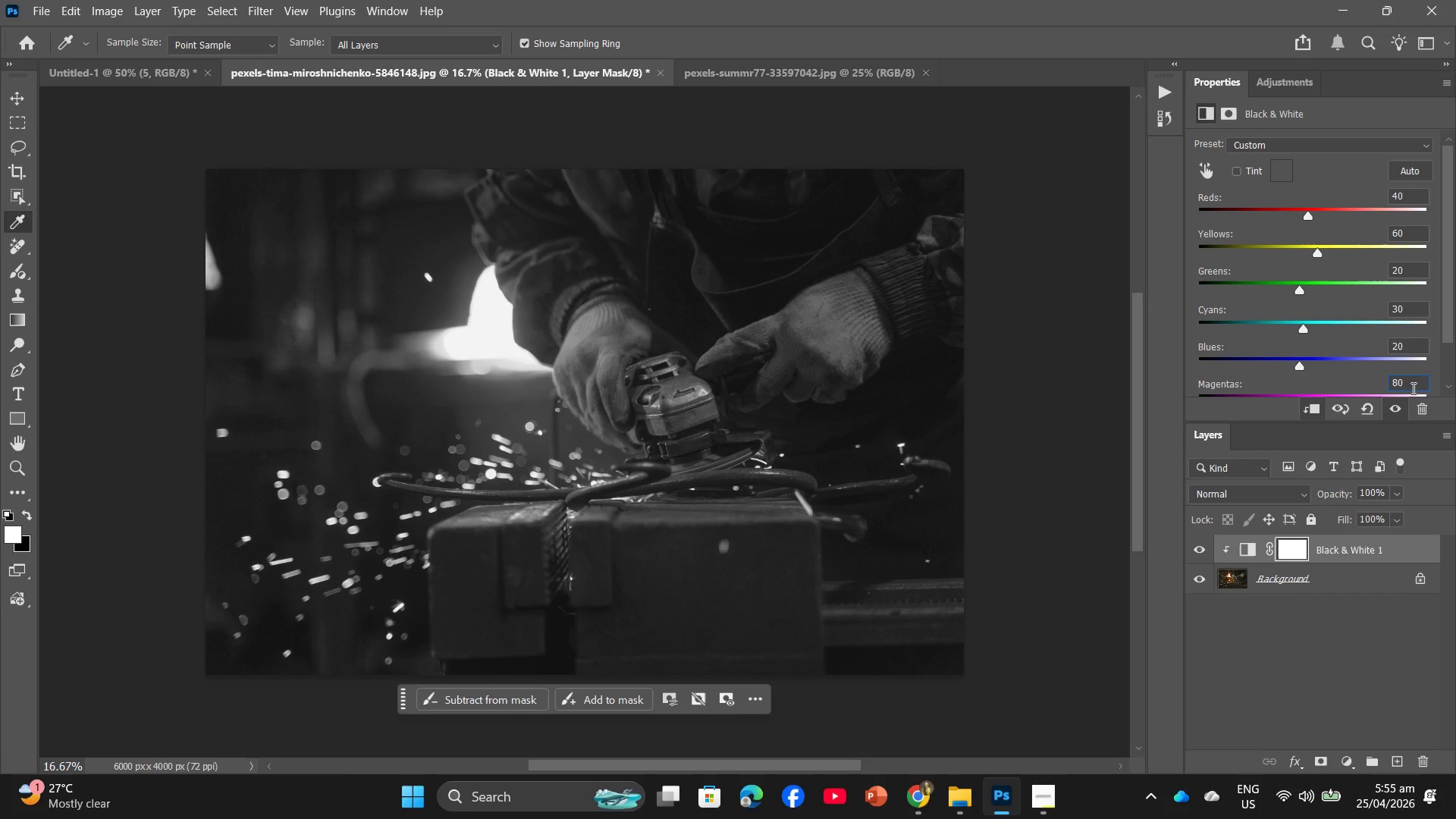 
key(Backspace)
 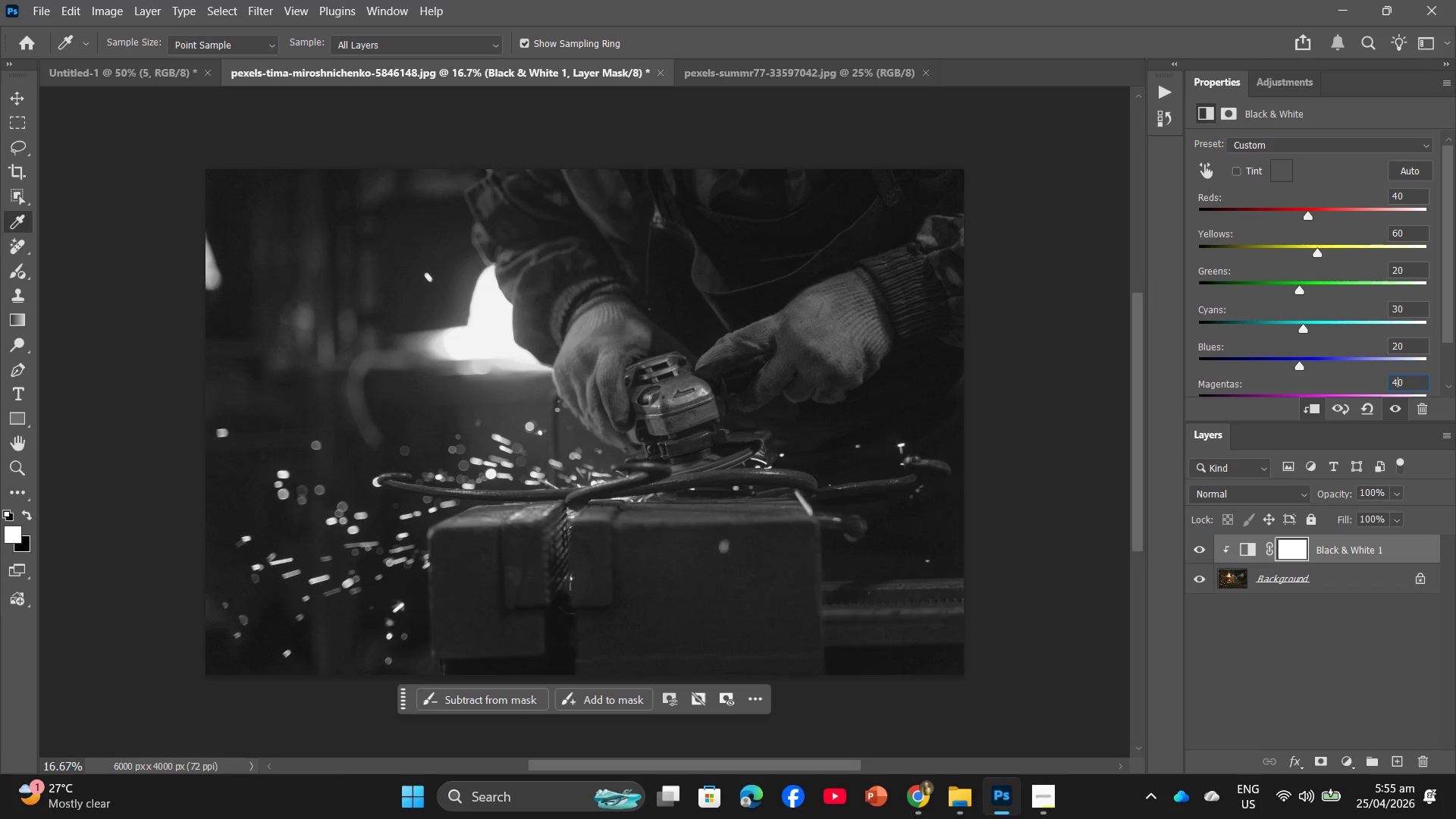 
key(Numpad4)
 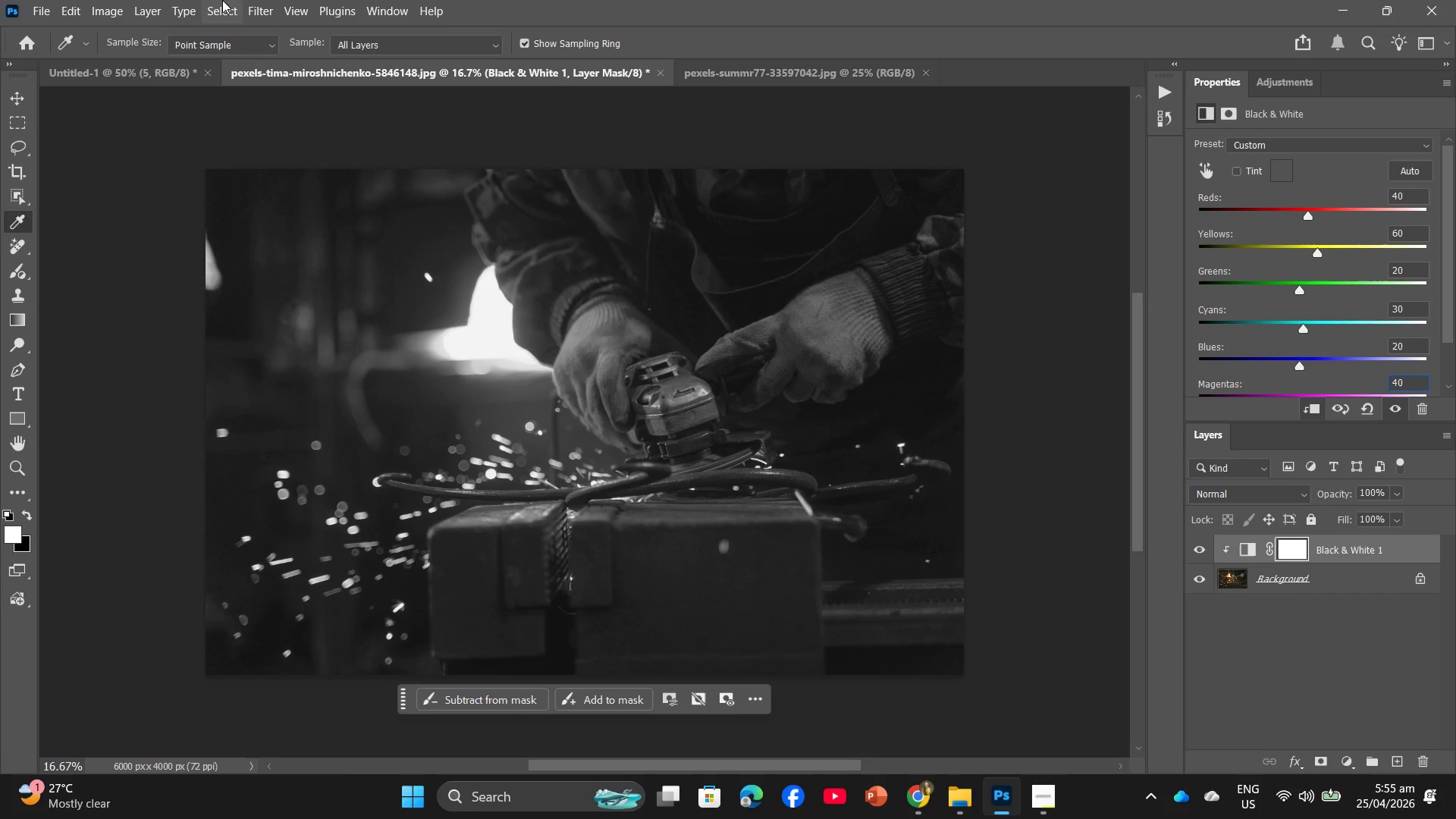 
left_click([146, 10])
 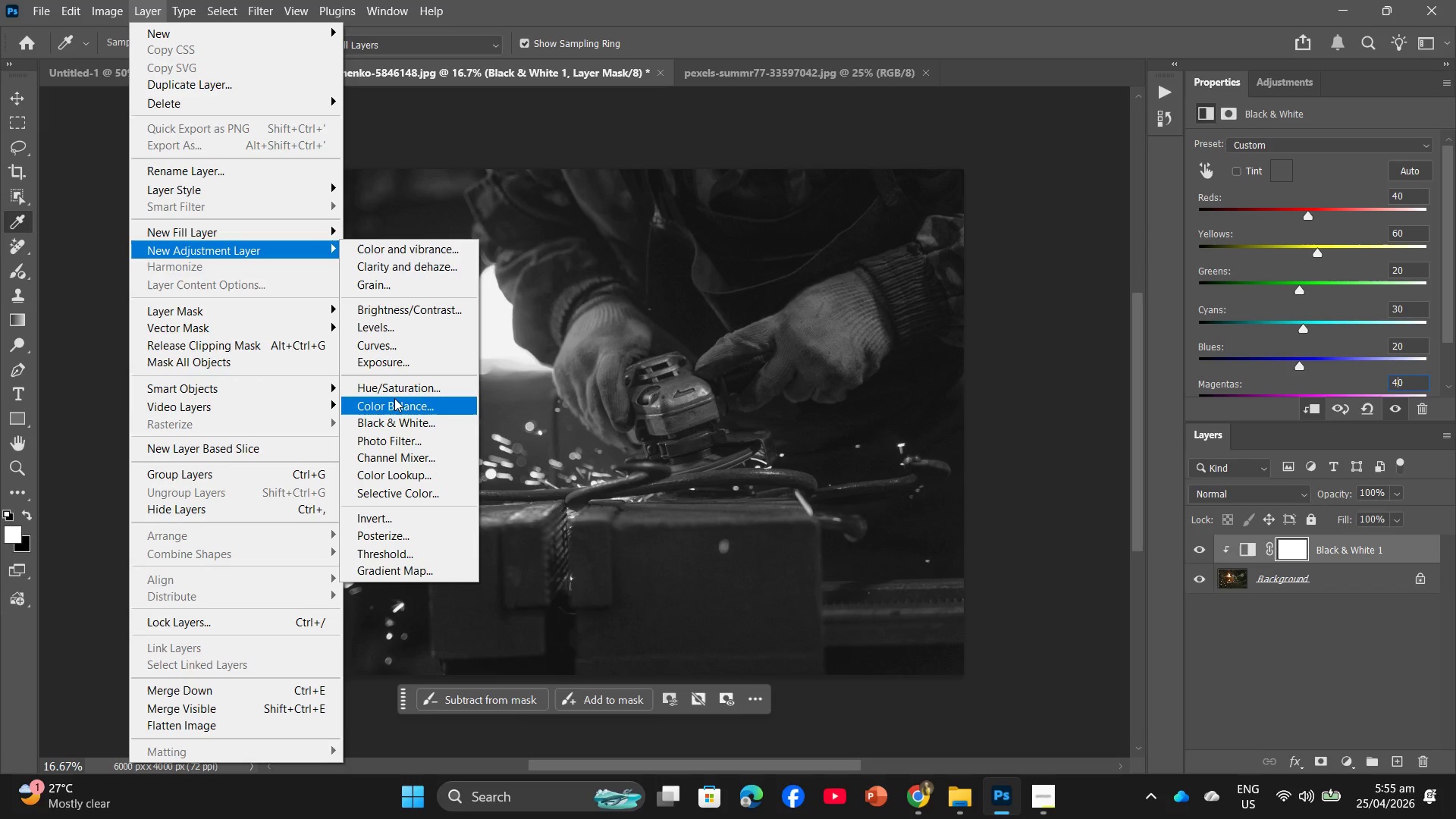 
left_click([418, 332])
 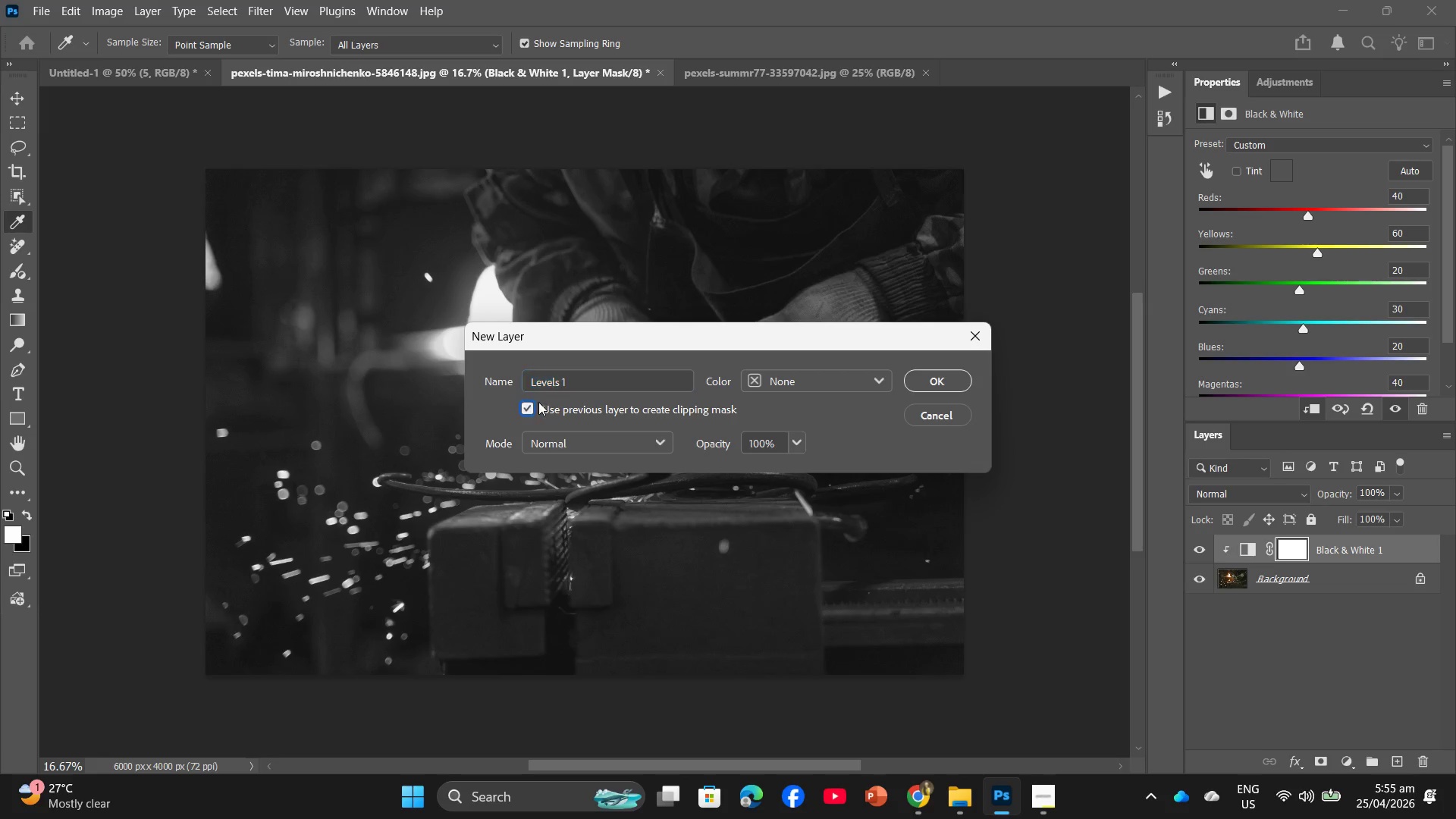 
left_click([923, 381])
 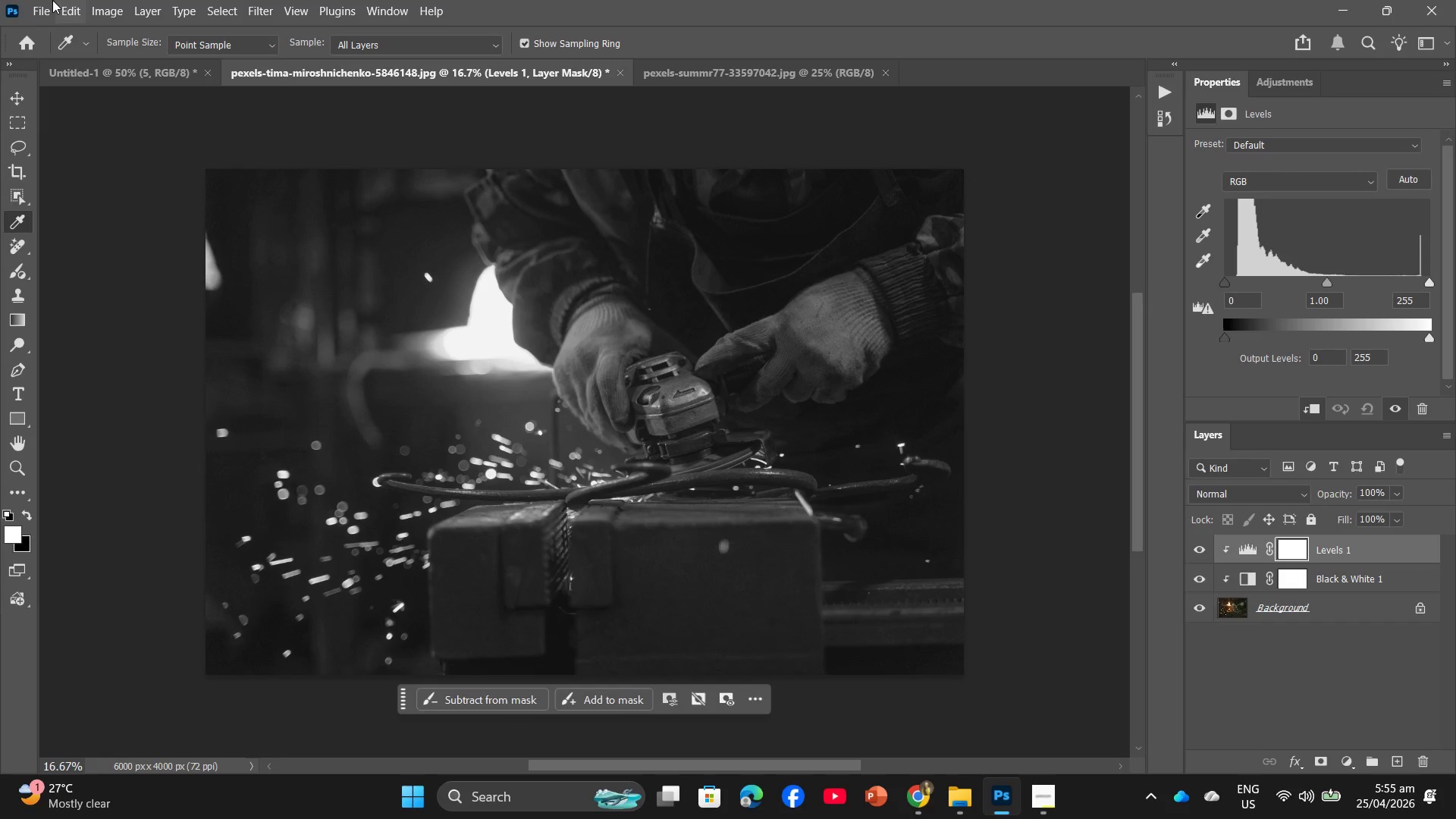 
left_click([144, 5])
 